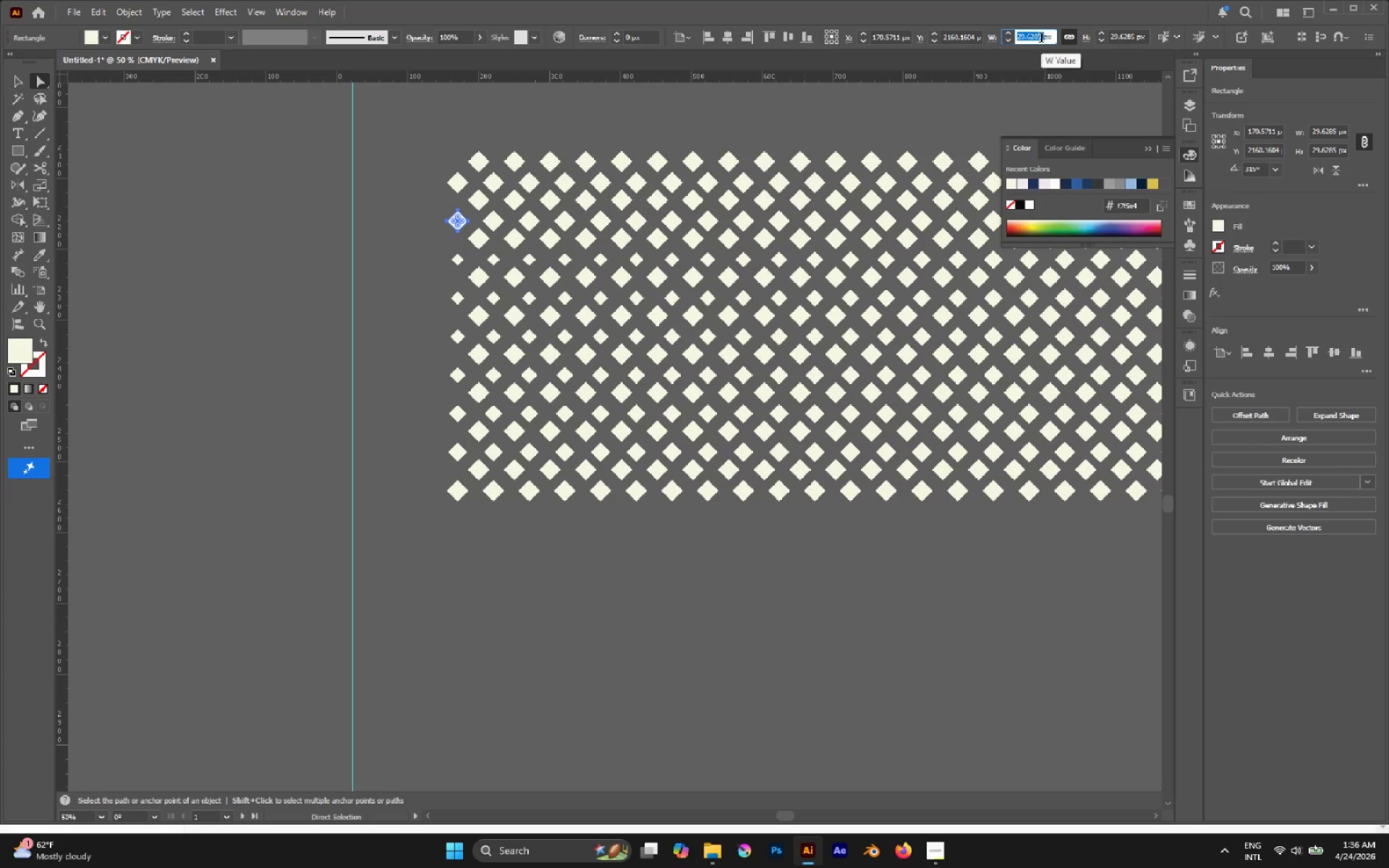 
type(15)
key(Backspace)
type(5)
key(Backspace)
type(4)
 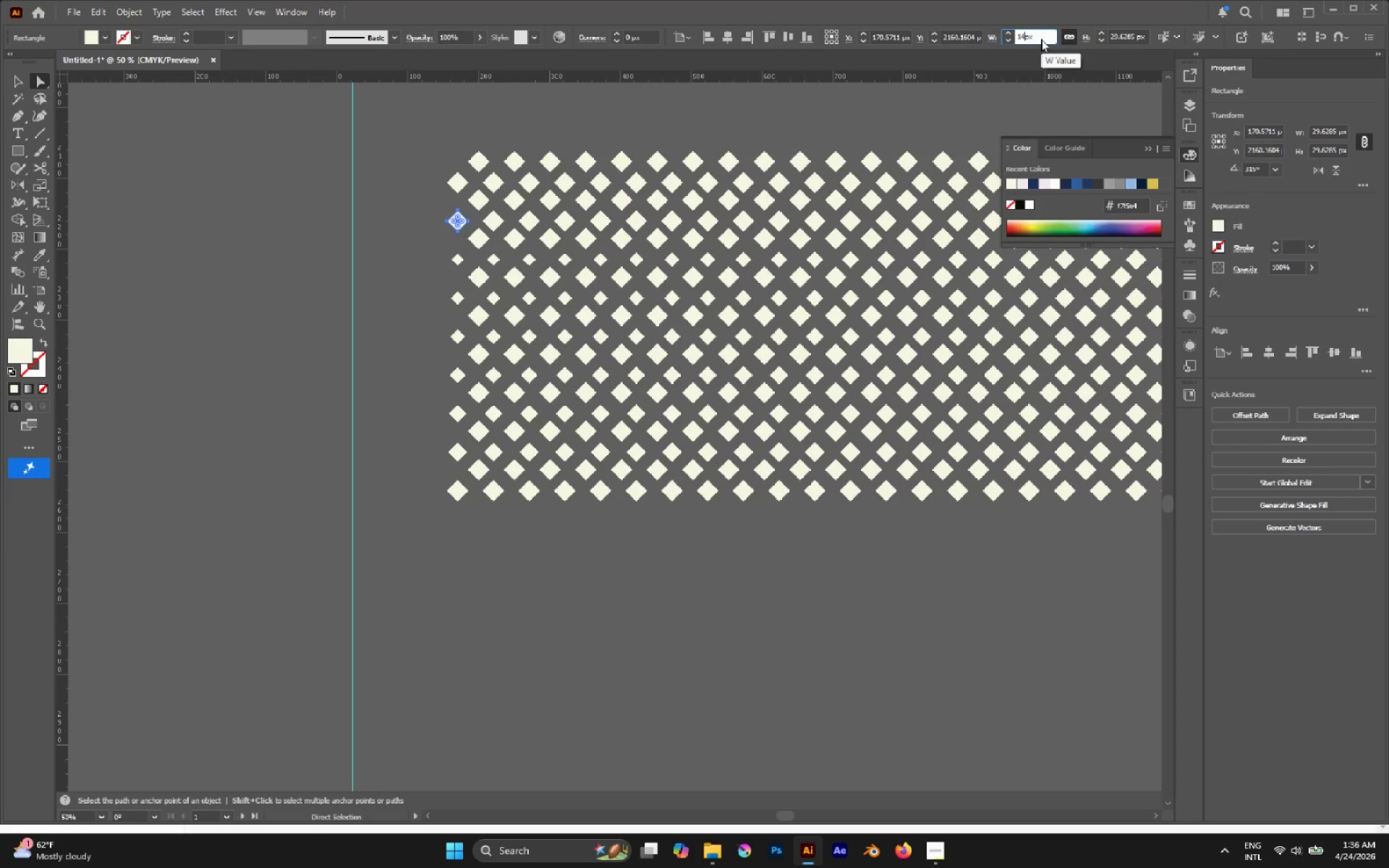 
key(Enter)
 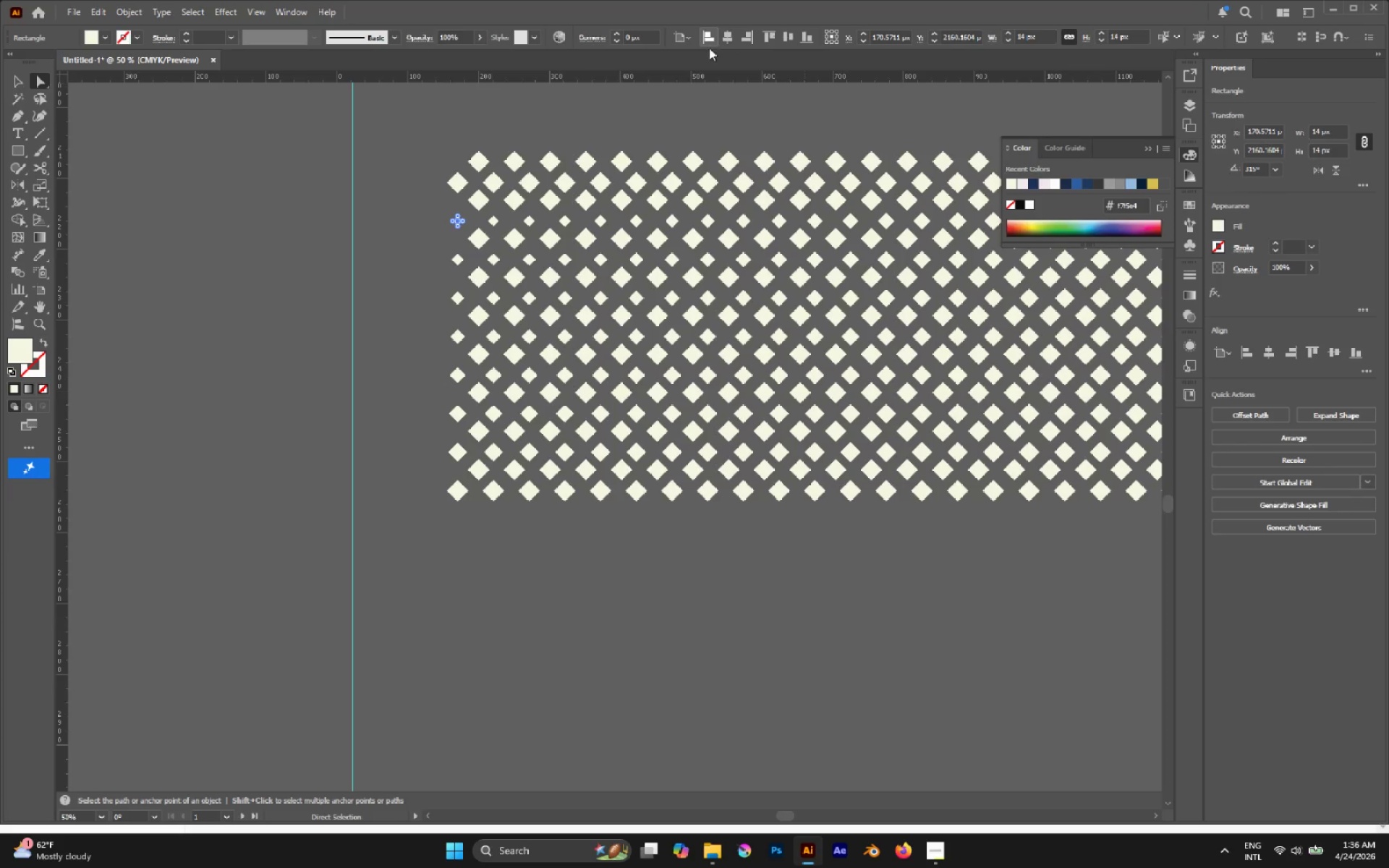 
hold_key(key=AltLeft, duration=1.0)
left_click([462, 177])
 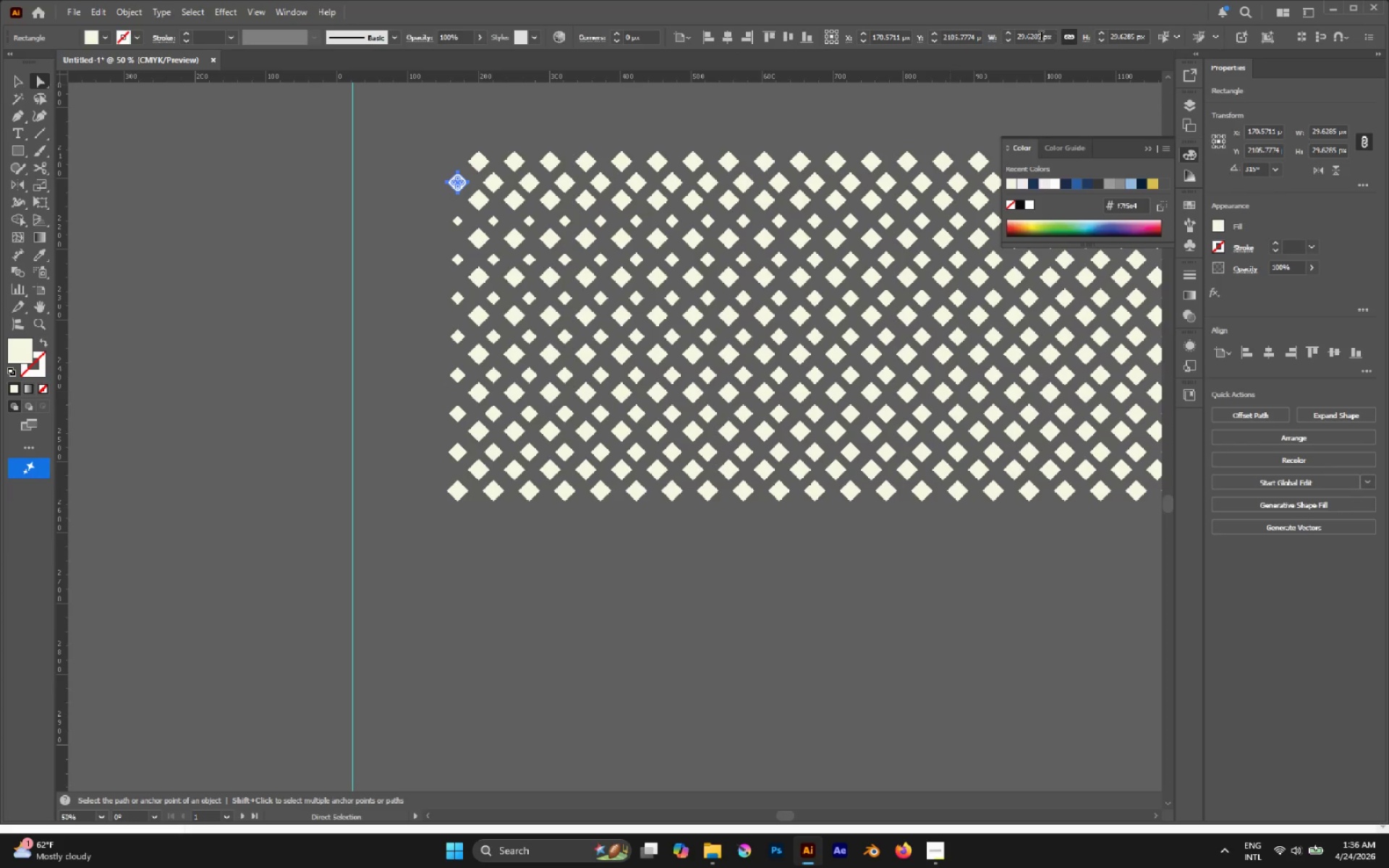 
double_click([1035, 38])
 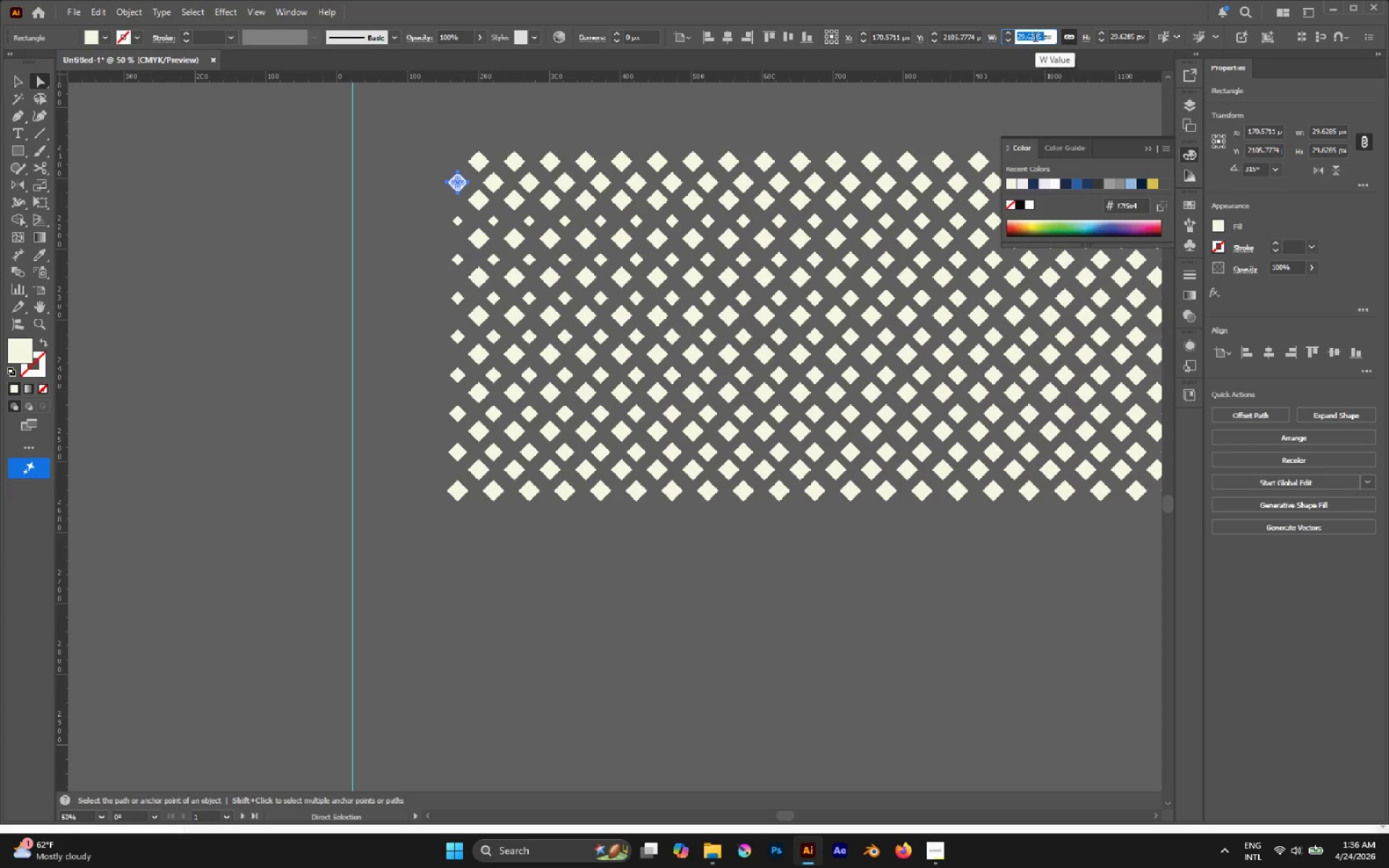 
type(12)
 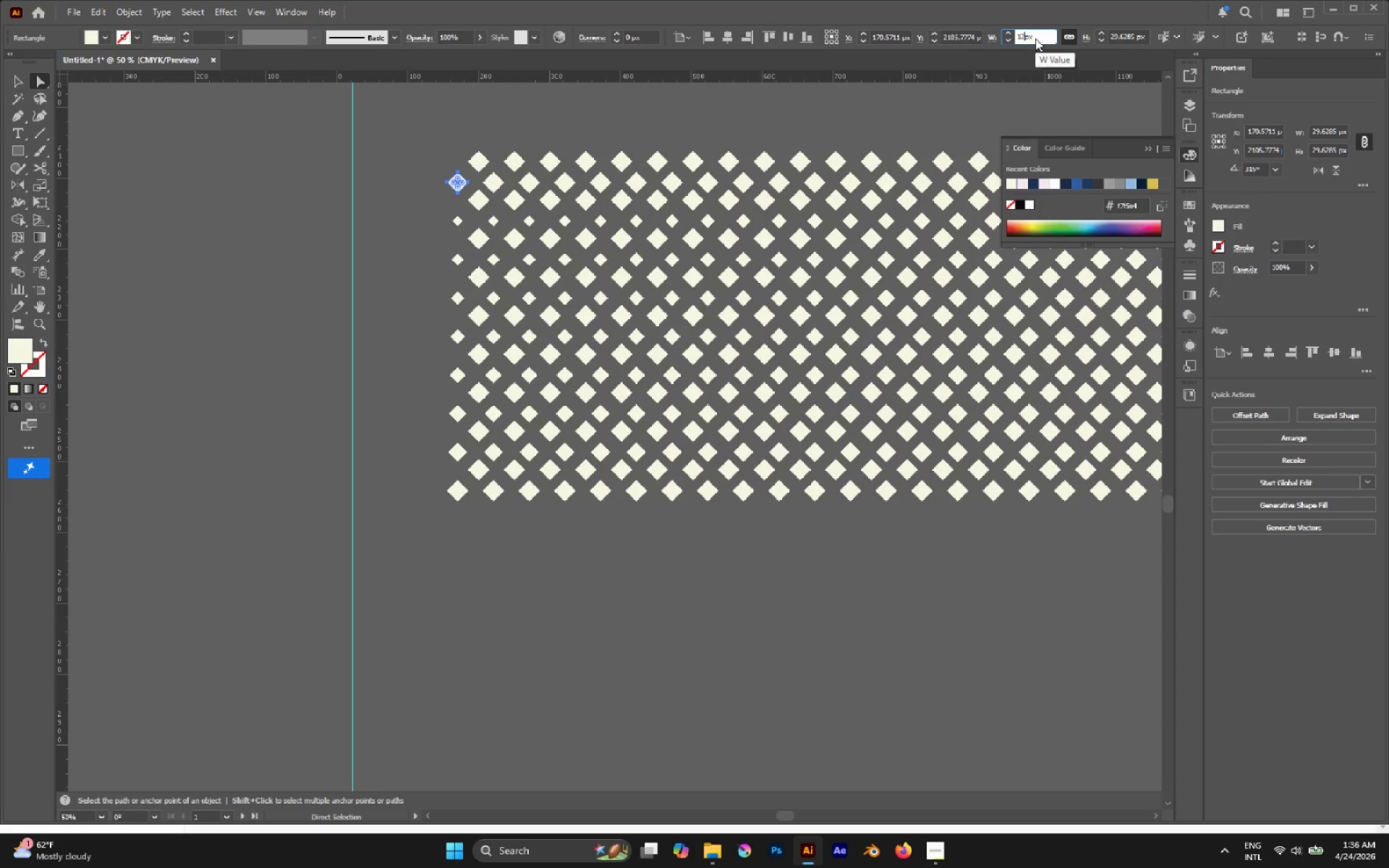 
key(Enter)
 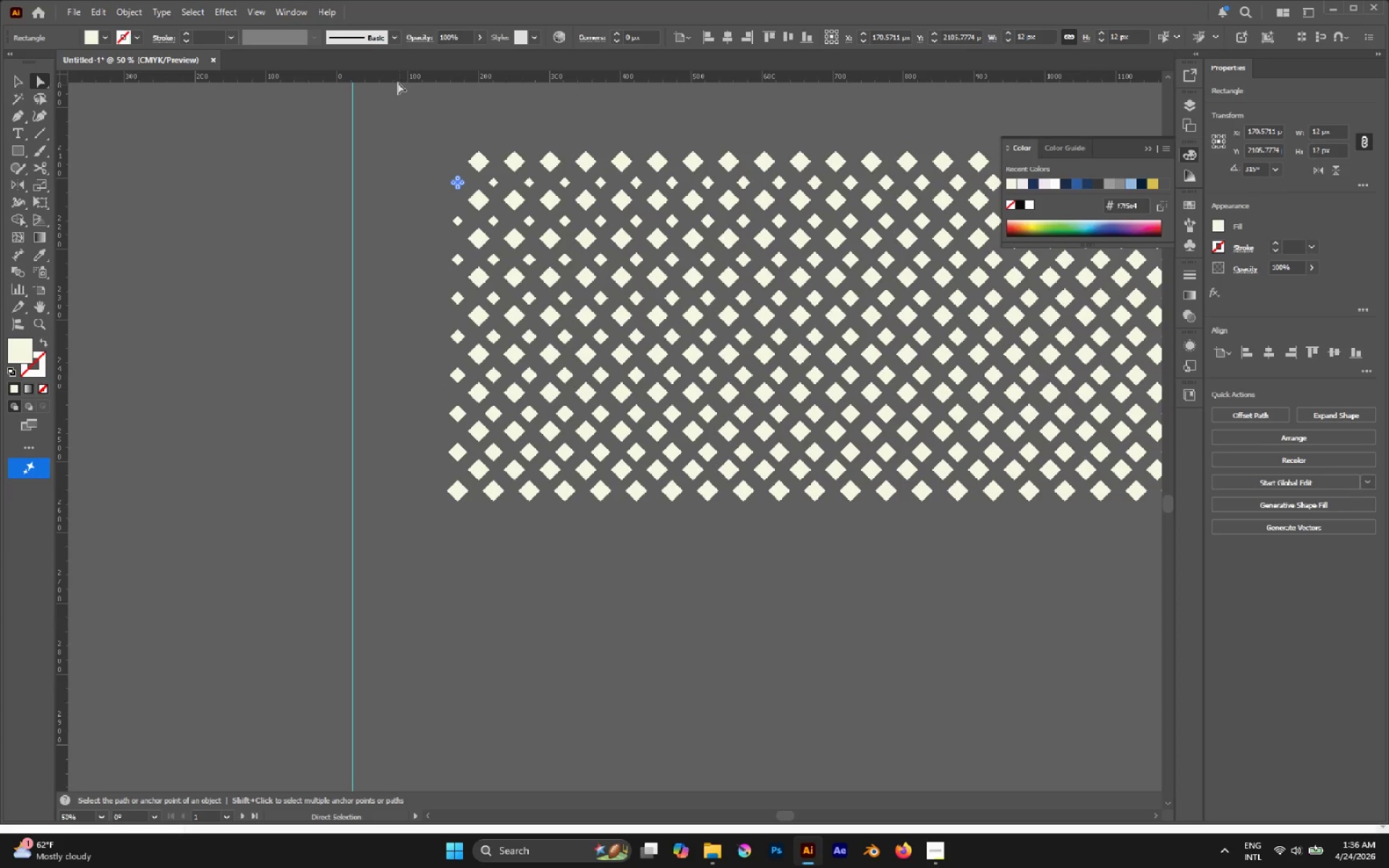 
hold_key(key=AltLeft, duration=1.23)
left_click([481, 156])
 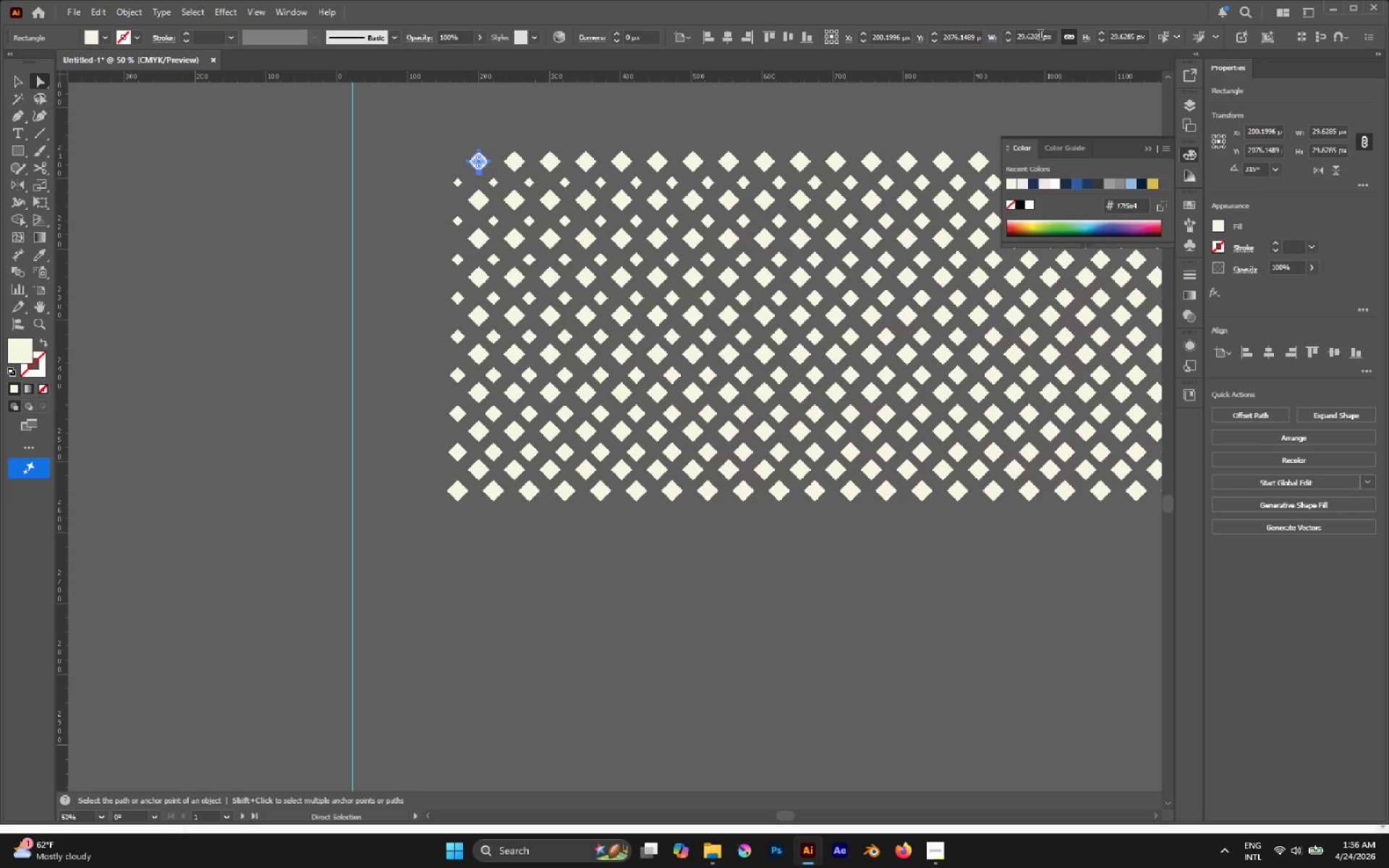 
double_click([1029, 36])
 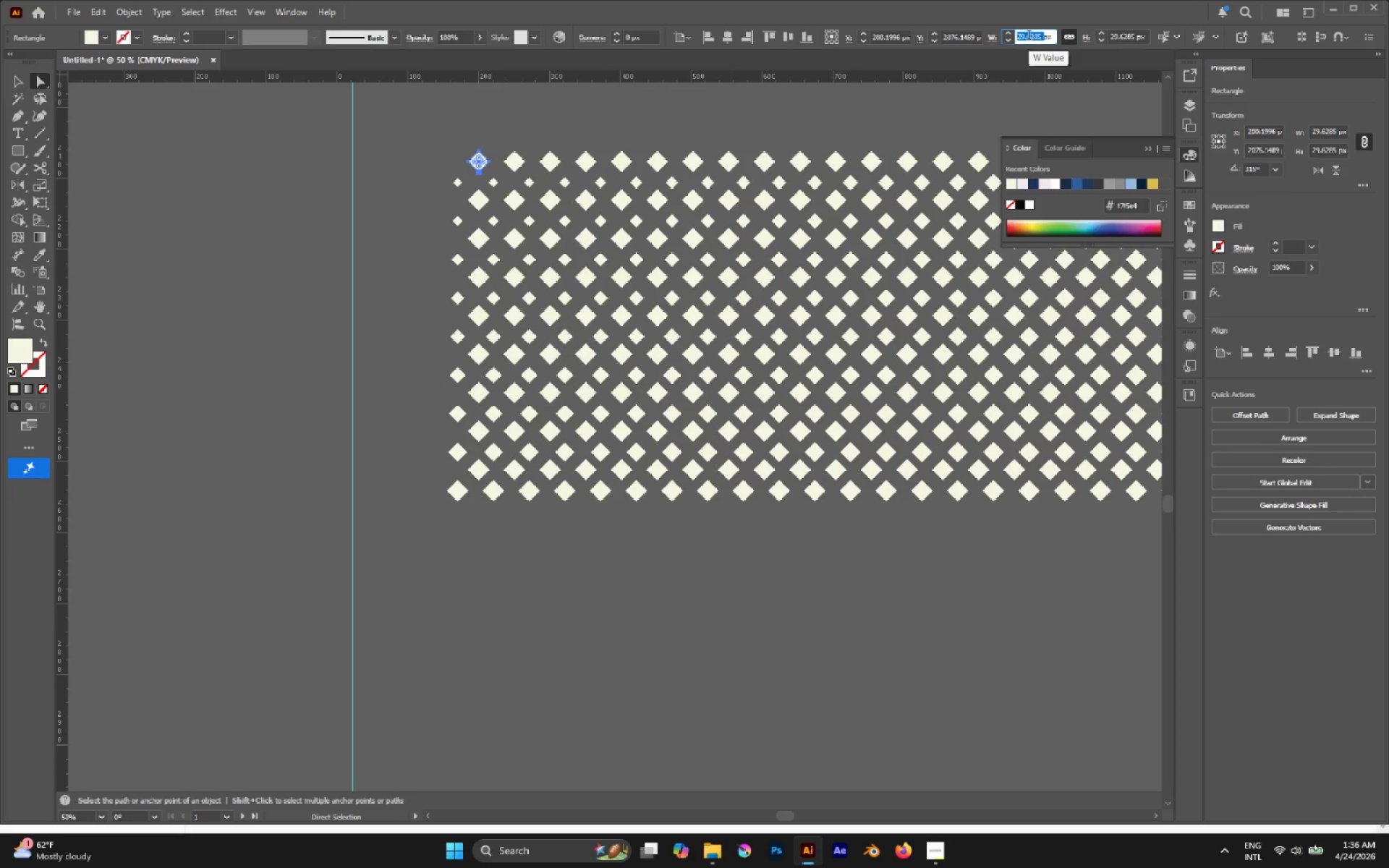 
type(10)
 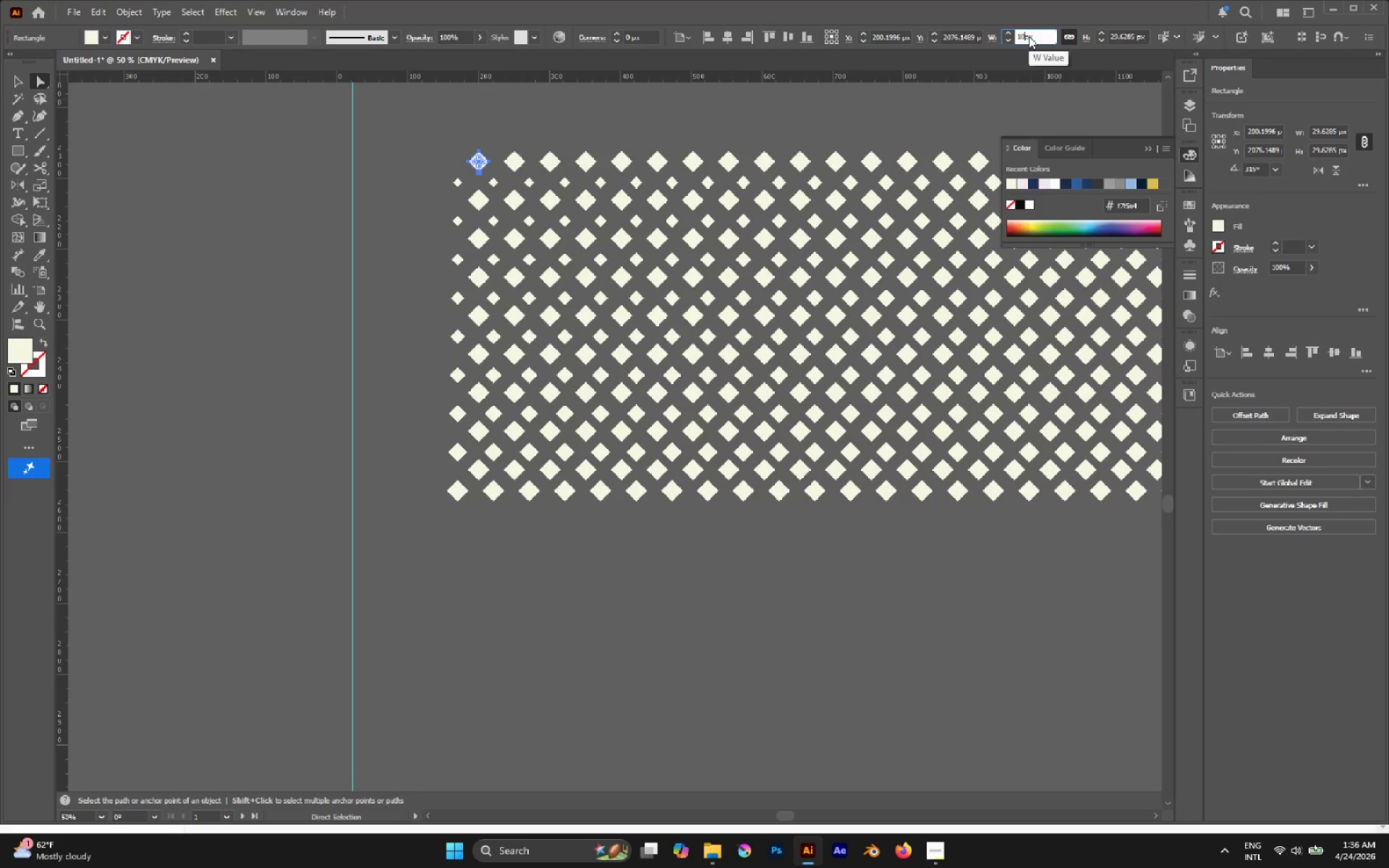 
key(Enter)
 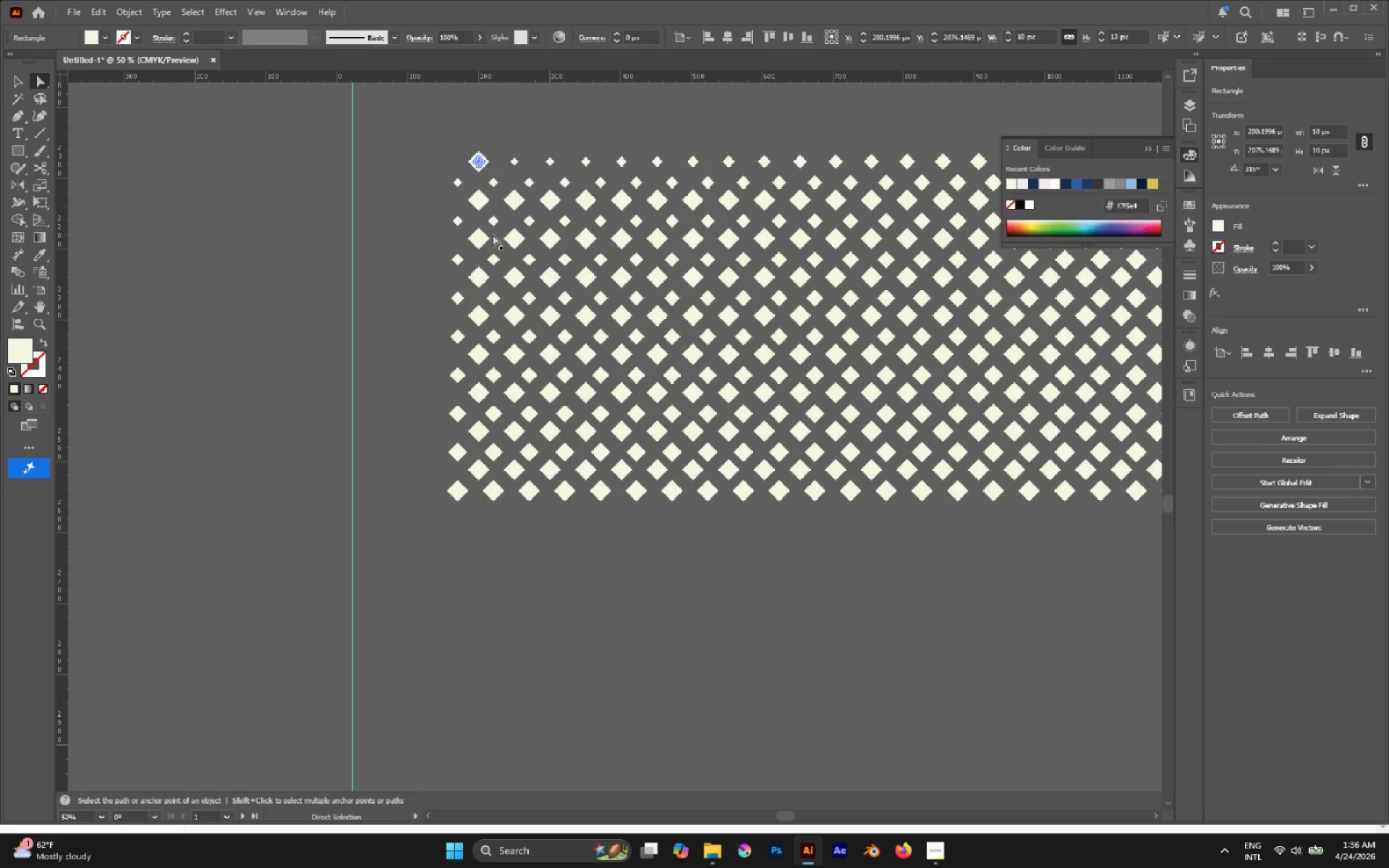 
left_click([530, 126])
 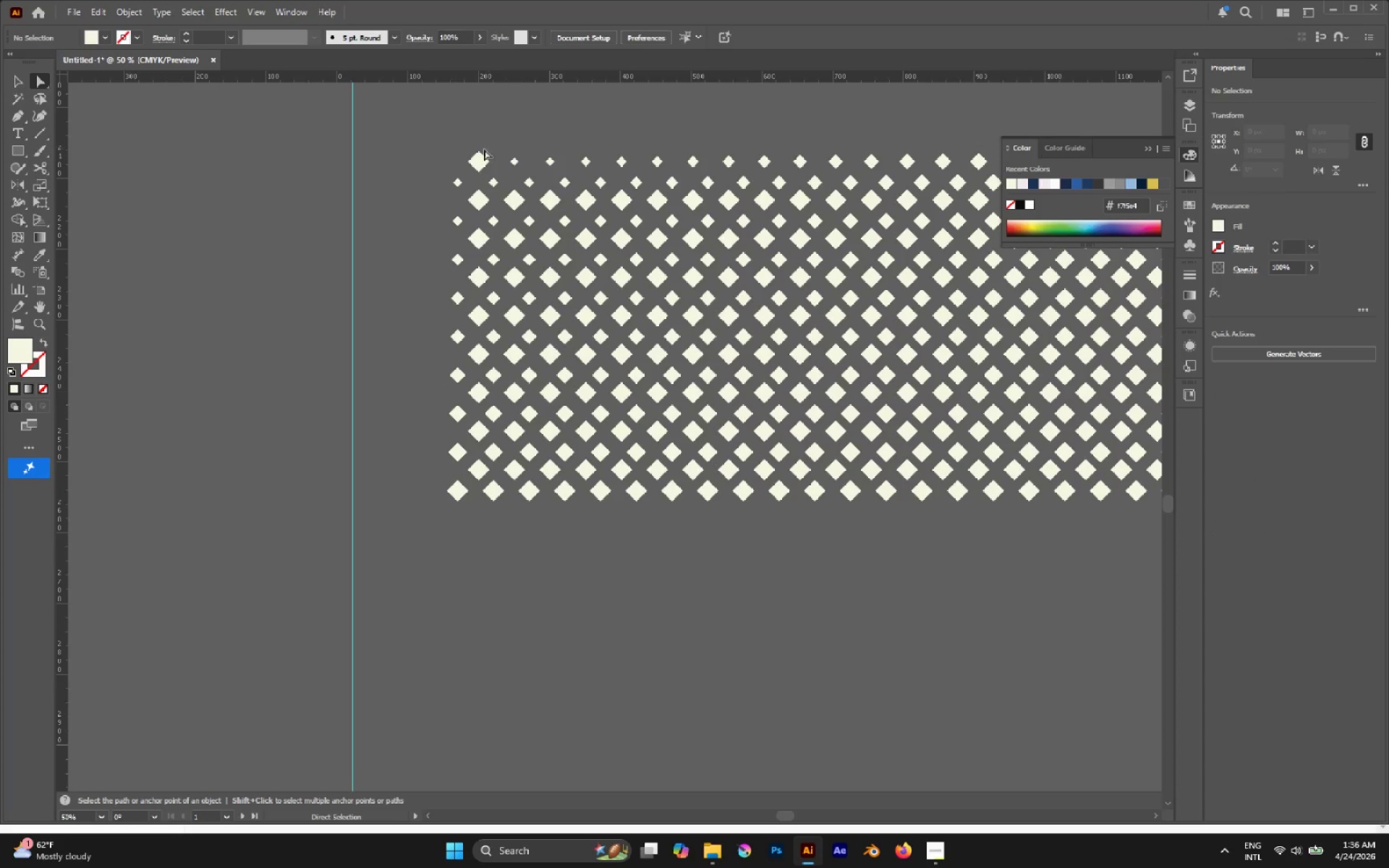 
left_click([480, 150])
 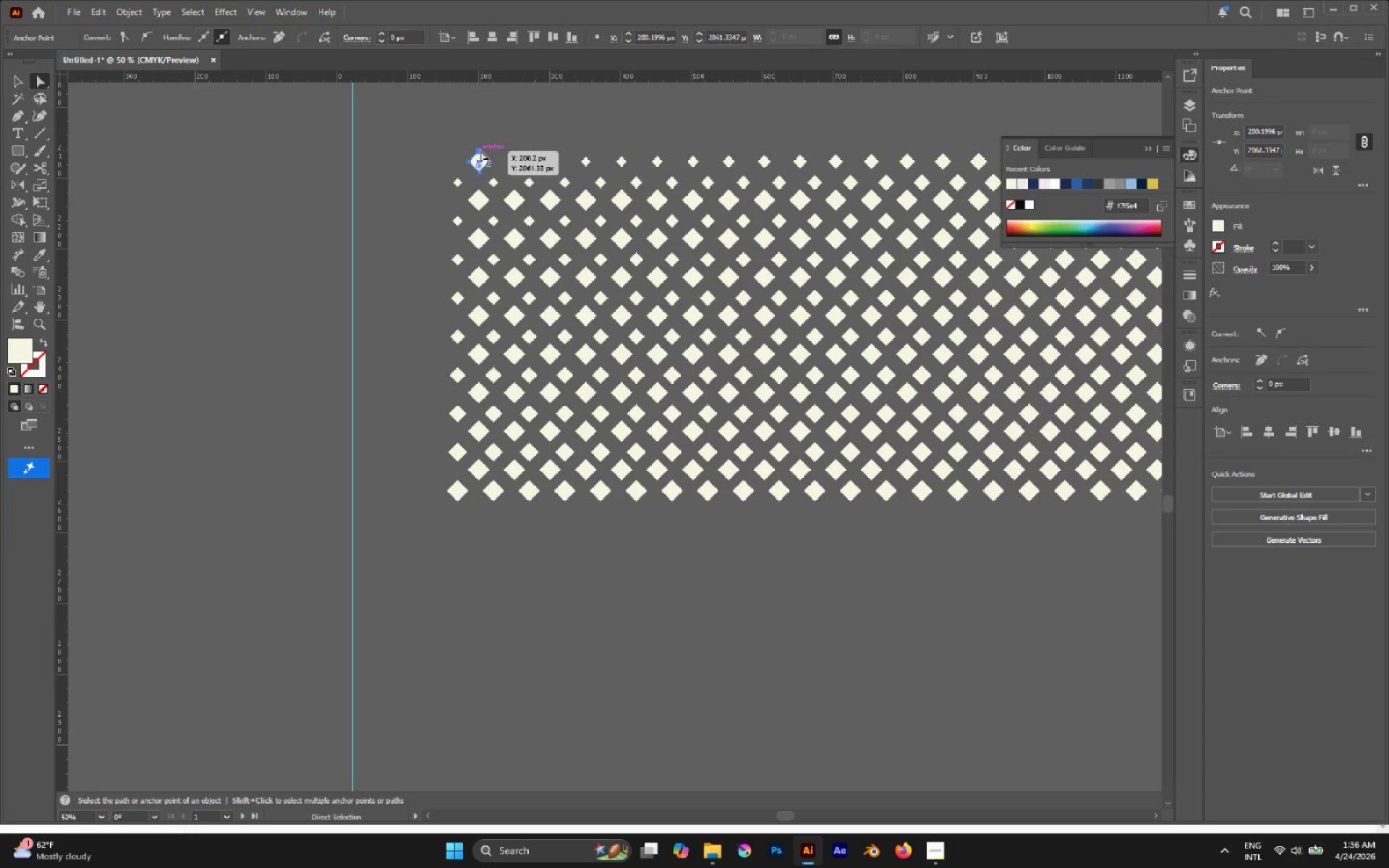 
key(Delete)
 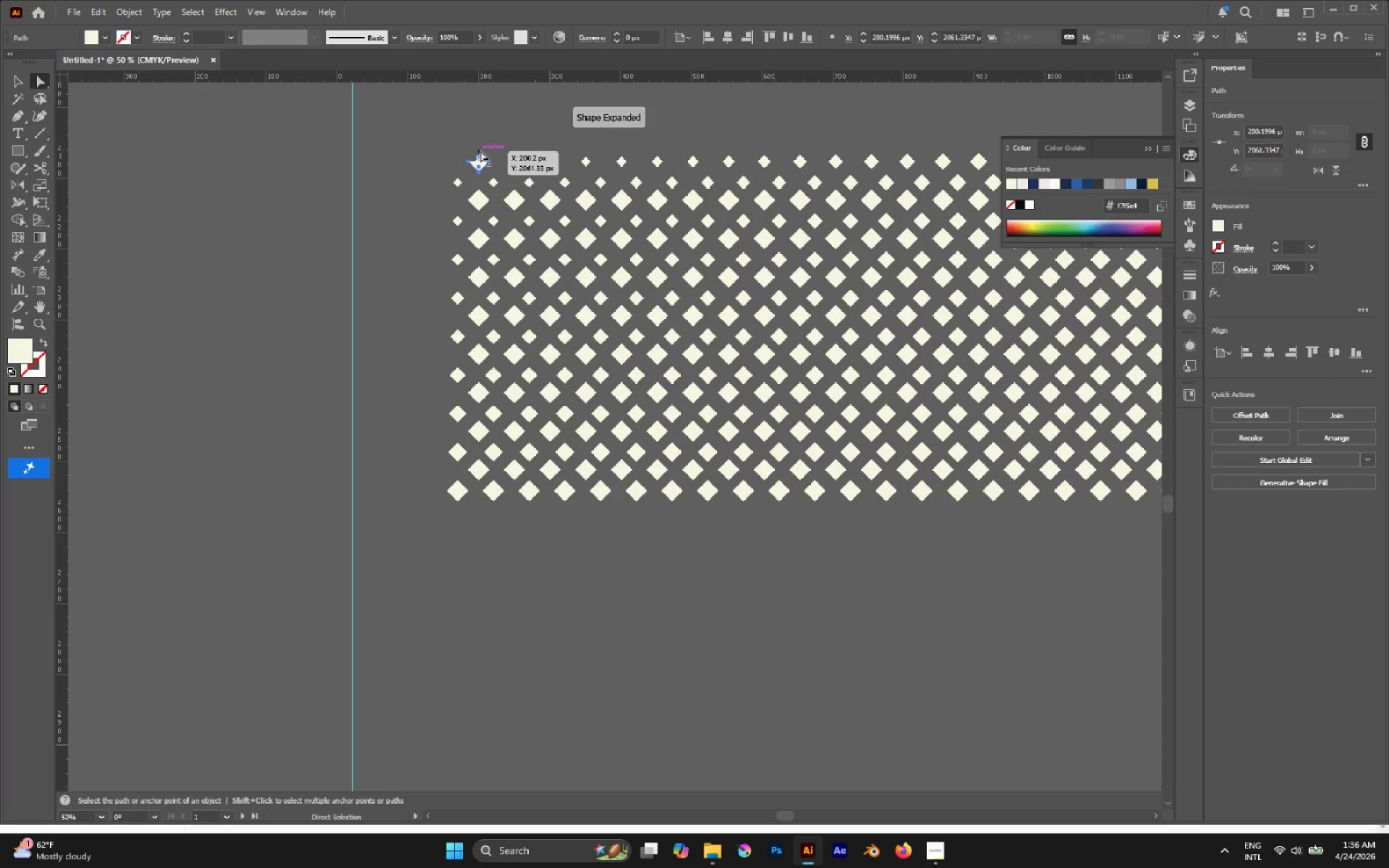 
key(Delete)
 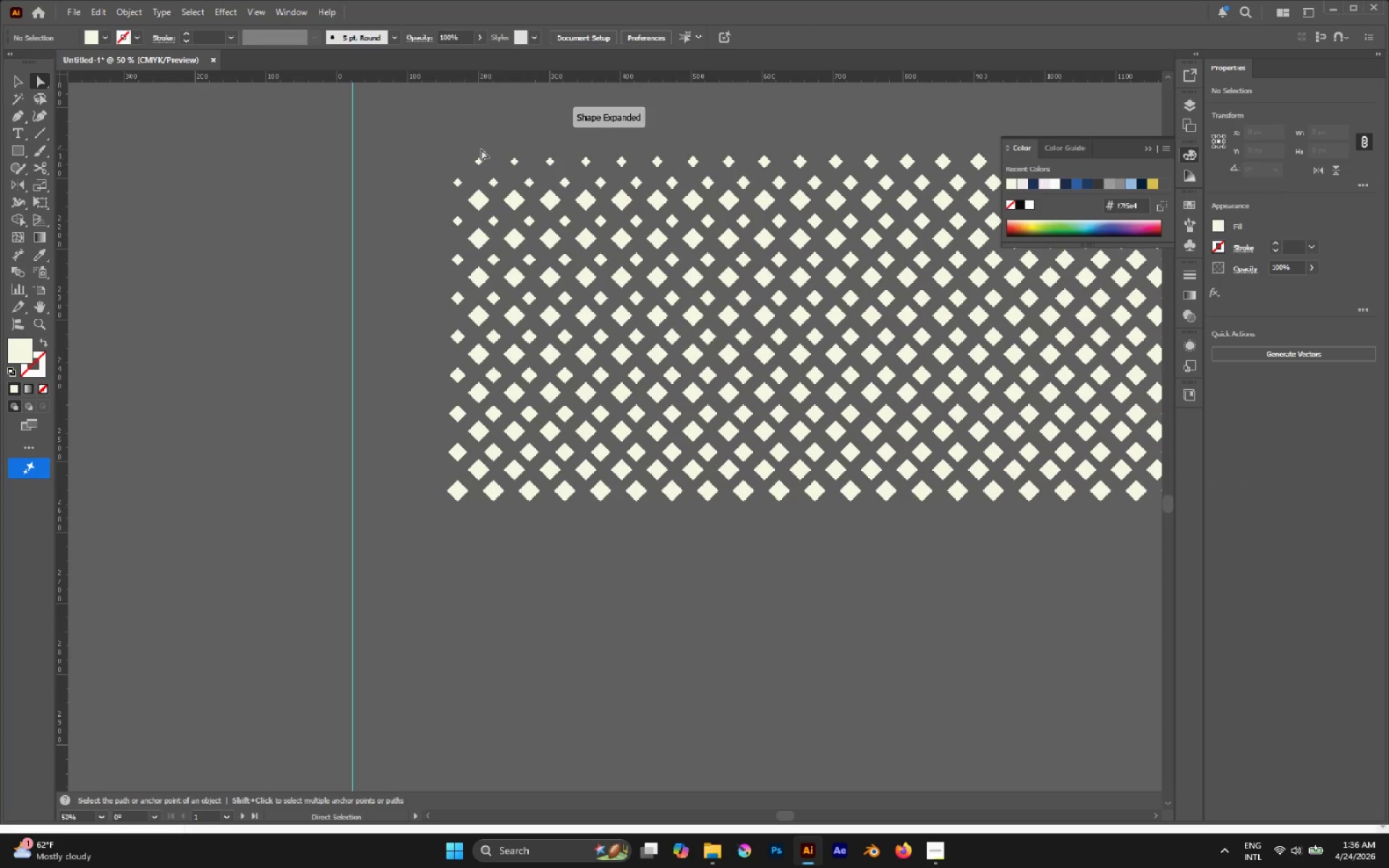 
hold_key(key=AltLeft, duration=0.39)
scroll: coordinate [480, 157], scroll_direction: down, amount: 1.0
 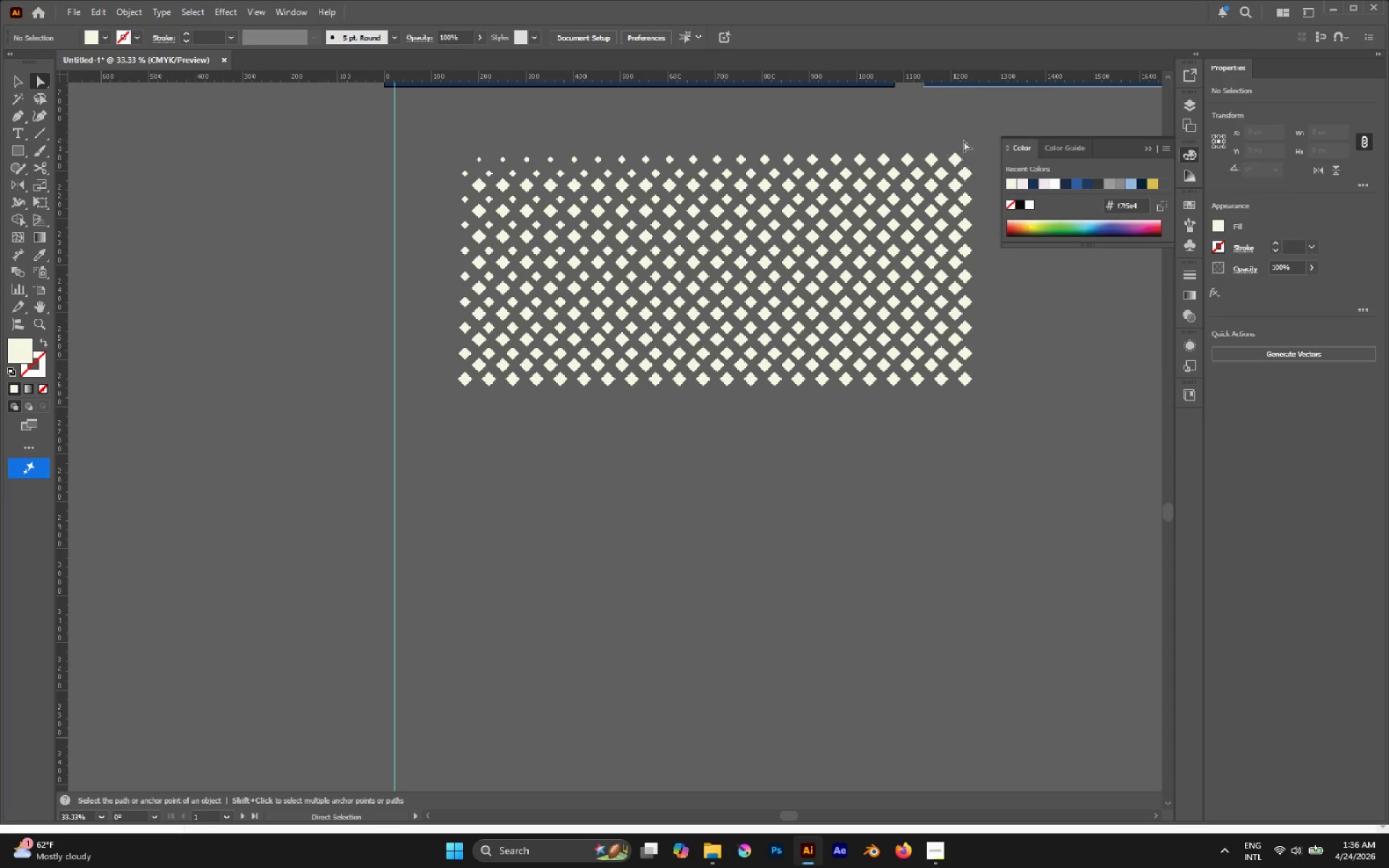 
hold_key(key=AltLeft, duration=0.41)
scroll: coordinate [935, 147], scroll_direction: up, amount: 2.0
 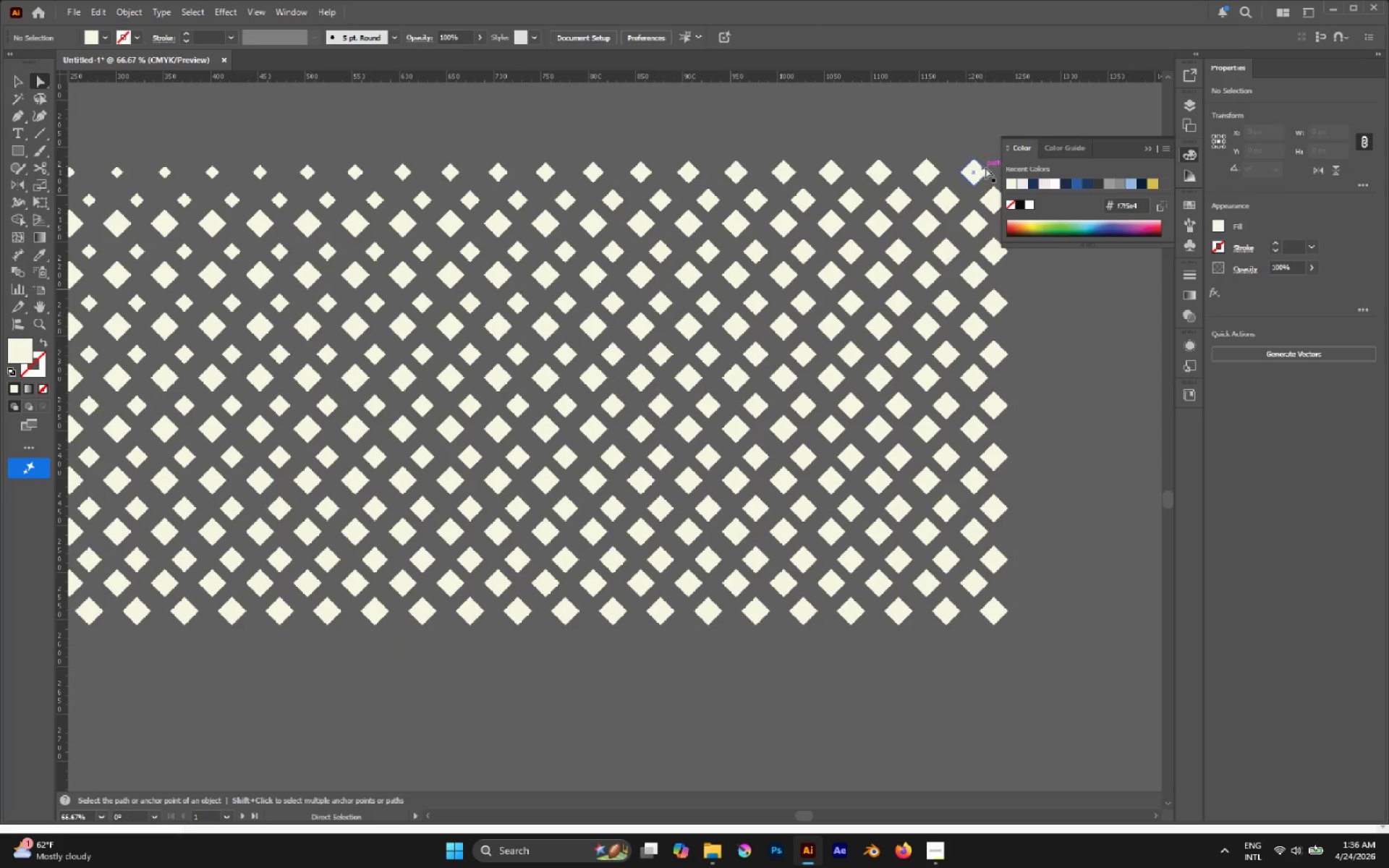 
hold_key(key=AltLeft, duration=0.42)
left_click([985, 167])
 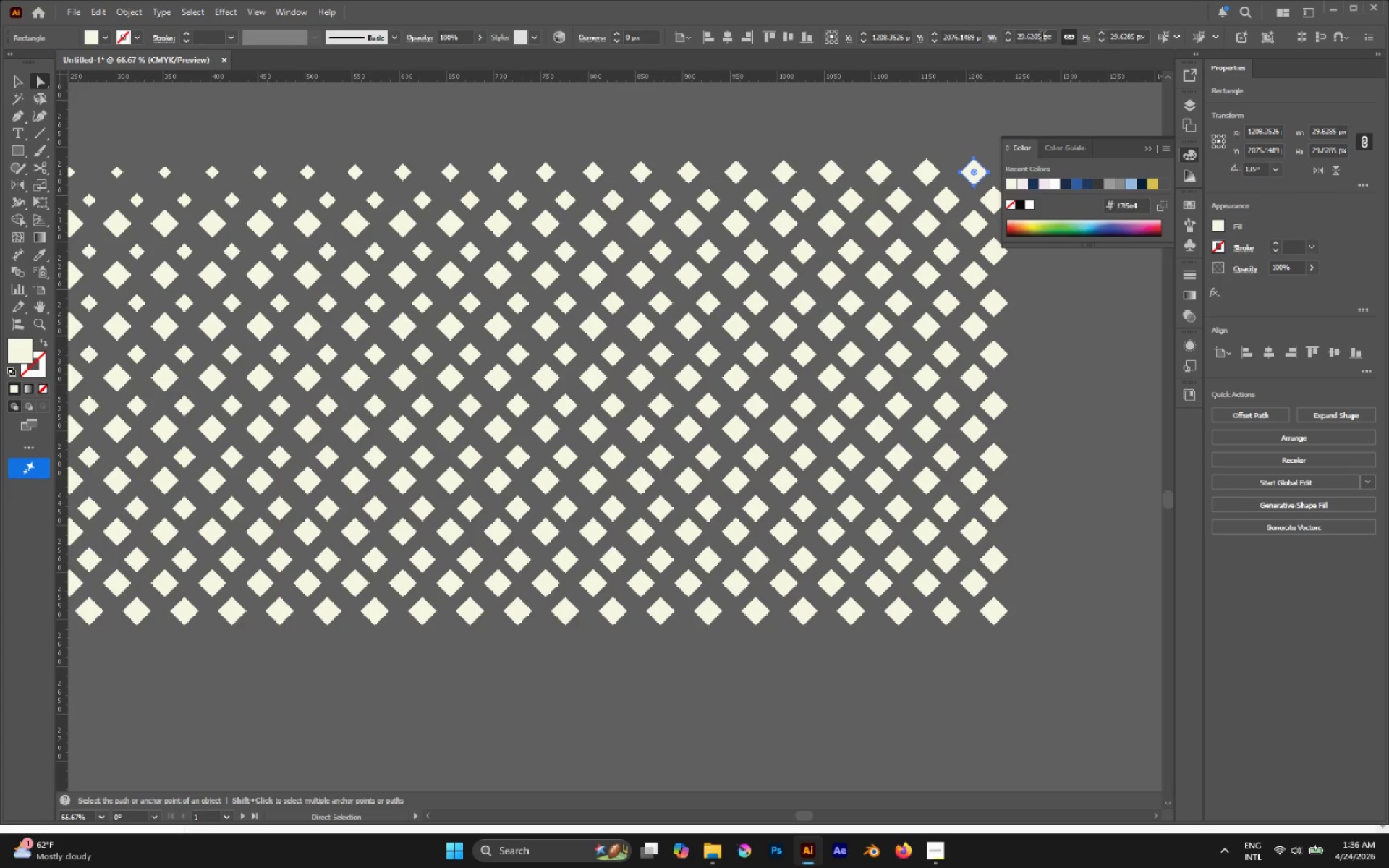 
double_click([1036, 38])
 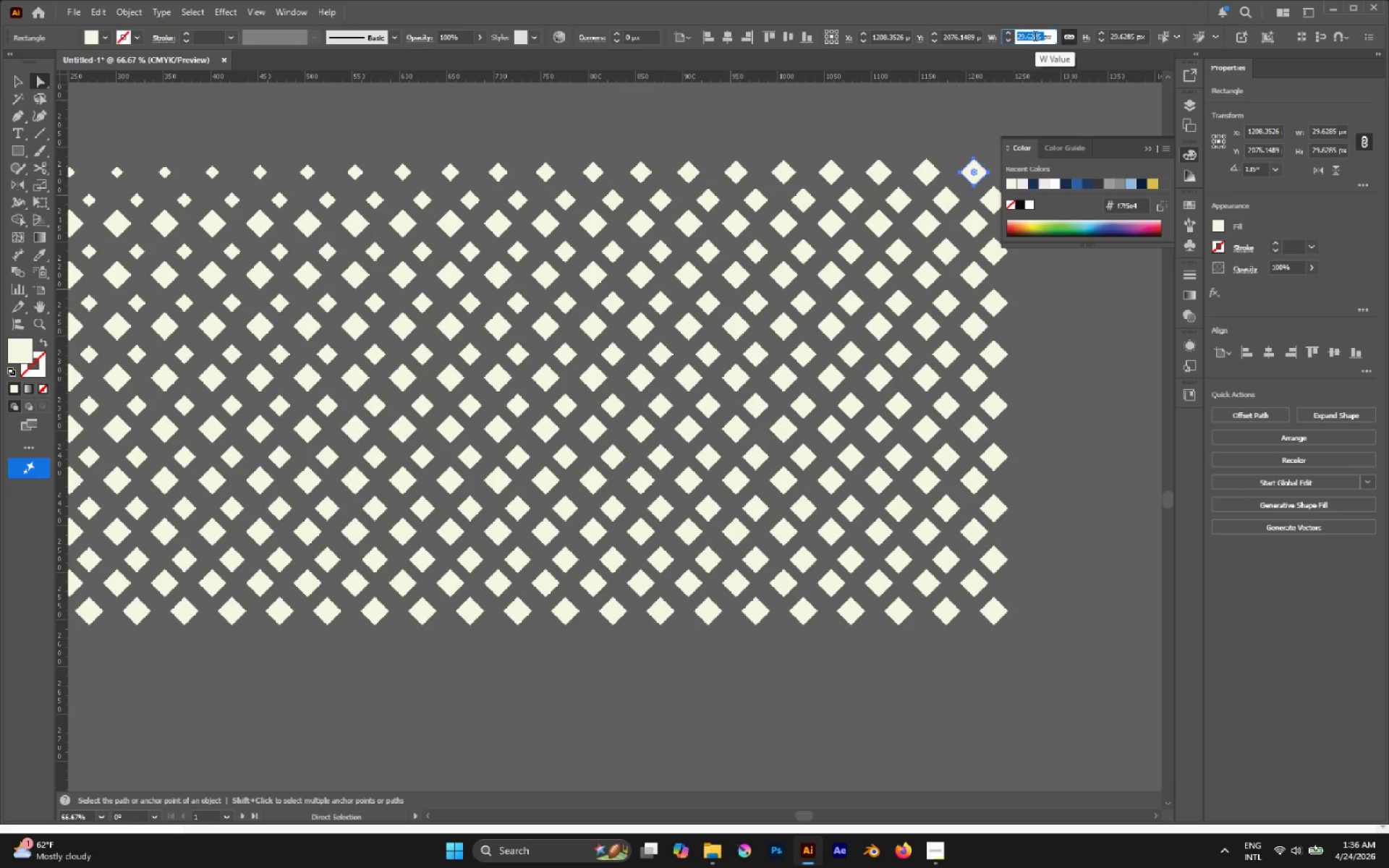 
type(10)
 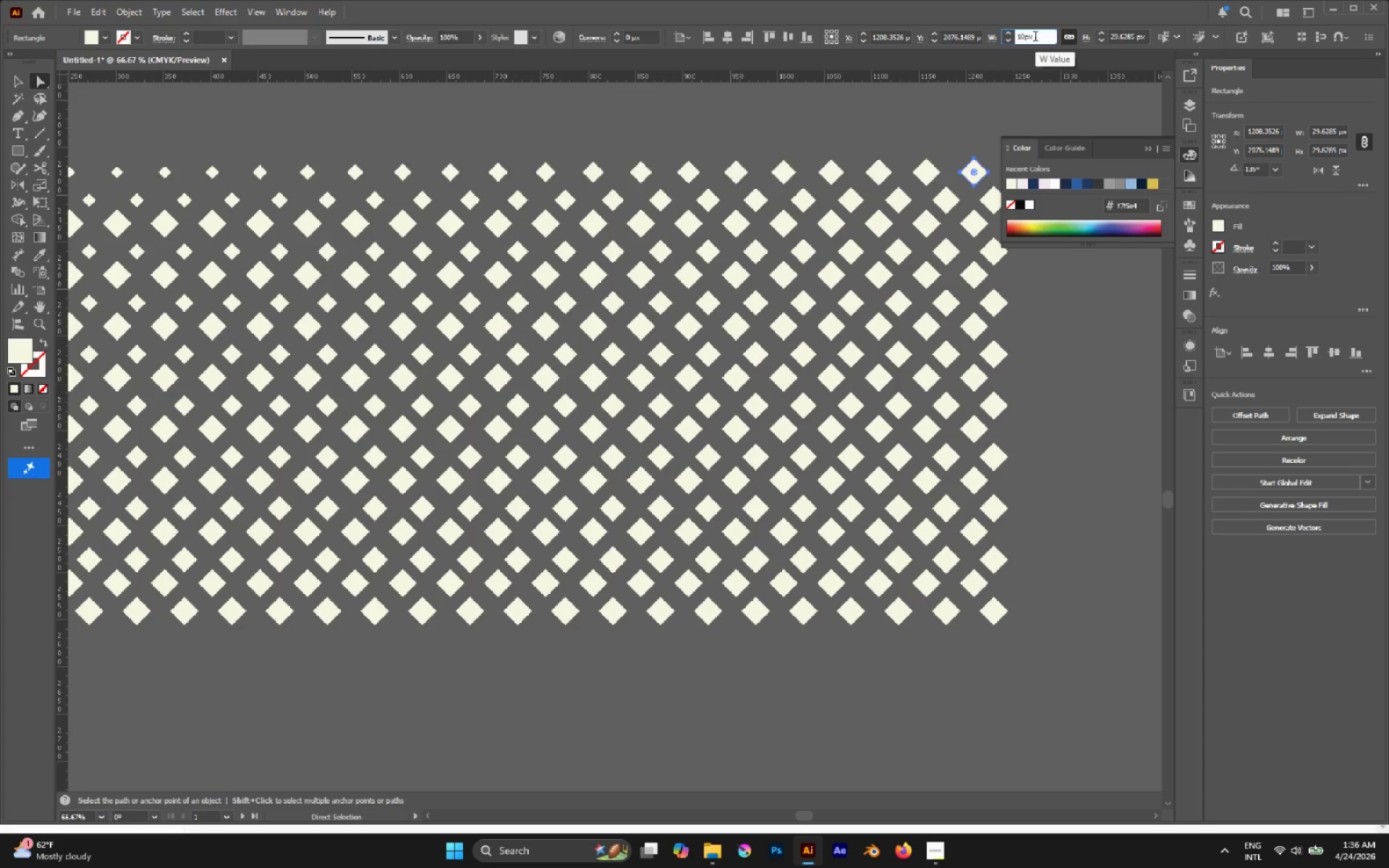 
key(Enter)
 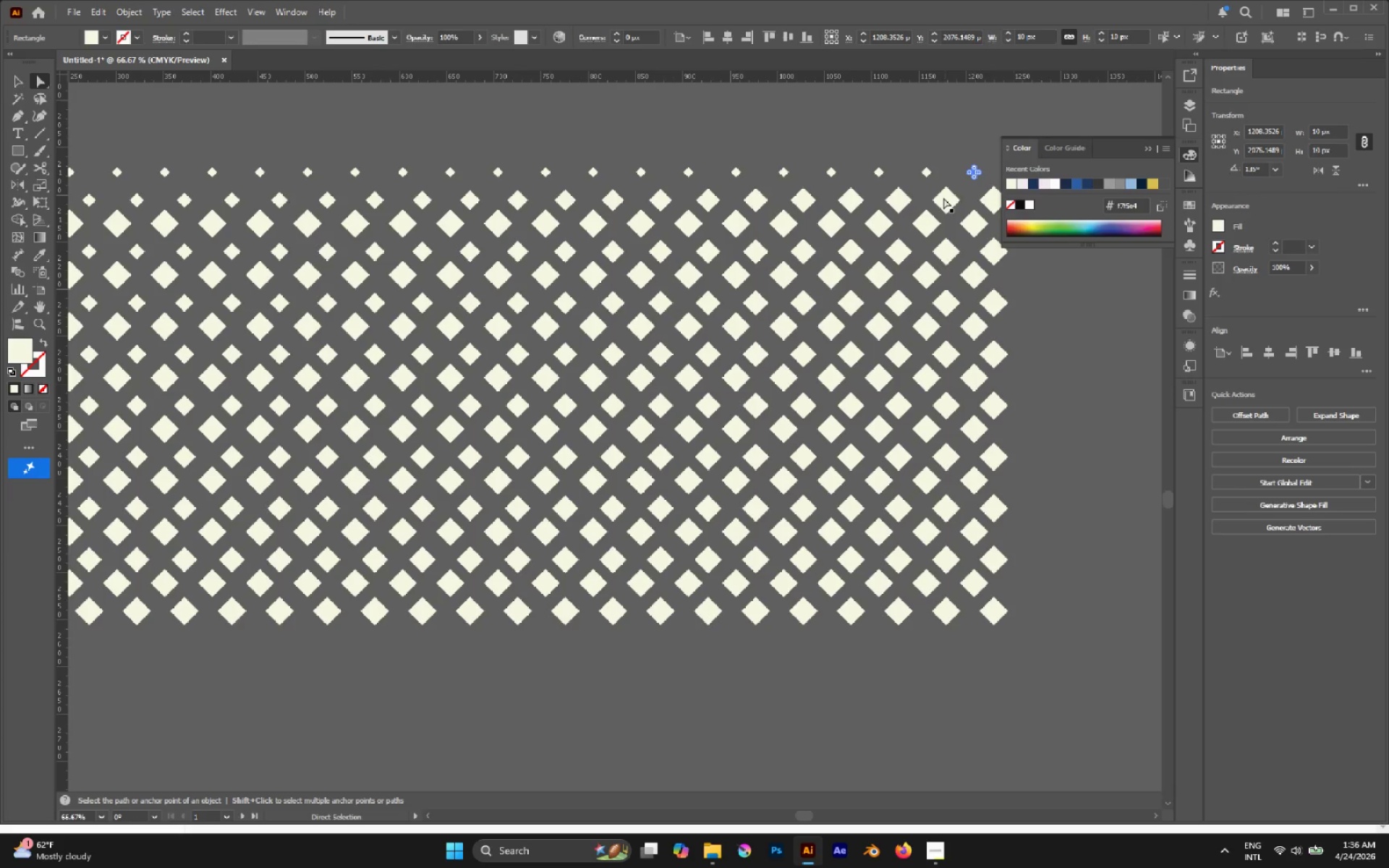 
hold_key(key=AltLeft, duration=0.55)
left_click([982, 201])
 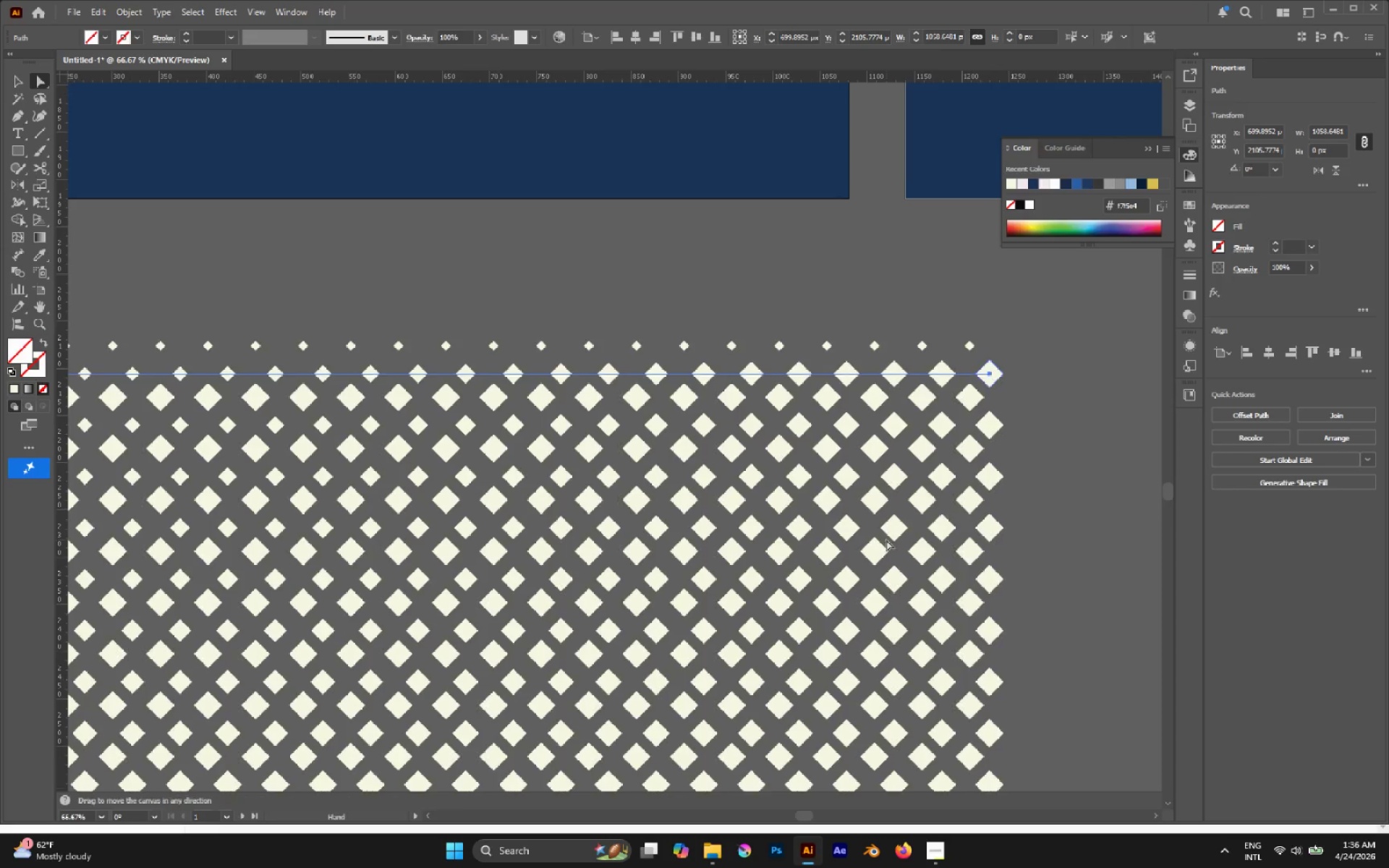 
scroll: coordinate [1046, 378], scroll_direction: none, amount: 0.0
 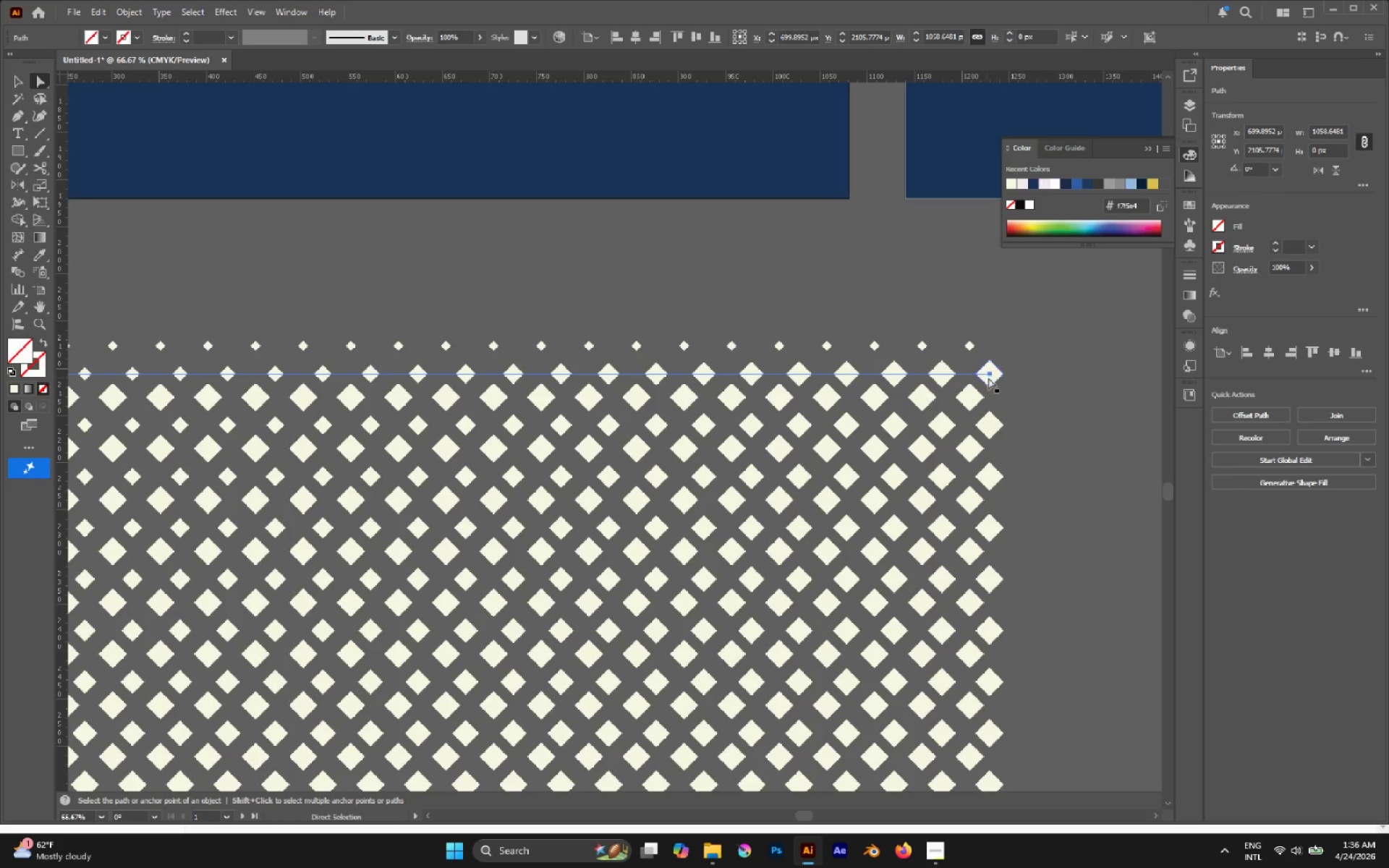 
left_click([1011, 379])
 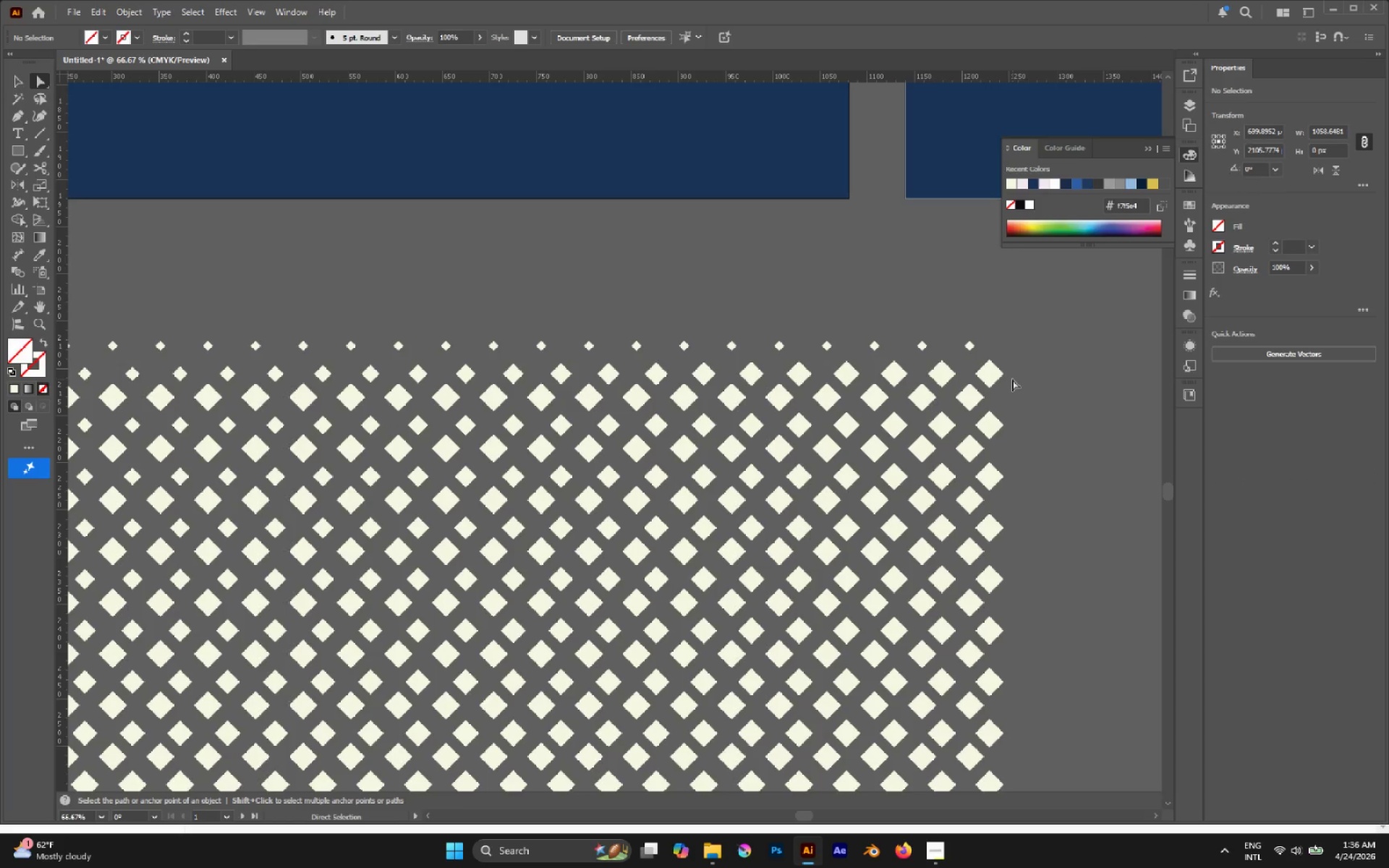 
hold_key(key=AltLeft, duration=1.03)
left_click([1002, 372])
 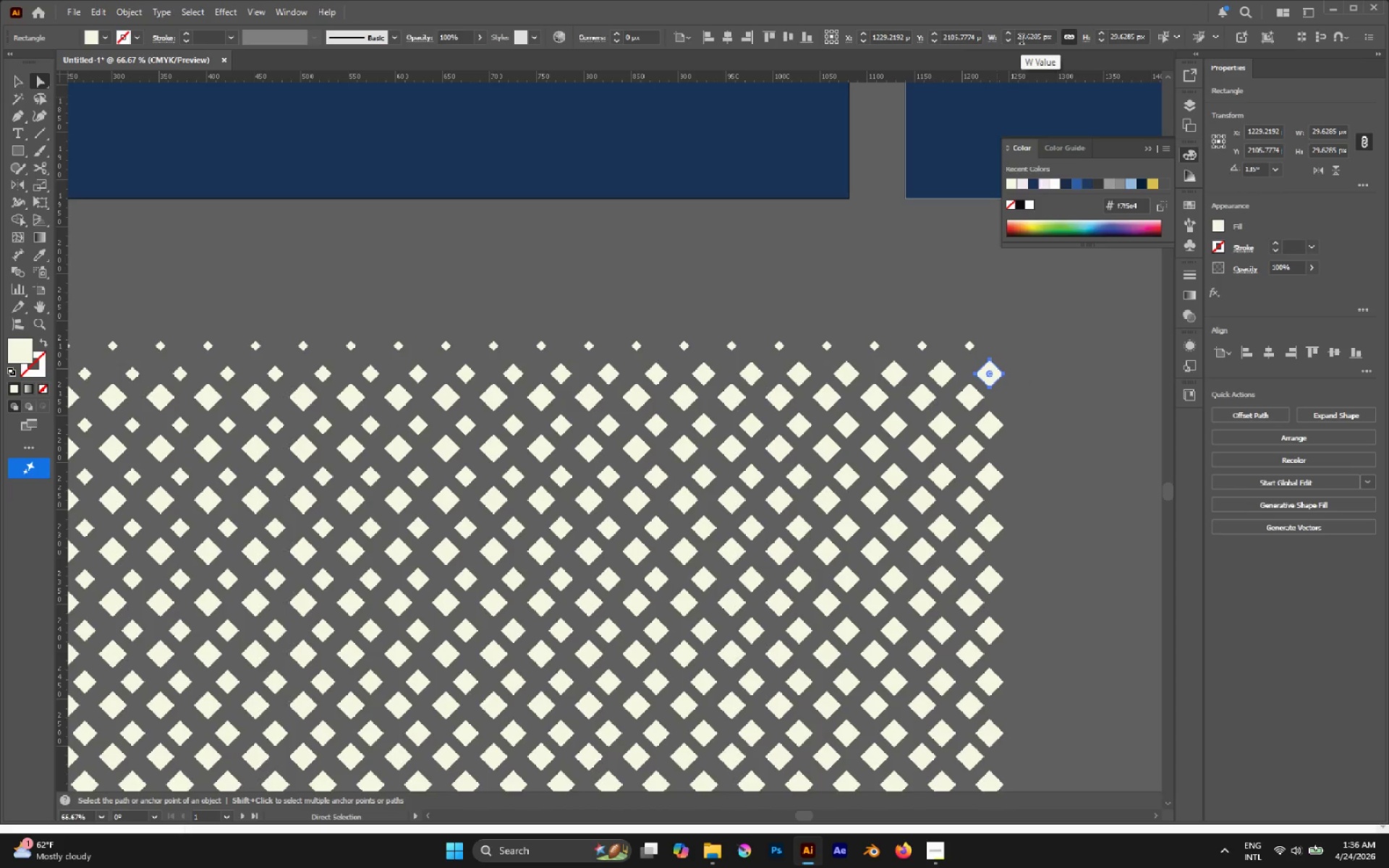 
double_click([1026, 33])
 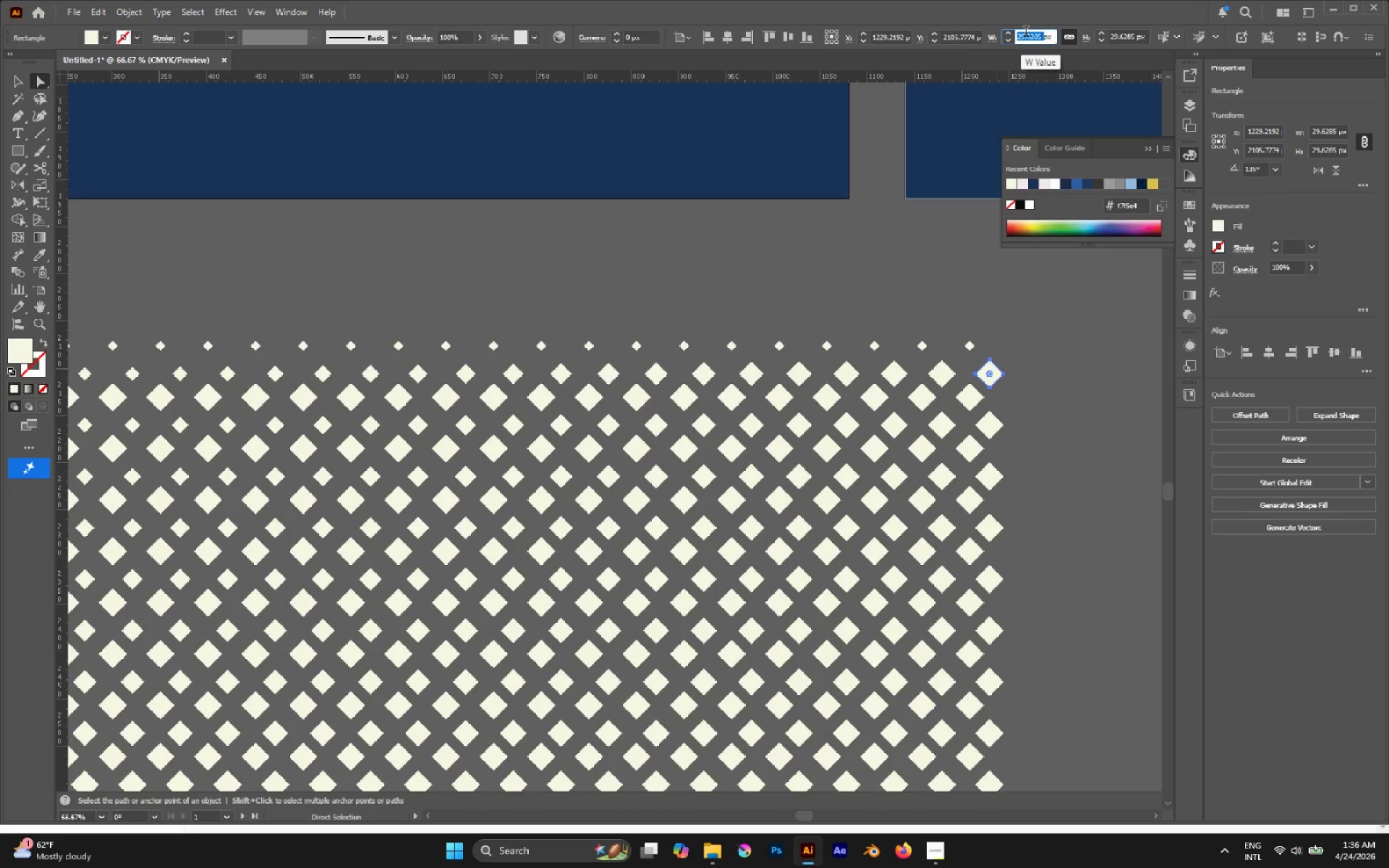 
type(12)
 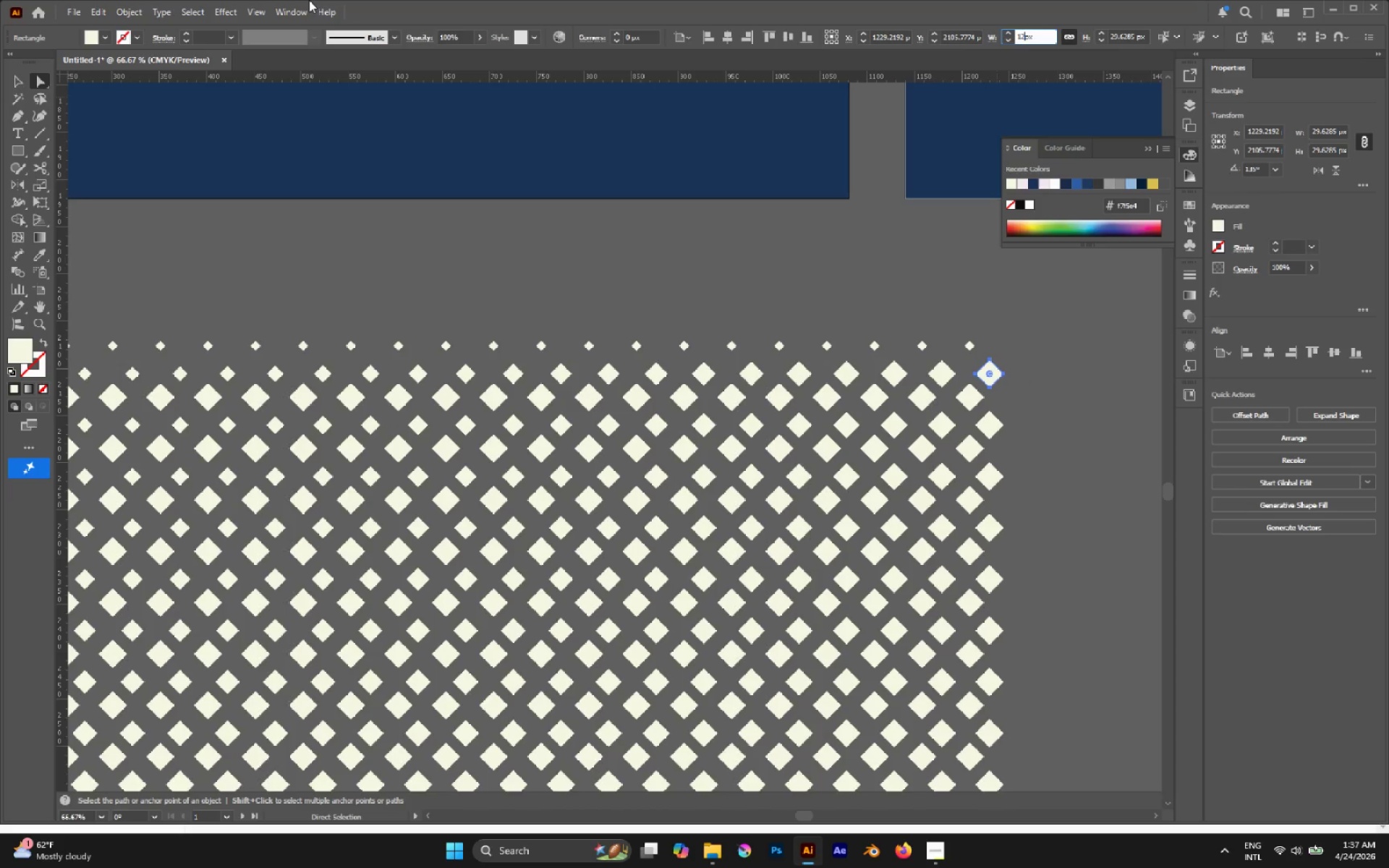 
key(Enter)
 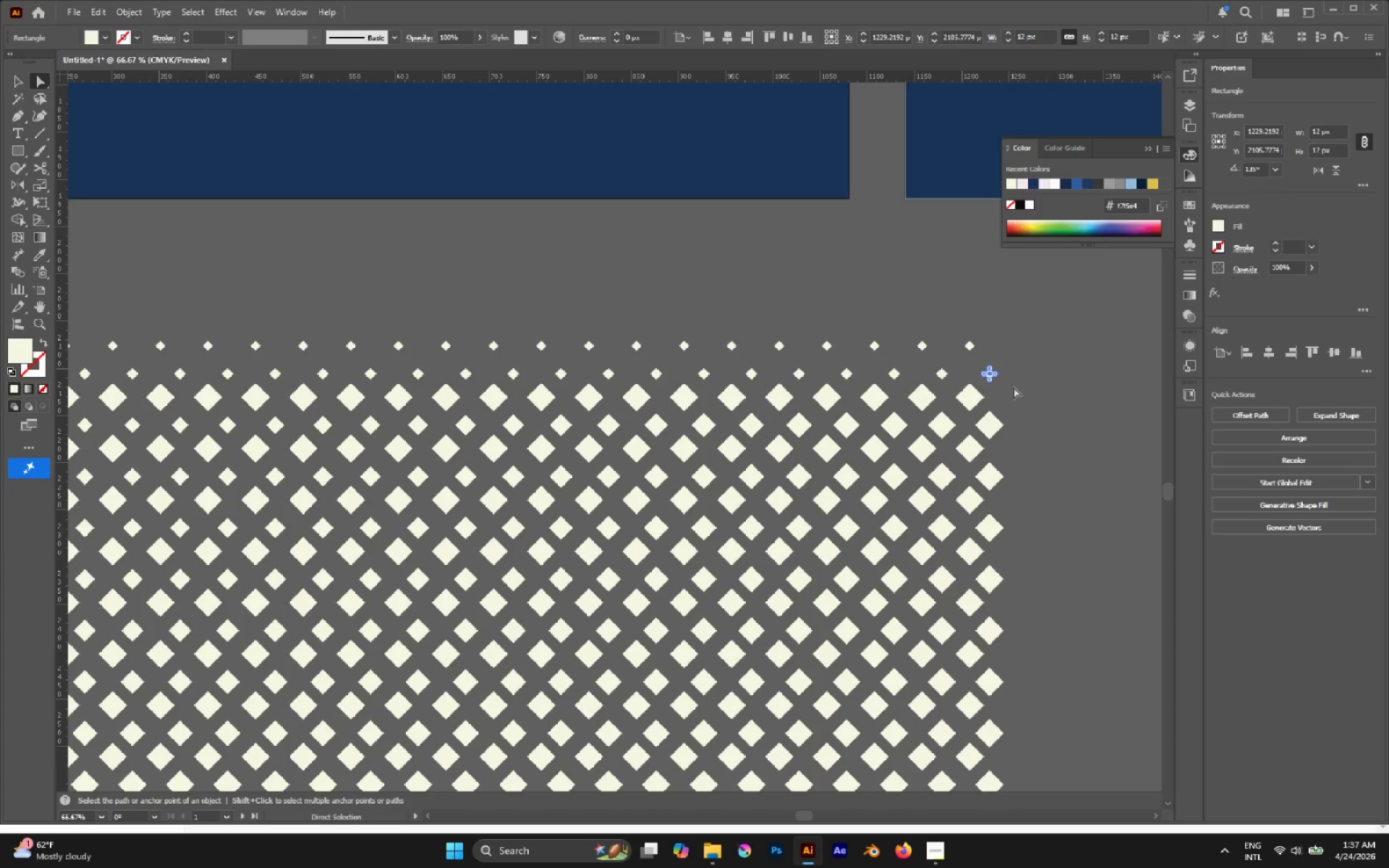 
hold_key(key=AltLeft, duration=2.61)
left_click([977, 346])
 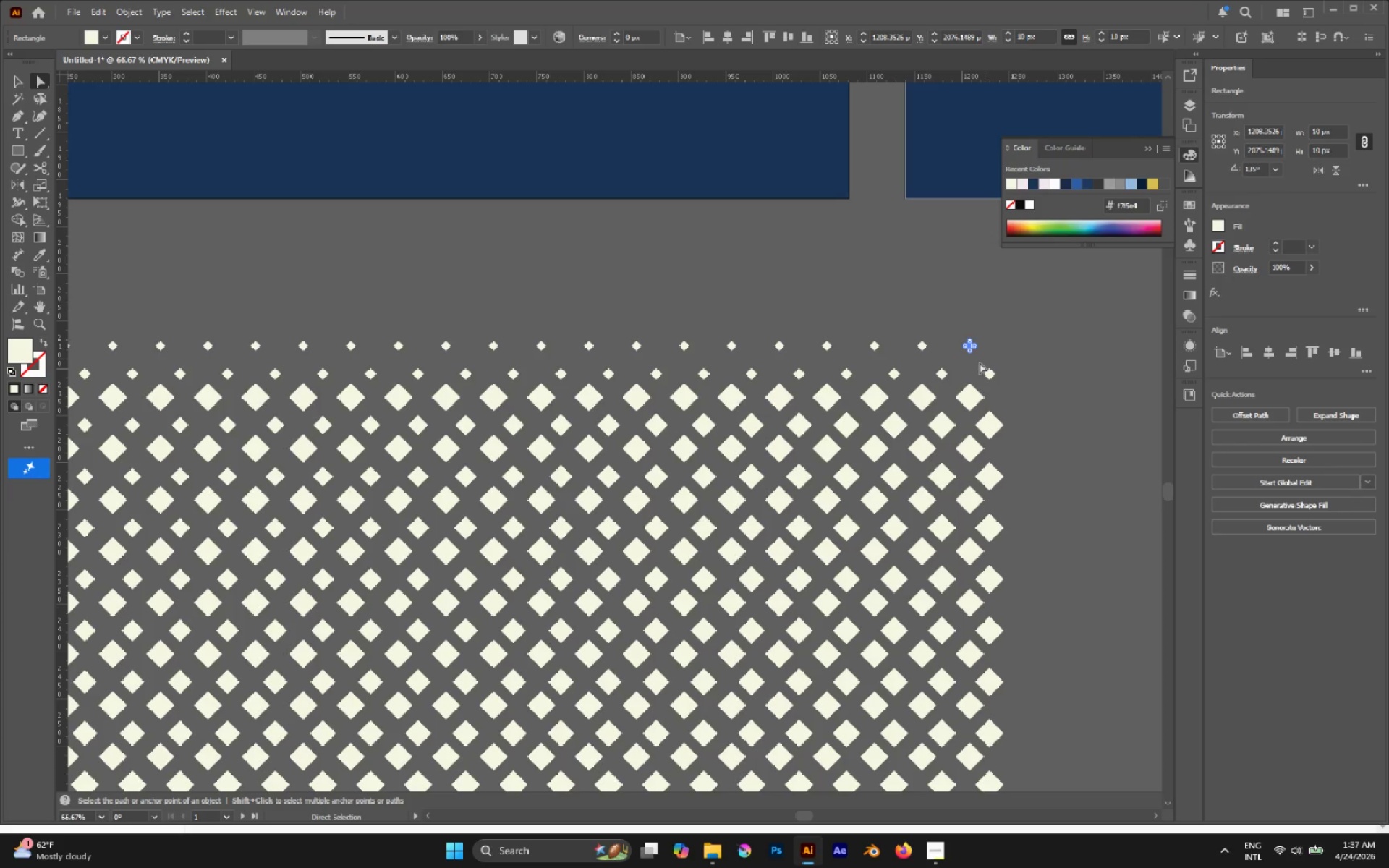 
hold_key(key=AltLeft, duration=0.52)
scroll: coordinate [1000, 435], scroll_direction: up, amount: 2.0
 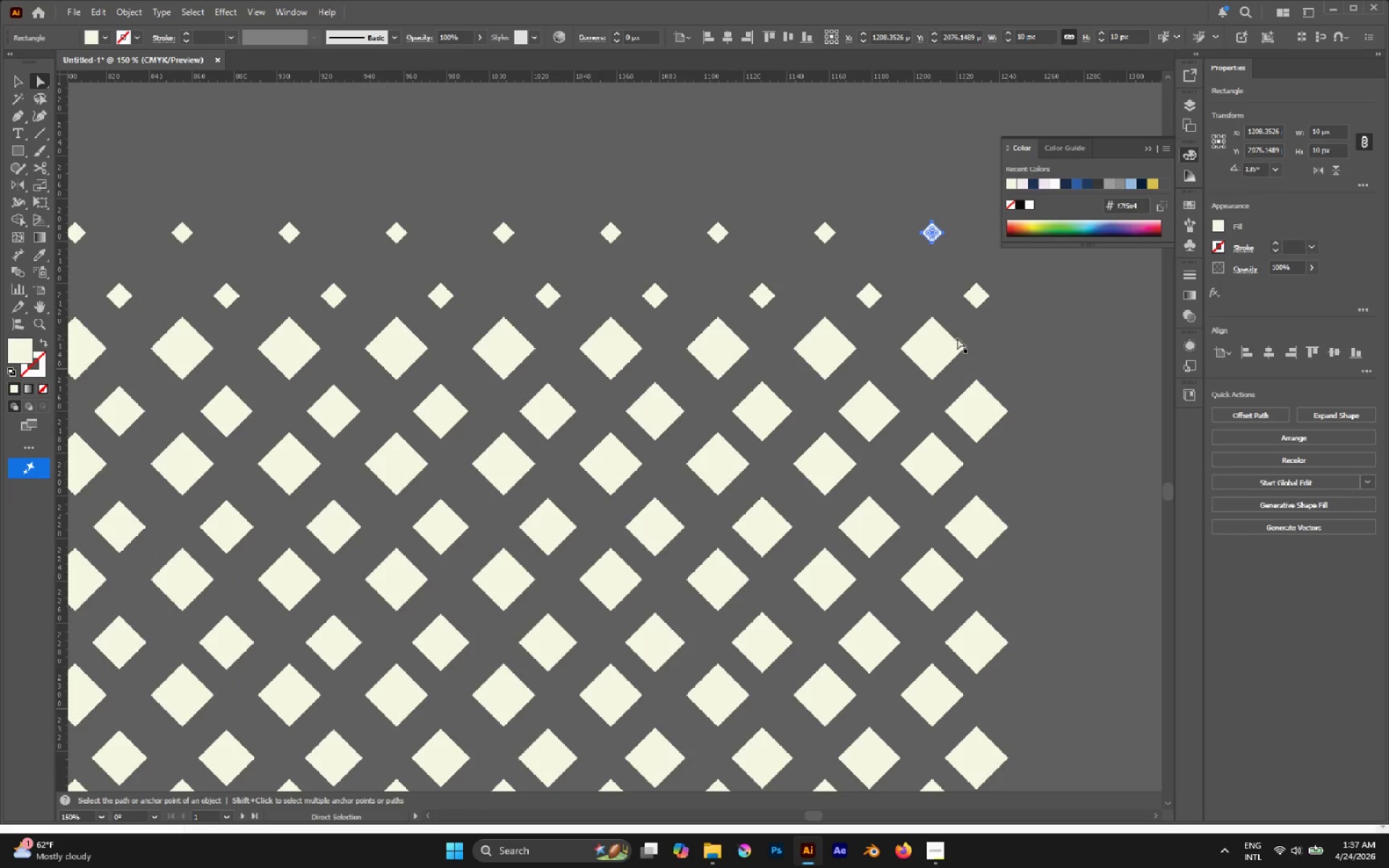 
hold_key(key=AltLeft, duration=0.45)
 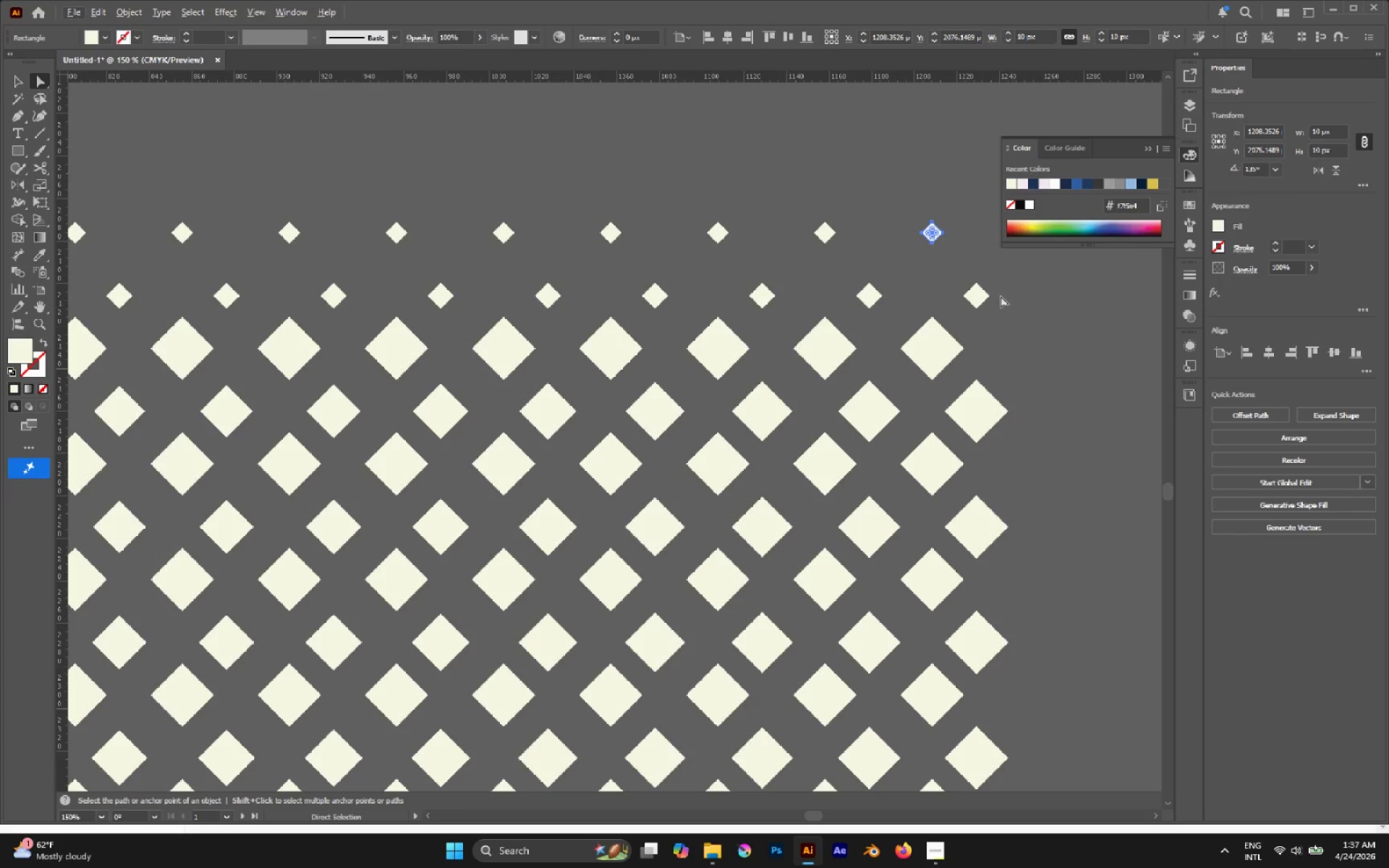 
hold_key(key=AltLeft, duration=0.64)
left_click([991, 295])
 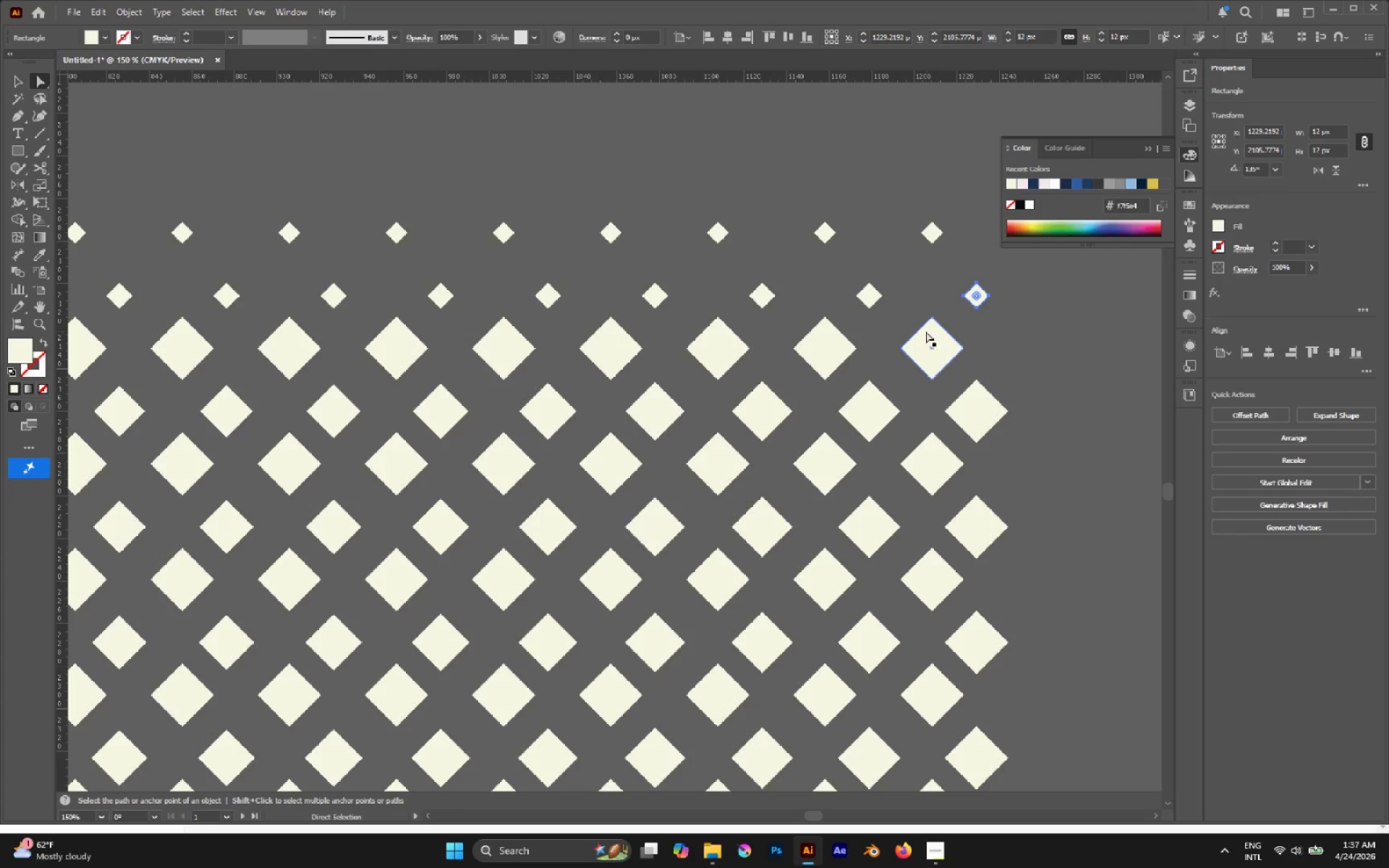 
hold_key(key=AltLeft, duration=0.67)
left_click([946, 338])
 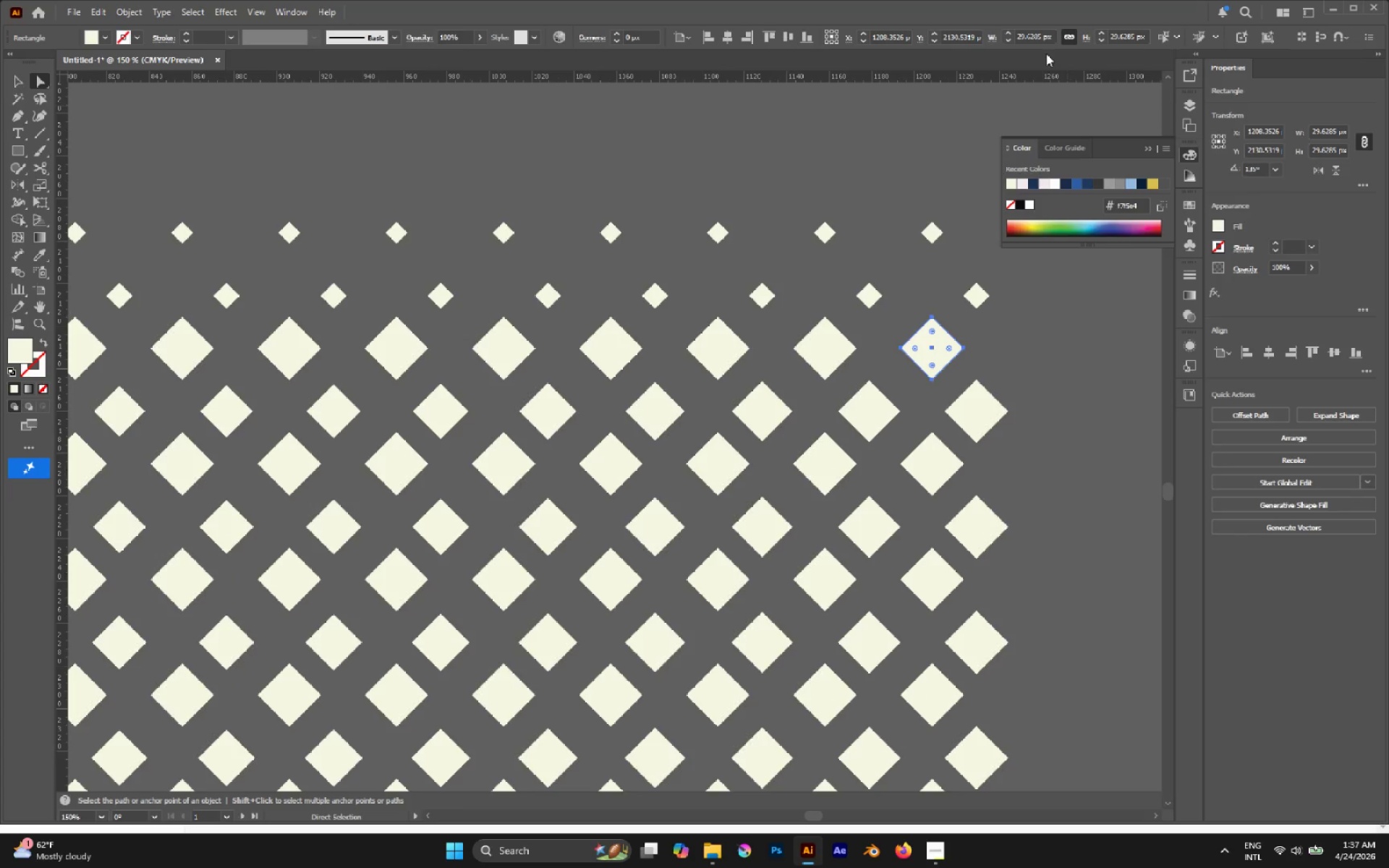 
double_click([1042, 41])
 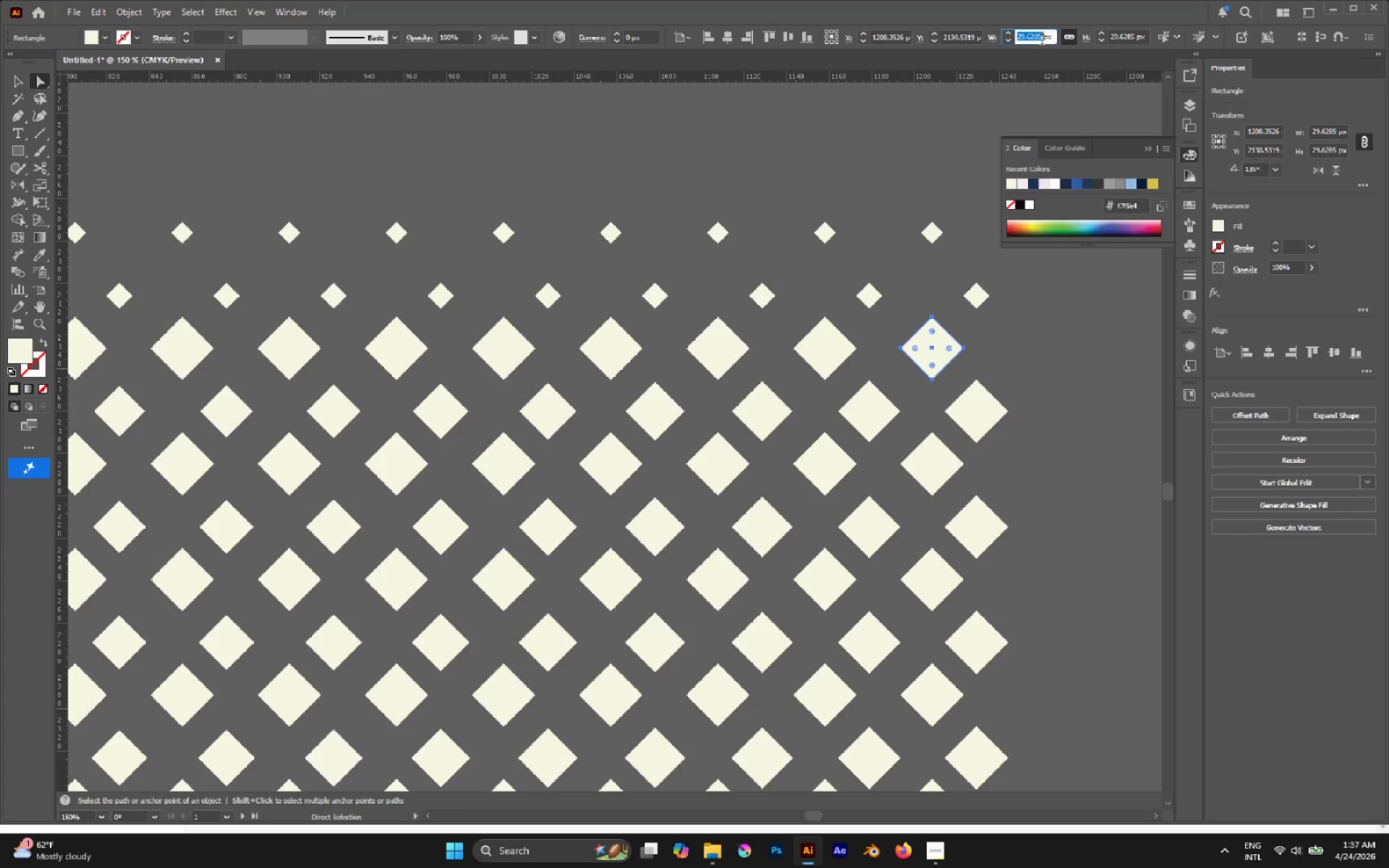 
triple_click([1042, 41])
 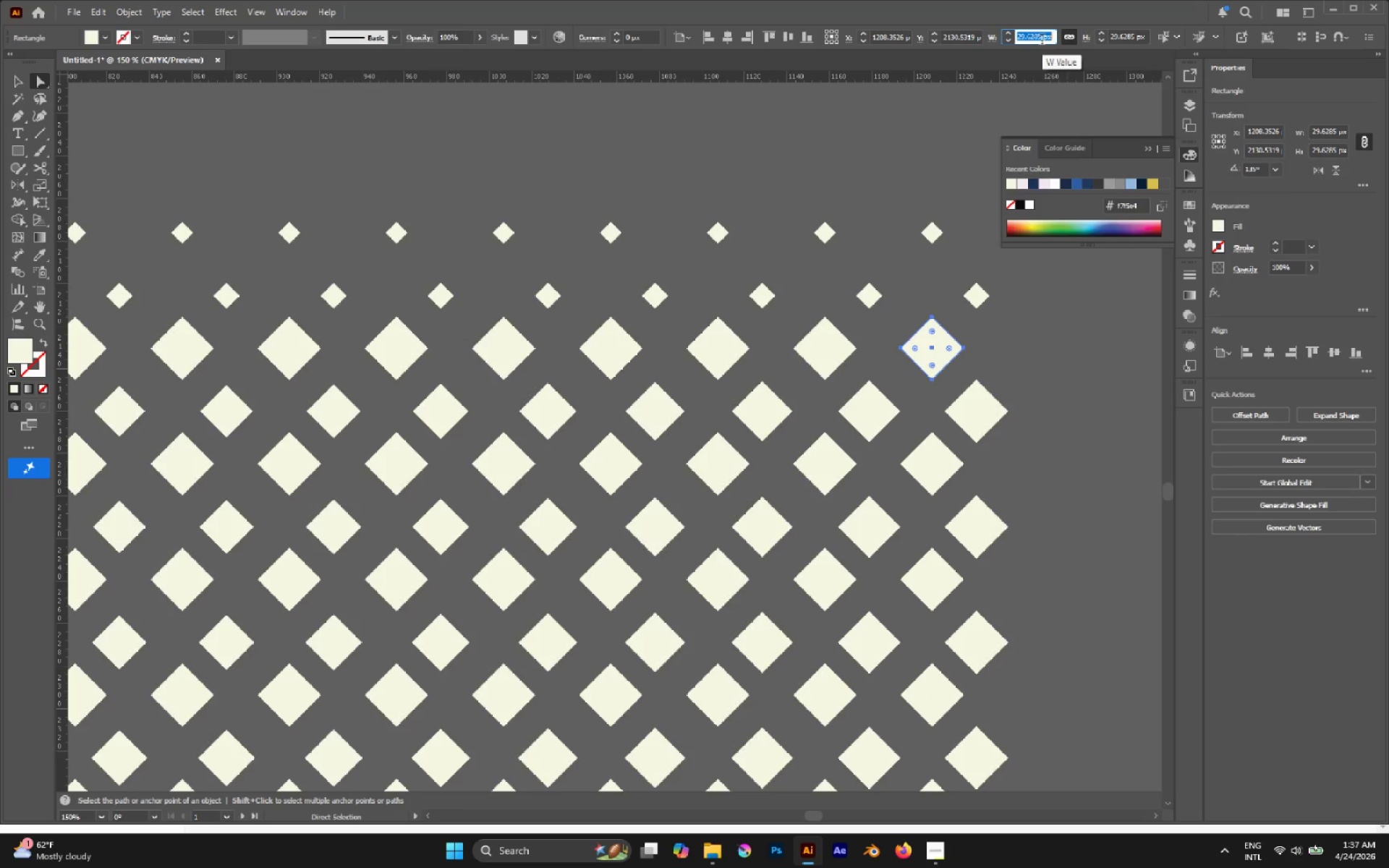 
type(14)
 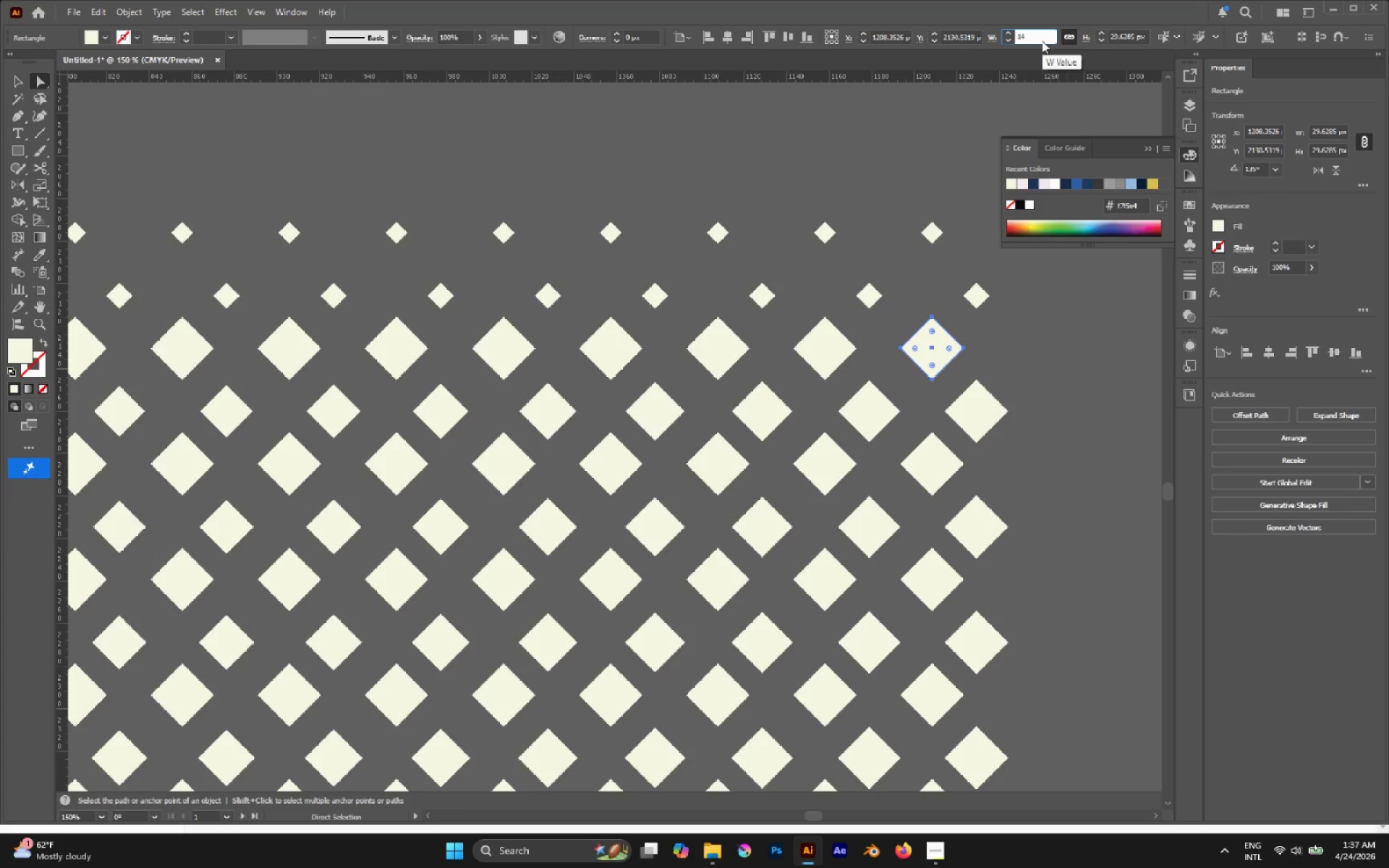 
key(Enter)
 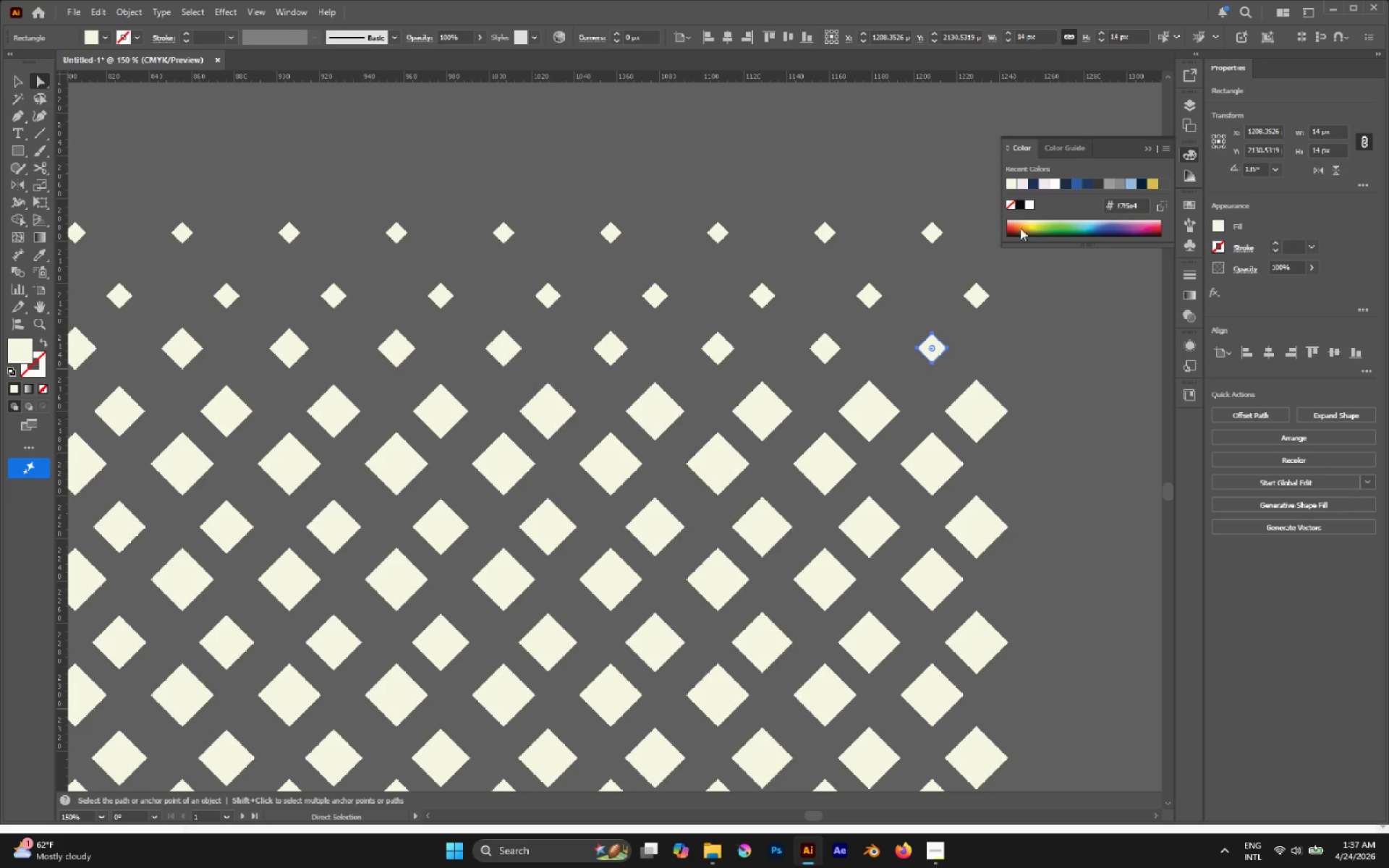 
hold_key(key=AltLeft, duration=1.17)
left_click([1001, 400])
 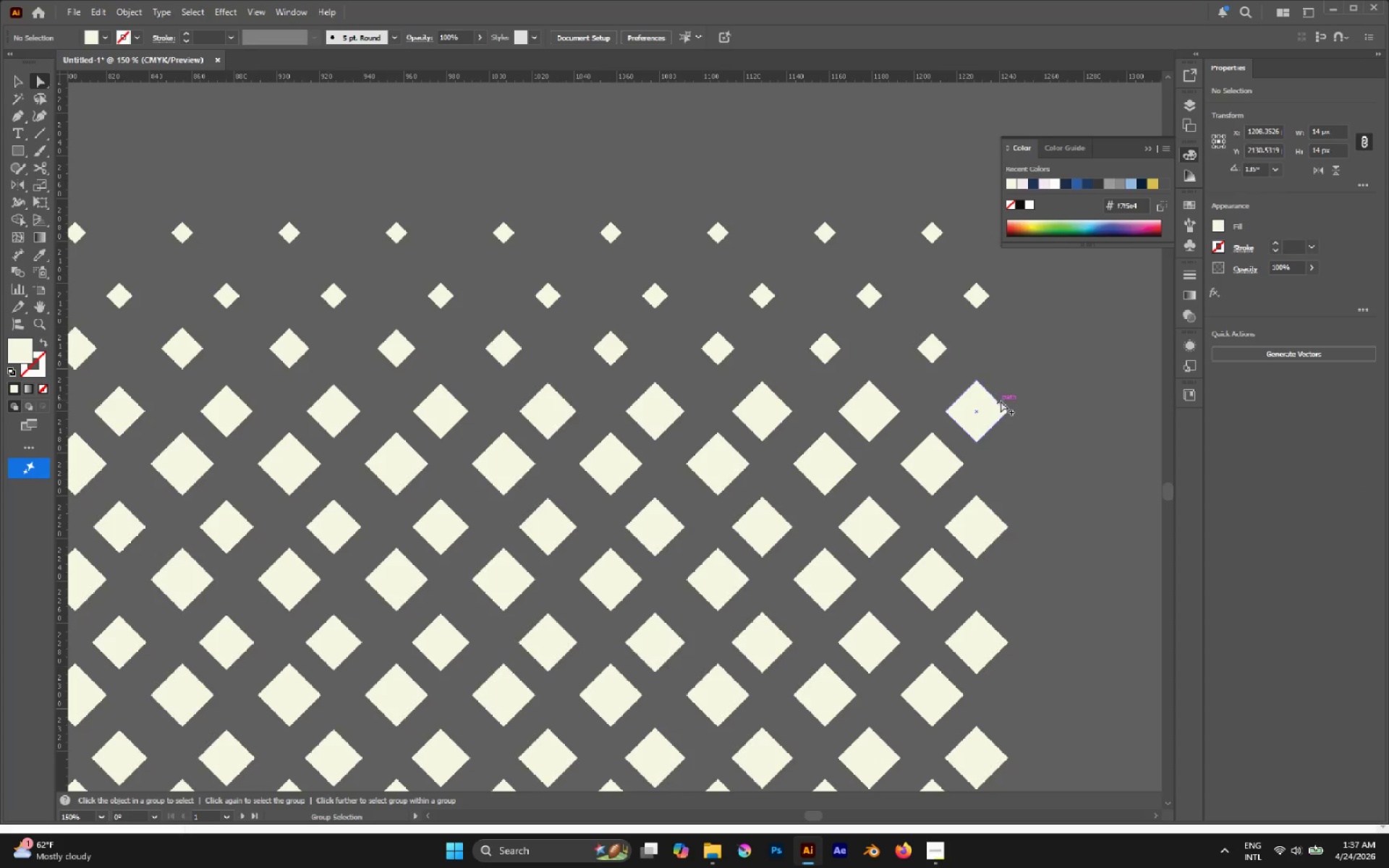 
left_click([999, 402])
 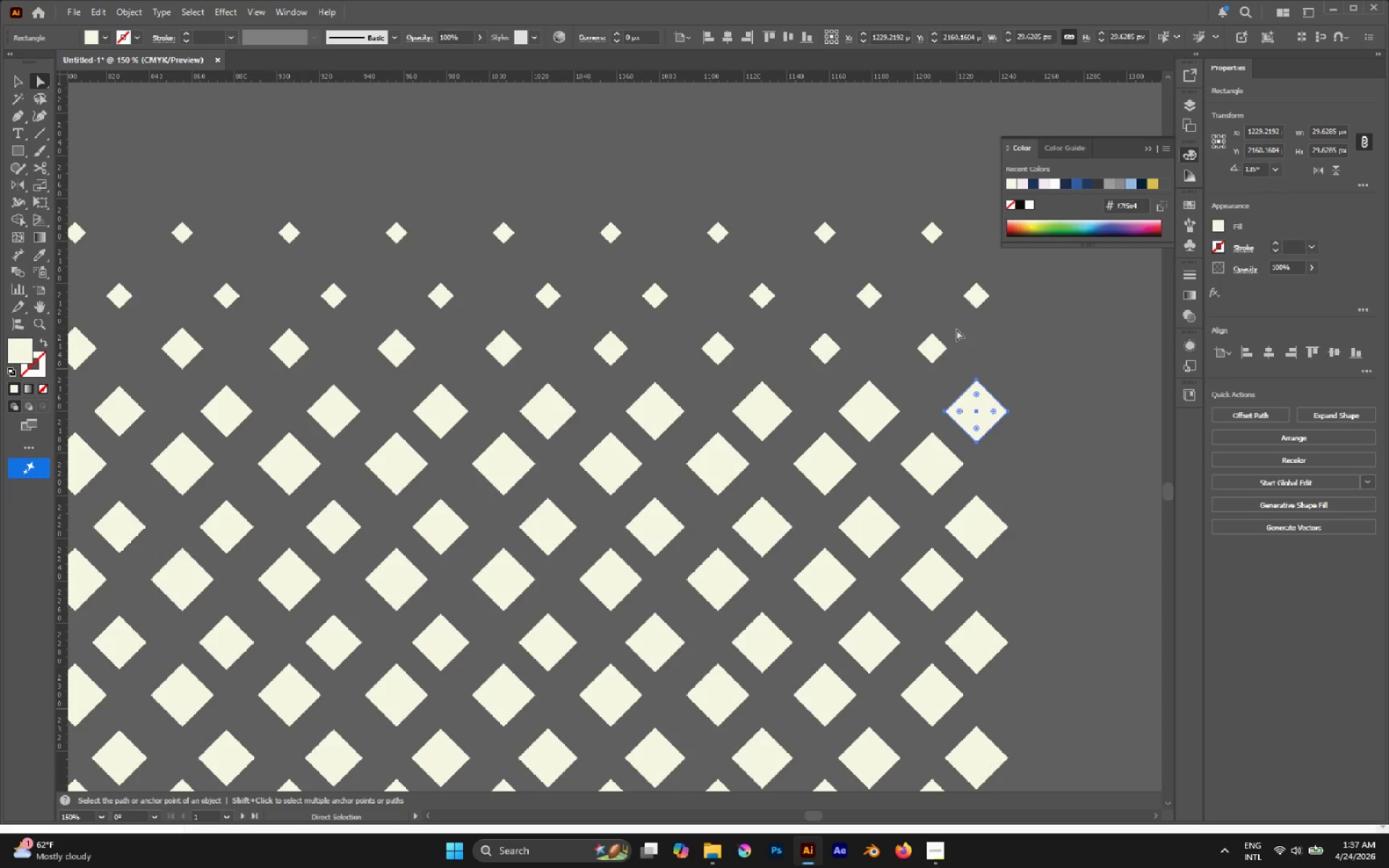 
hold_key(key=AltLeft, duration=0.38)
left_click([937, 344])
 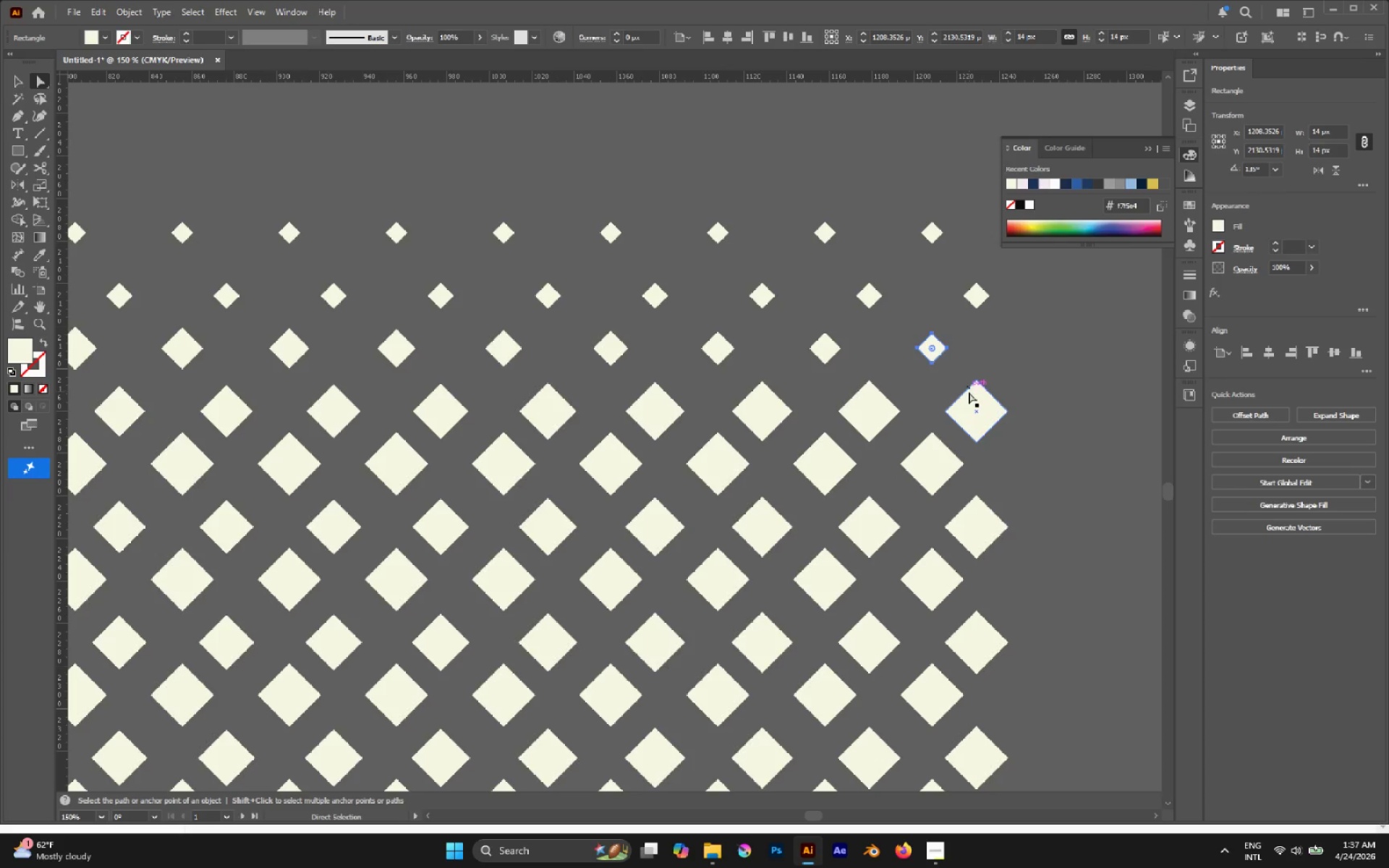 
hold_key(key=AltLeft, duration=0.59)
left_click([971, 405])
 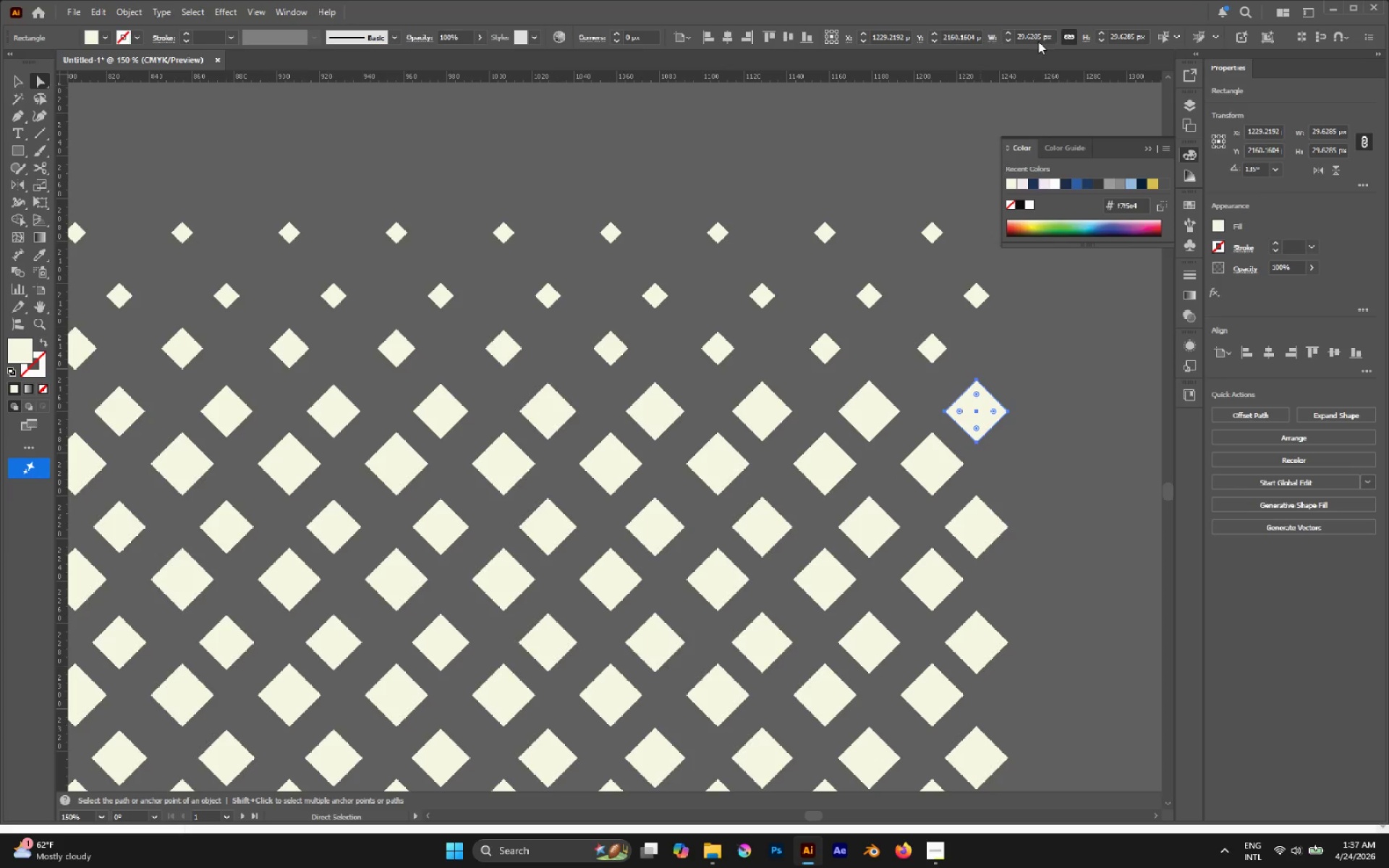 
double_click([1038, 38])
 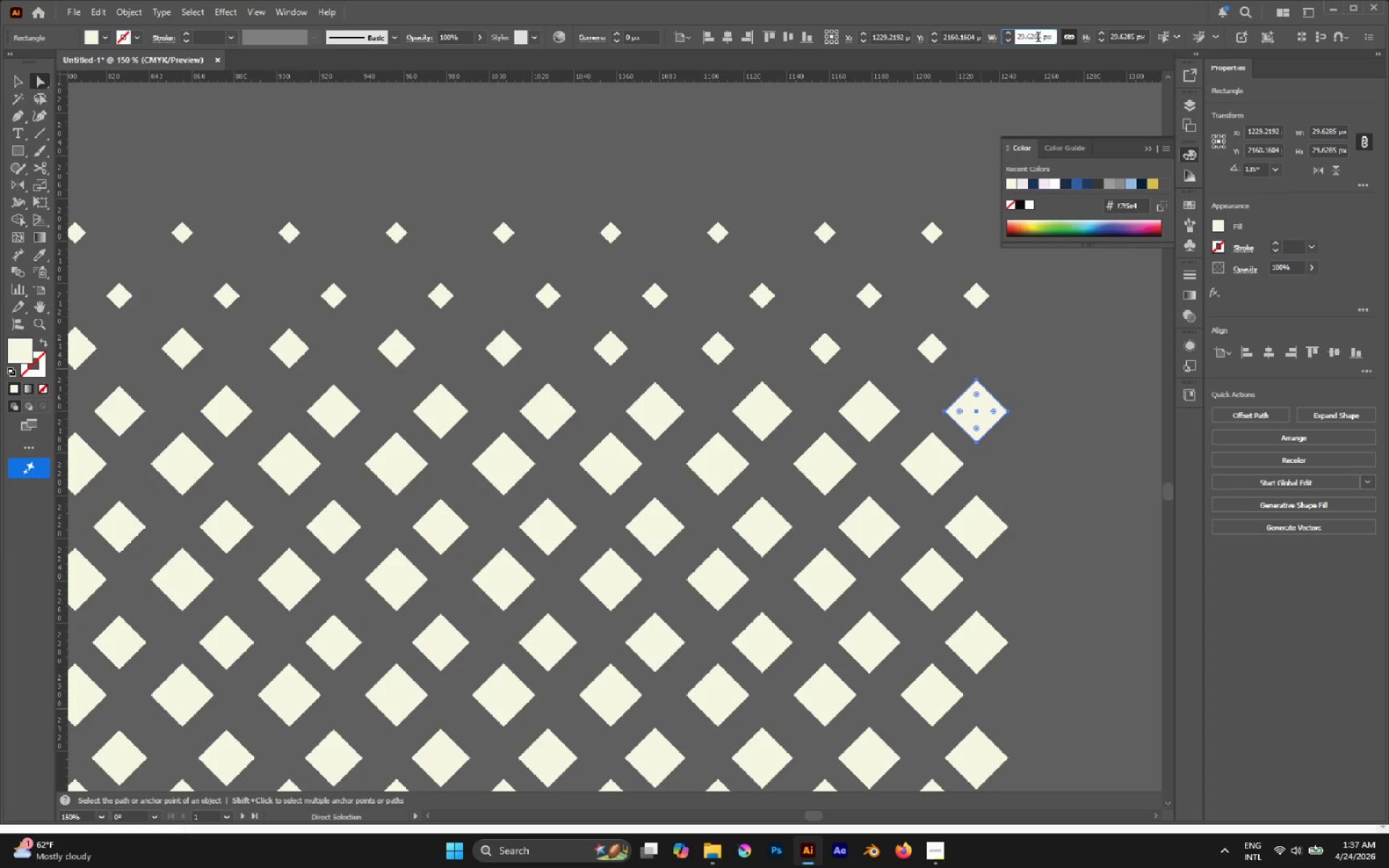 
triple_click([1038, 38])
 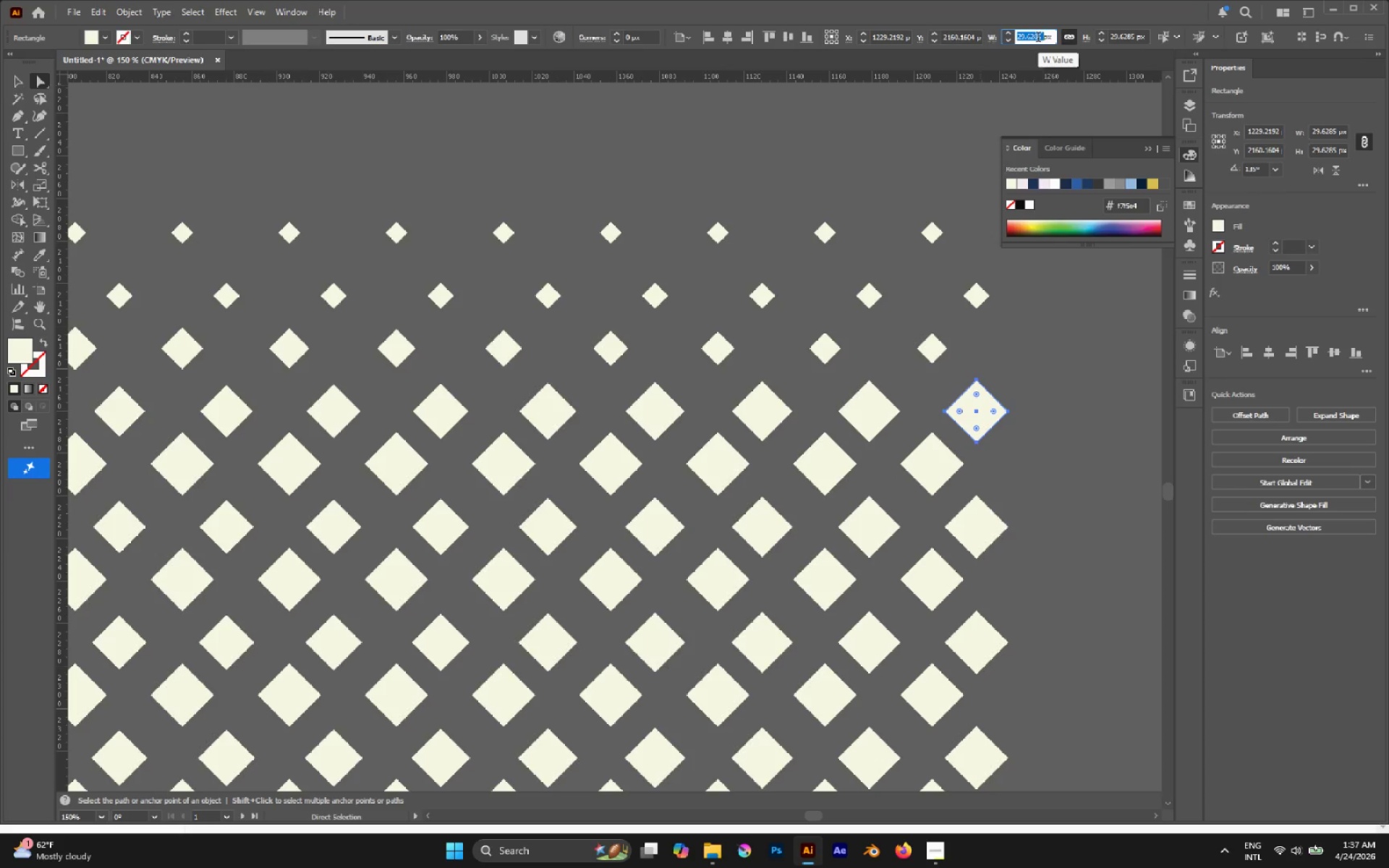 
type(16)
 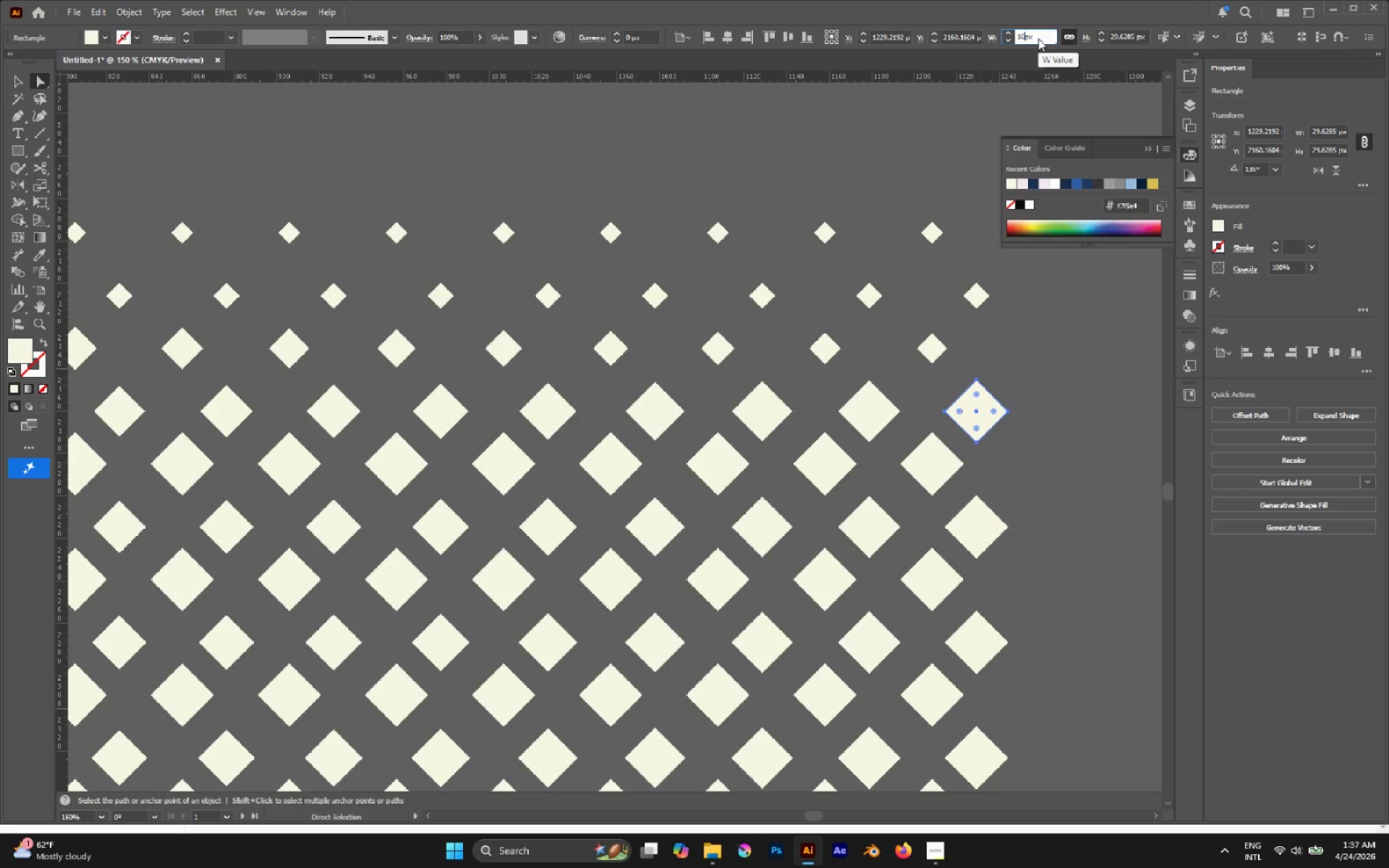 
hold_key(key=Enter, duration=10.16)
 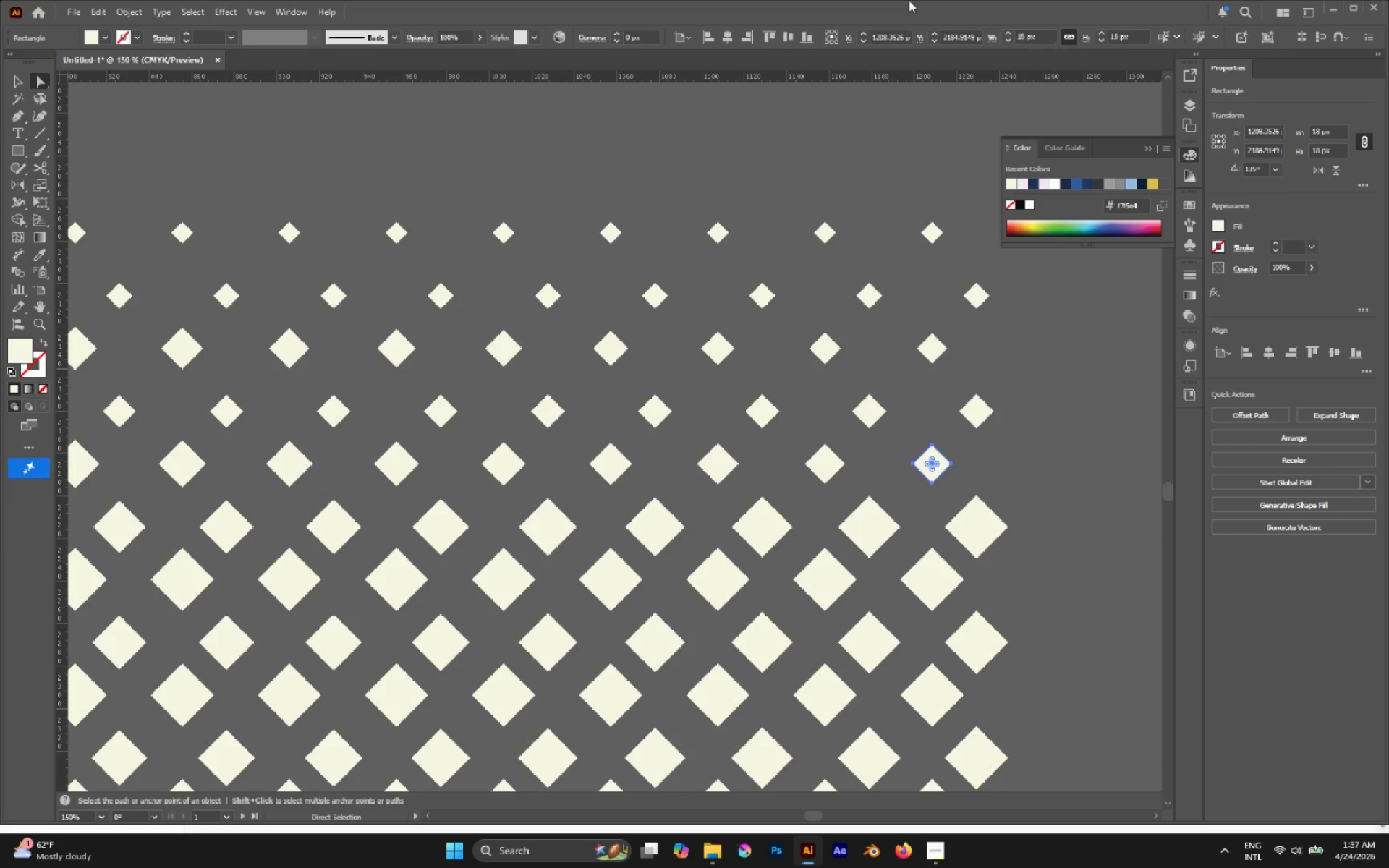 
hold_key(key=AltLeft, duration=0.98)
left_click([942, 344])
 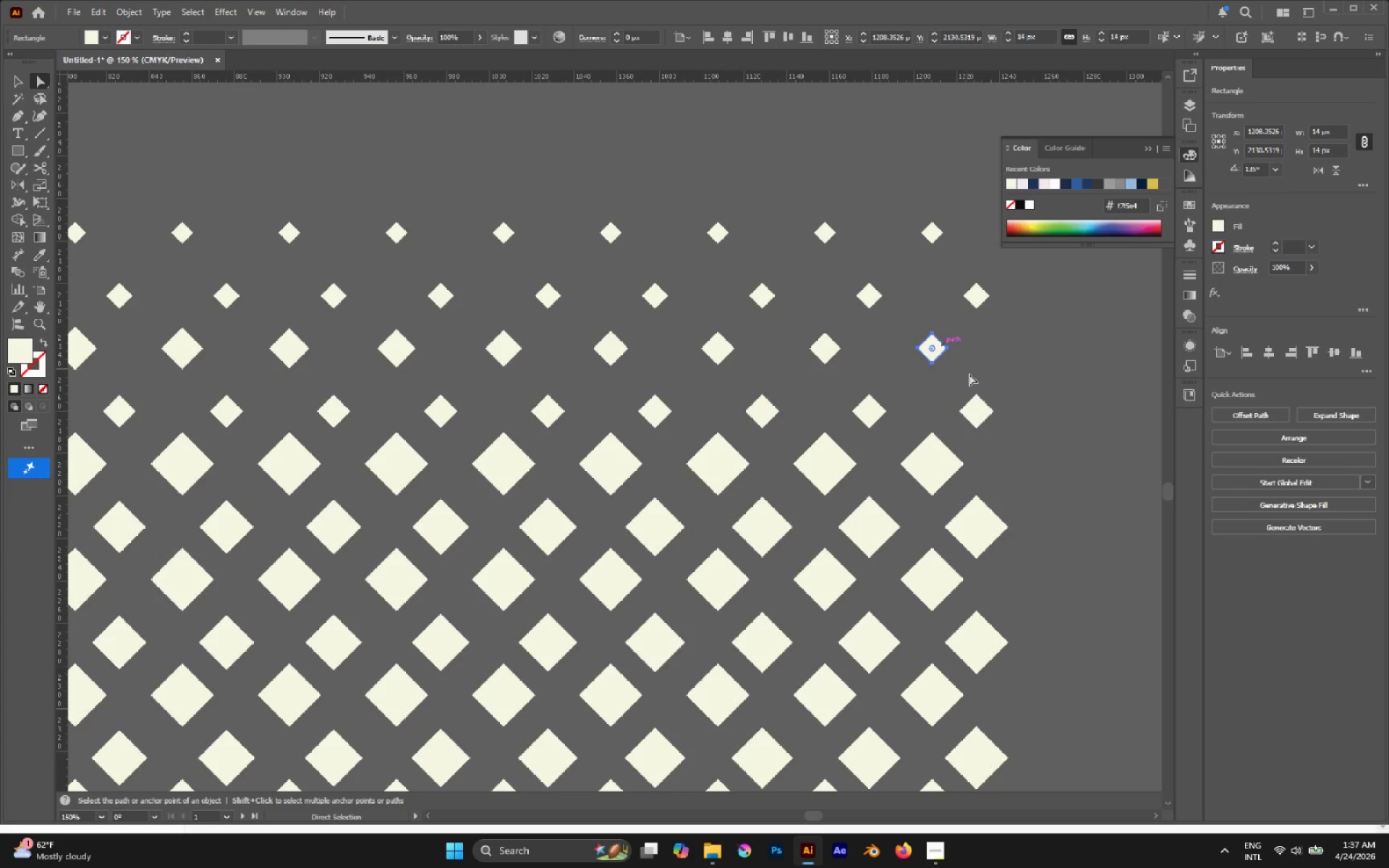 
hold_key(key=AltLeft, duration=1.16)
left_click([988, 409])
 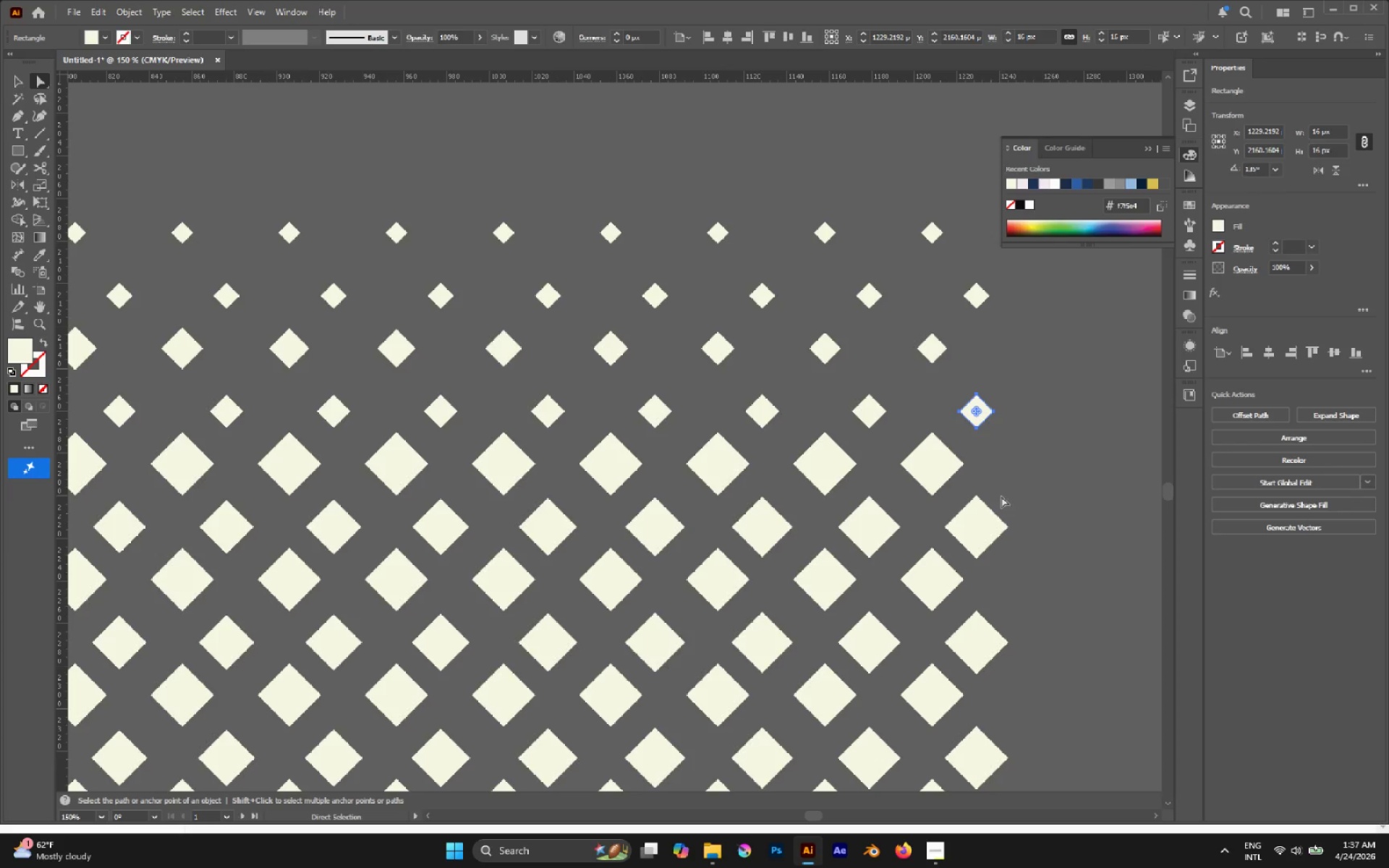 
hold_key(key=AltLeft, duration=0.69)
left_click([1004, 522])
 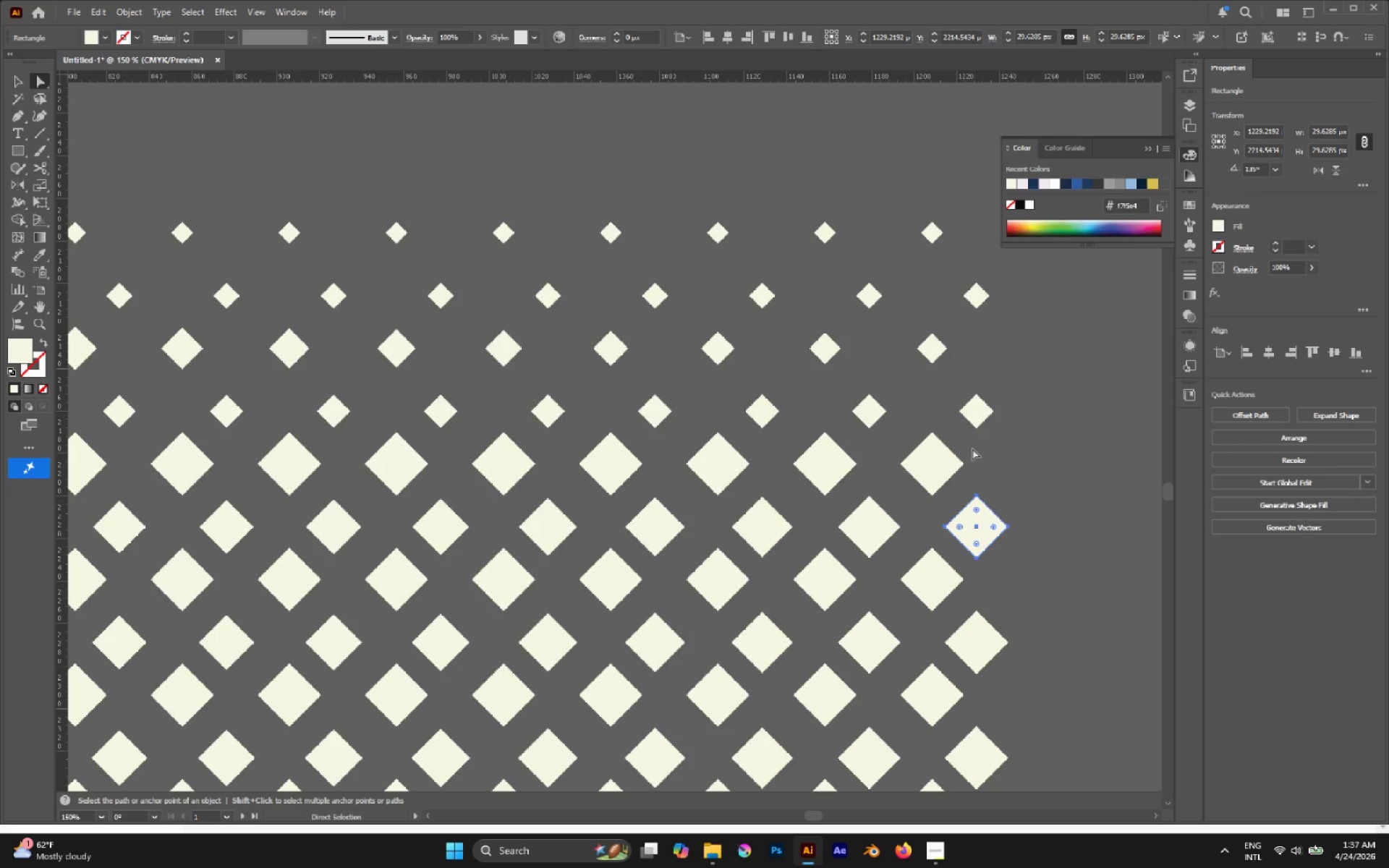 
hold_key(key=AltLeft, duration=0.45)
left_click([951, 461])
 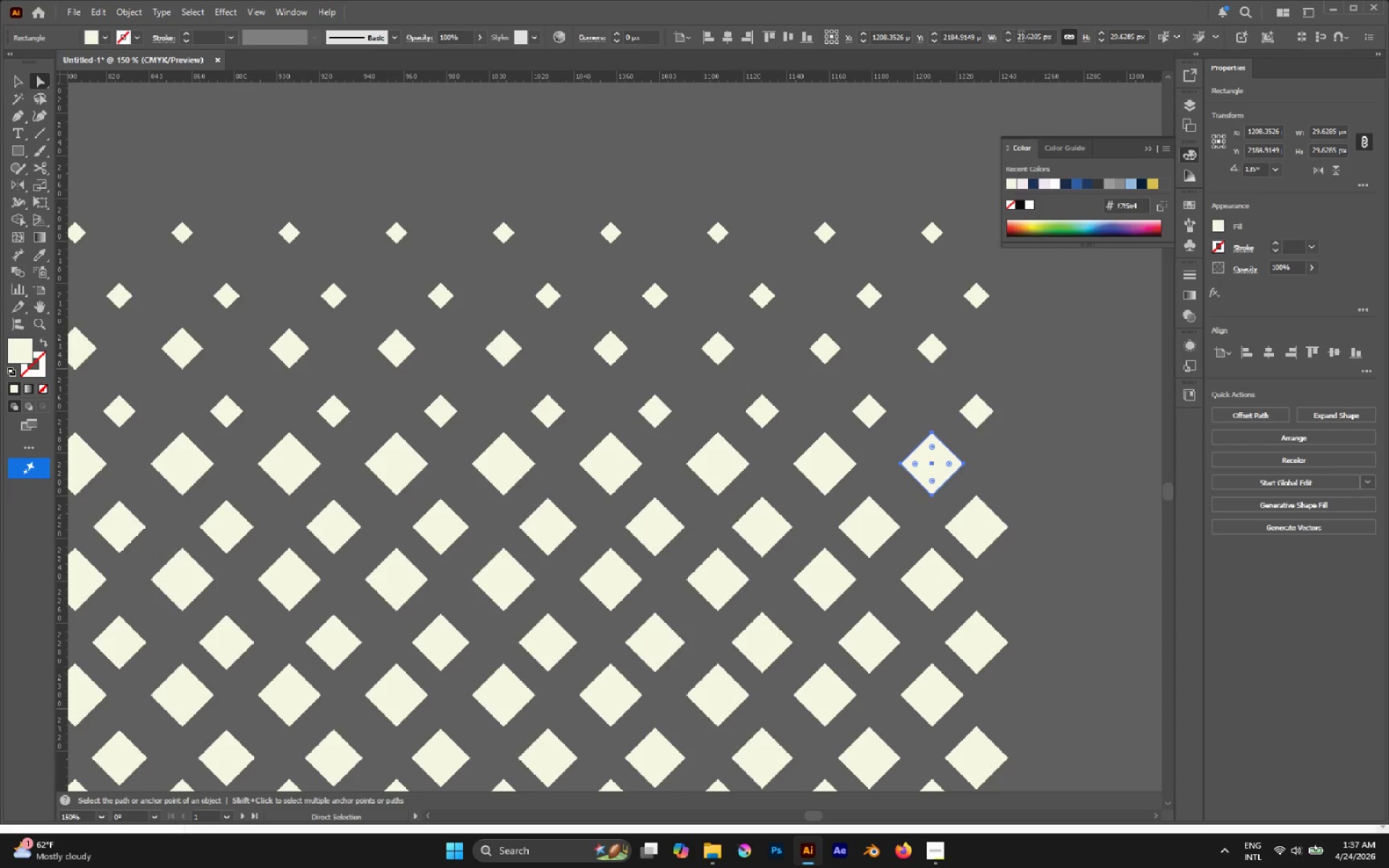 
double_click([1021, 36])
 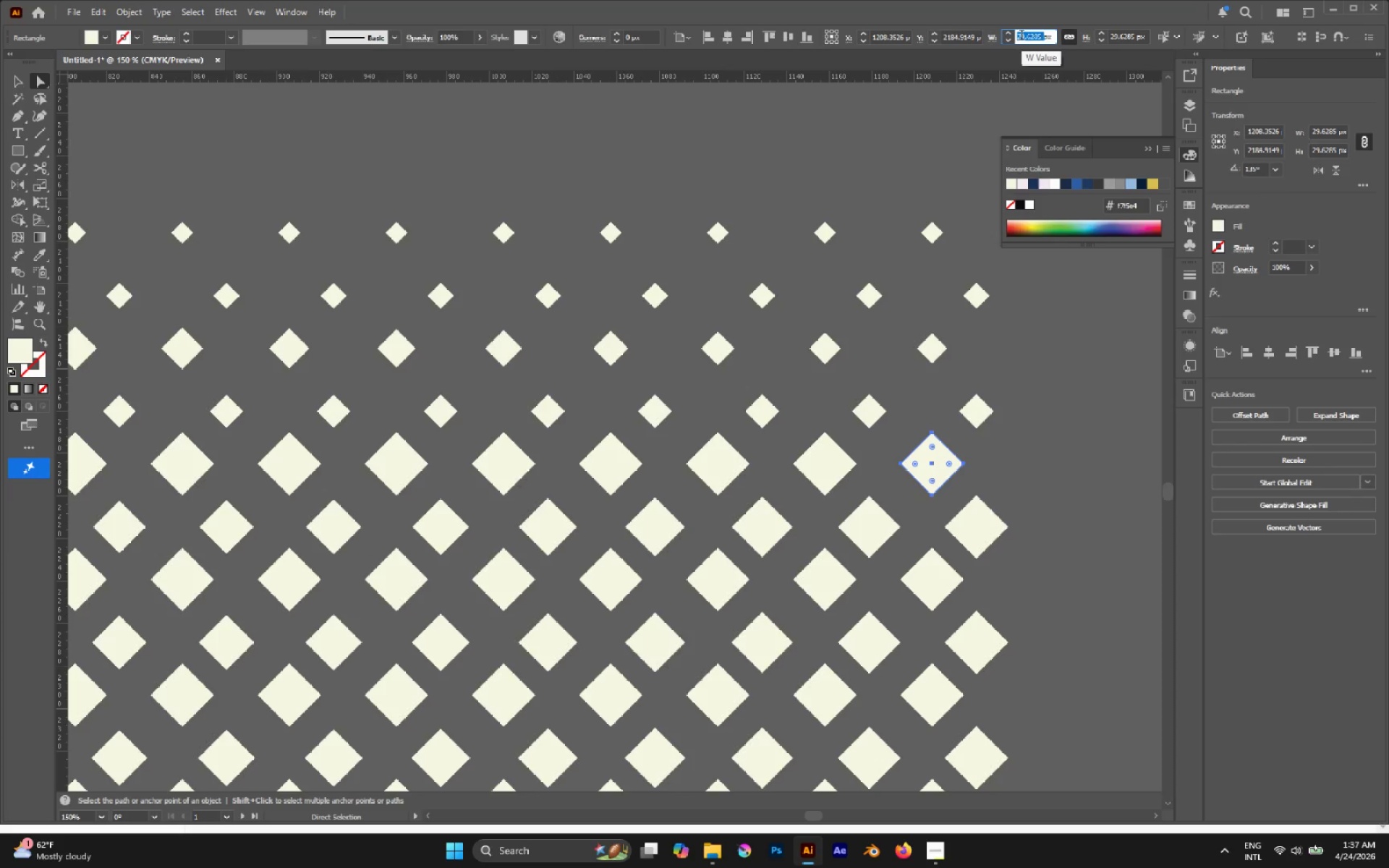 
type(18)
 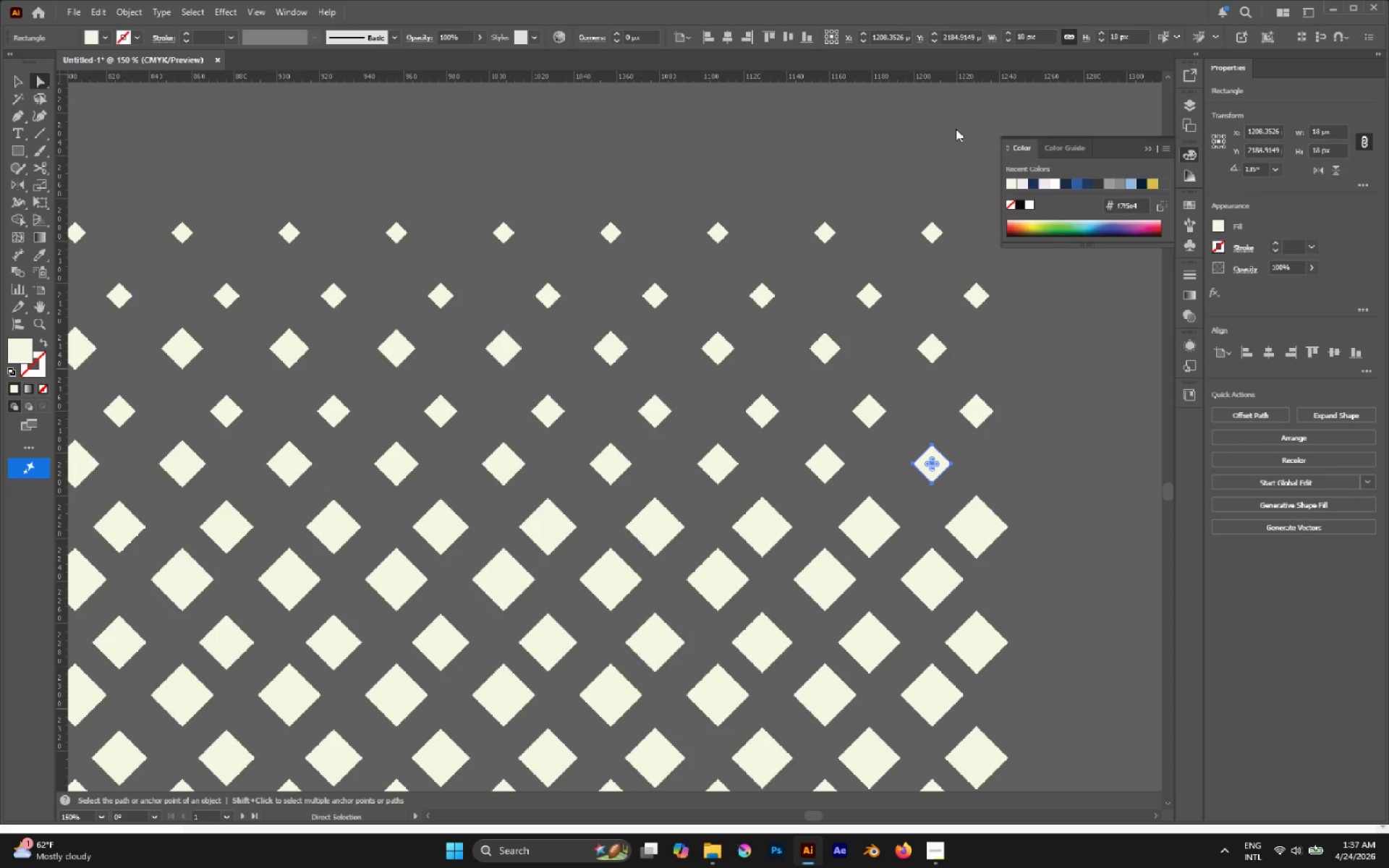 
hold_key(key=AltLeft, duration=0.77)
left_click([994, 514])
 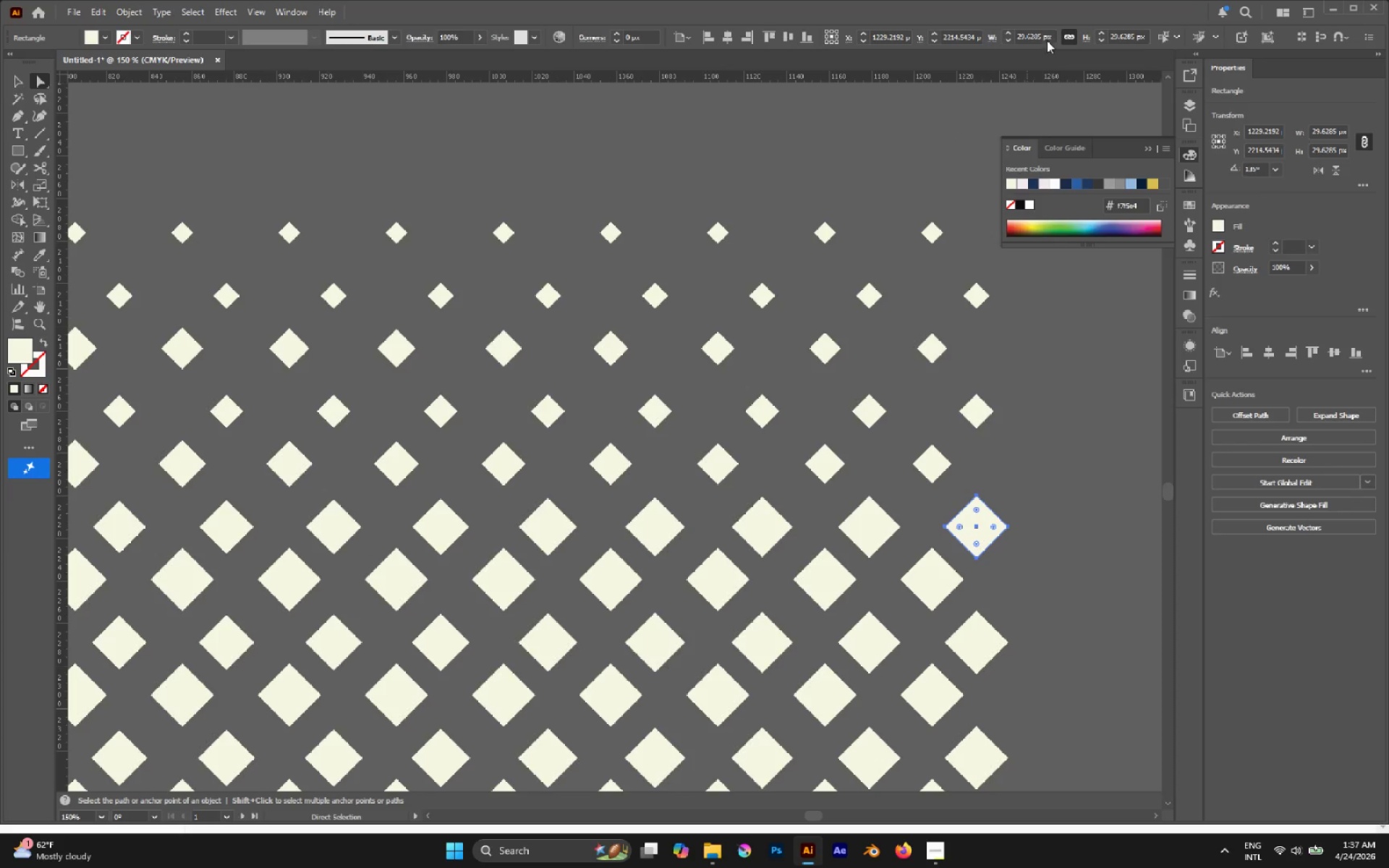 
double_click([1045, 40])
 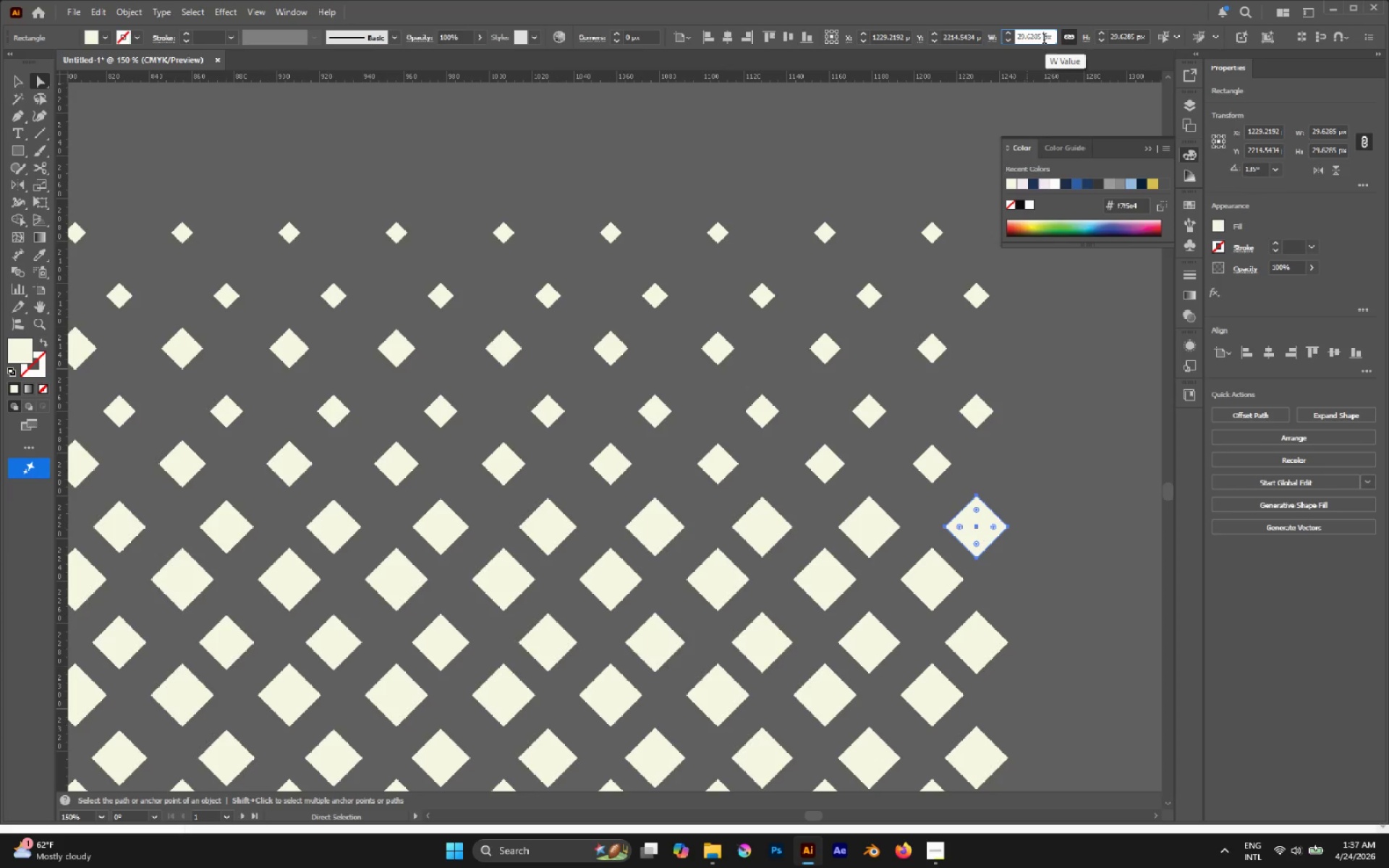 
double_click([1044, 40])
 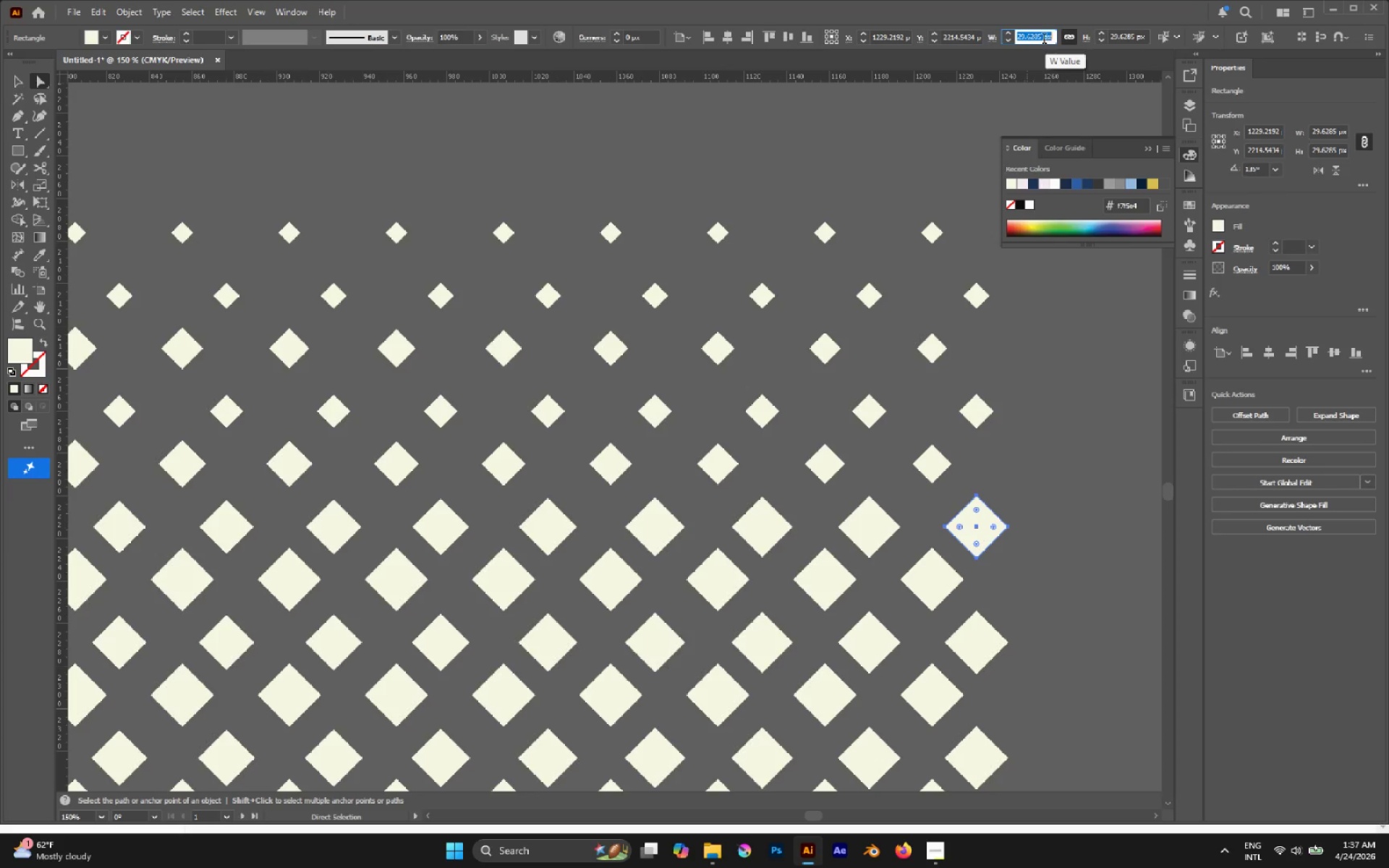 
triple_click([1044, 40])
 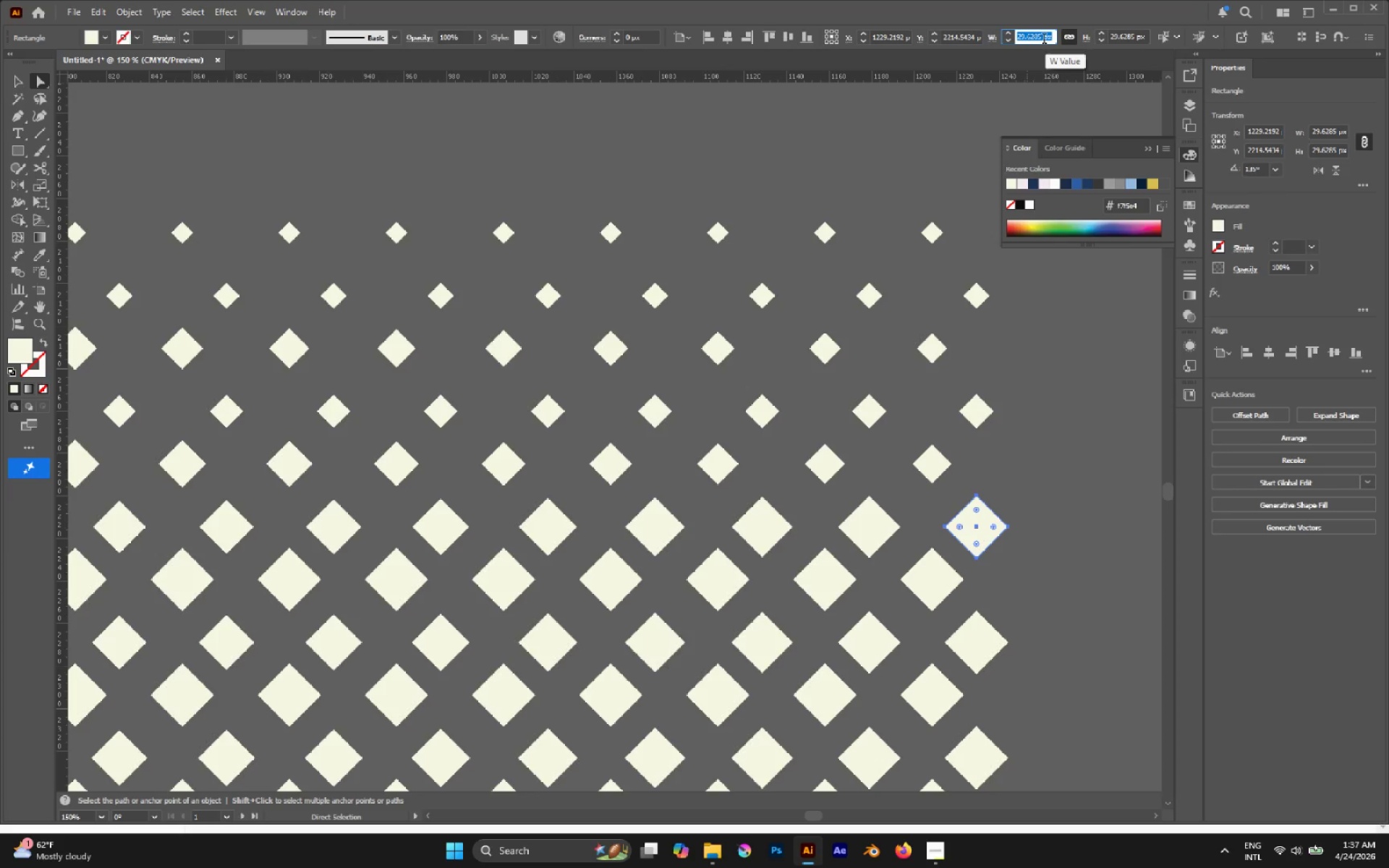 
type(20)
 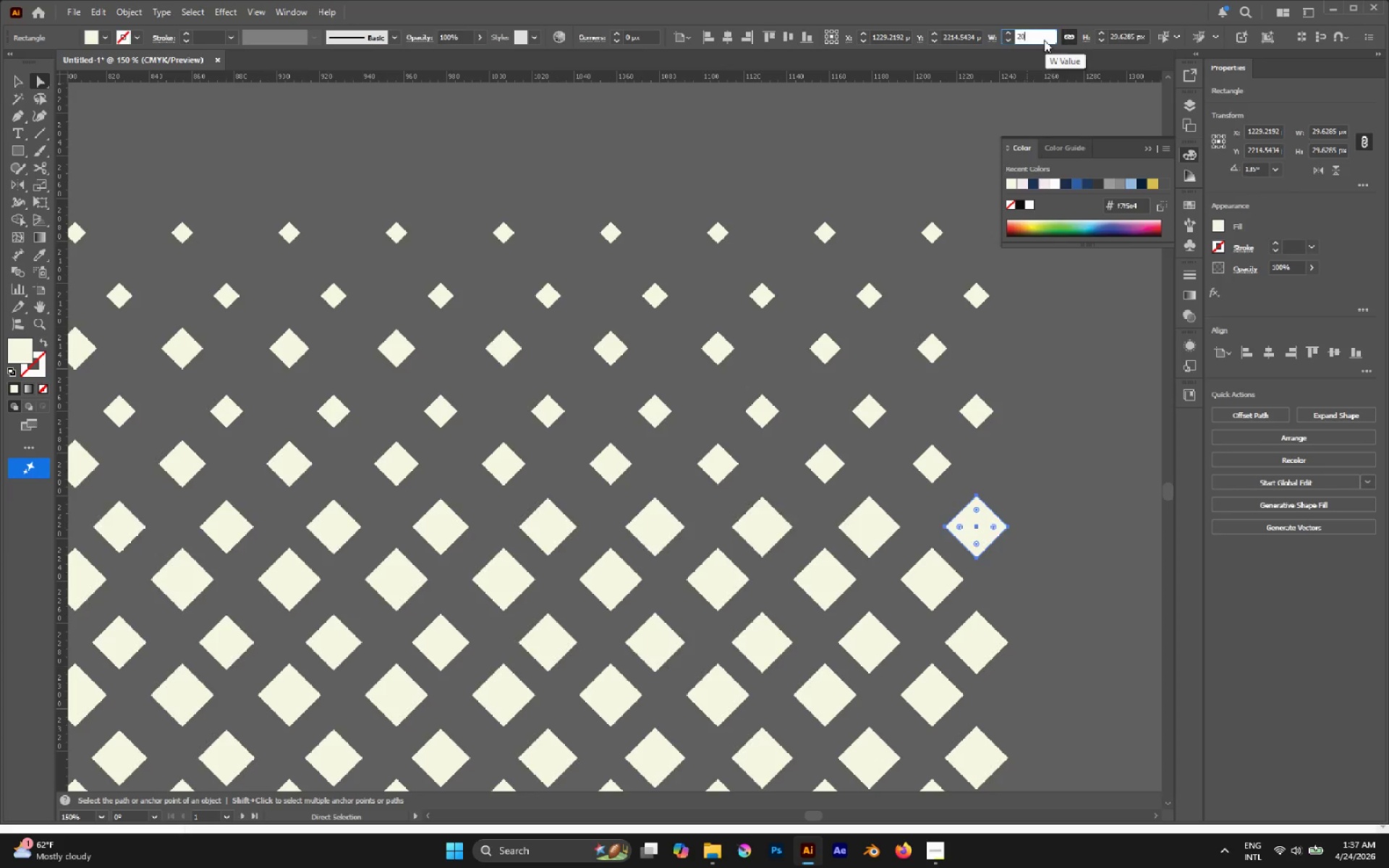 
key(Enter)
 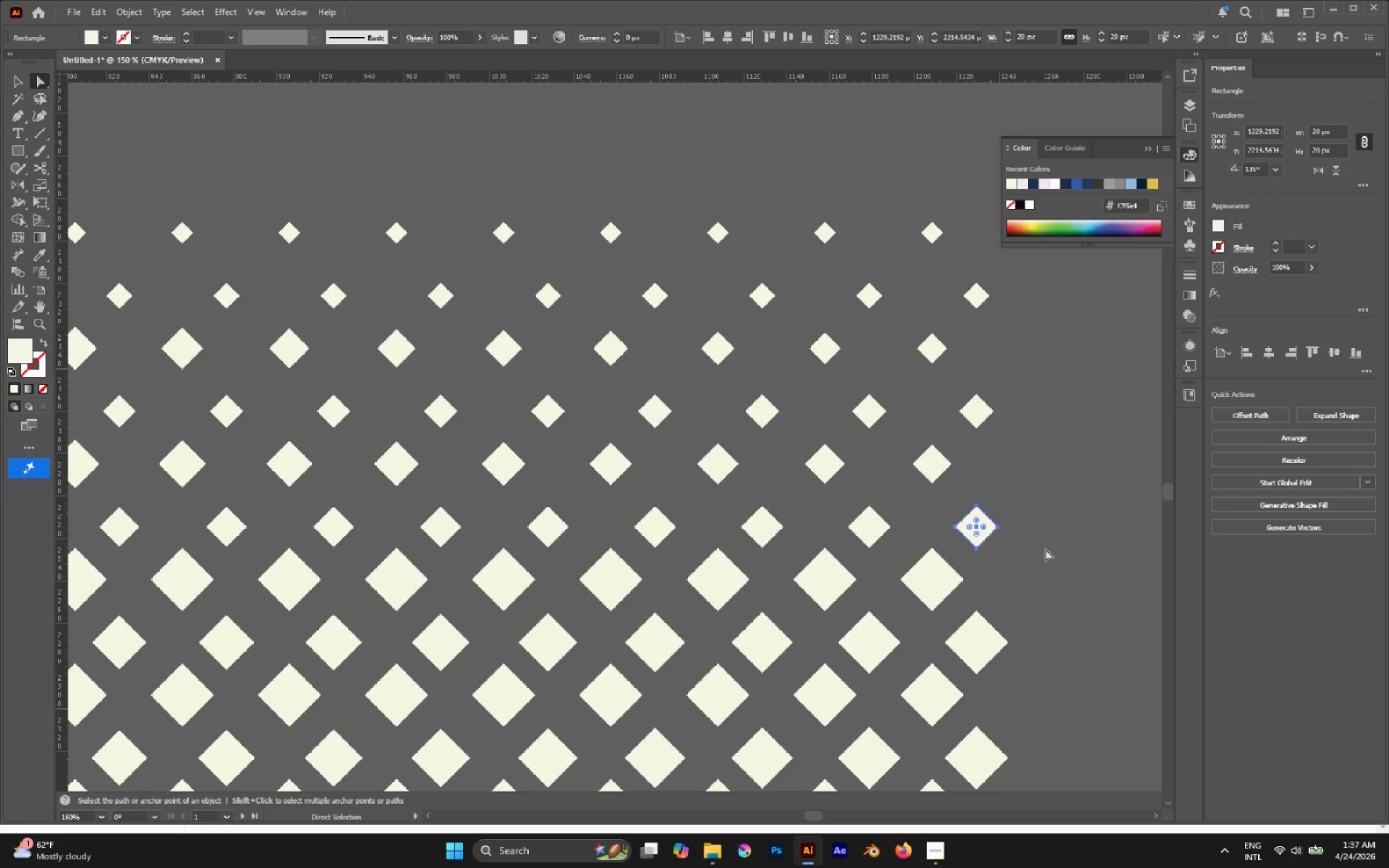 
hold_key(key=AltLeft, duration=1.34)
left_click([943, 576])
 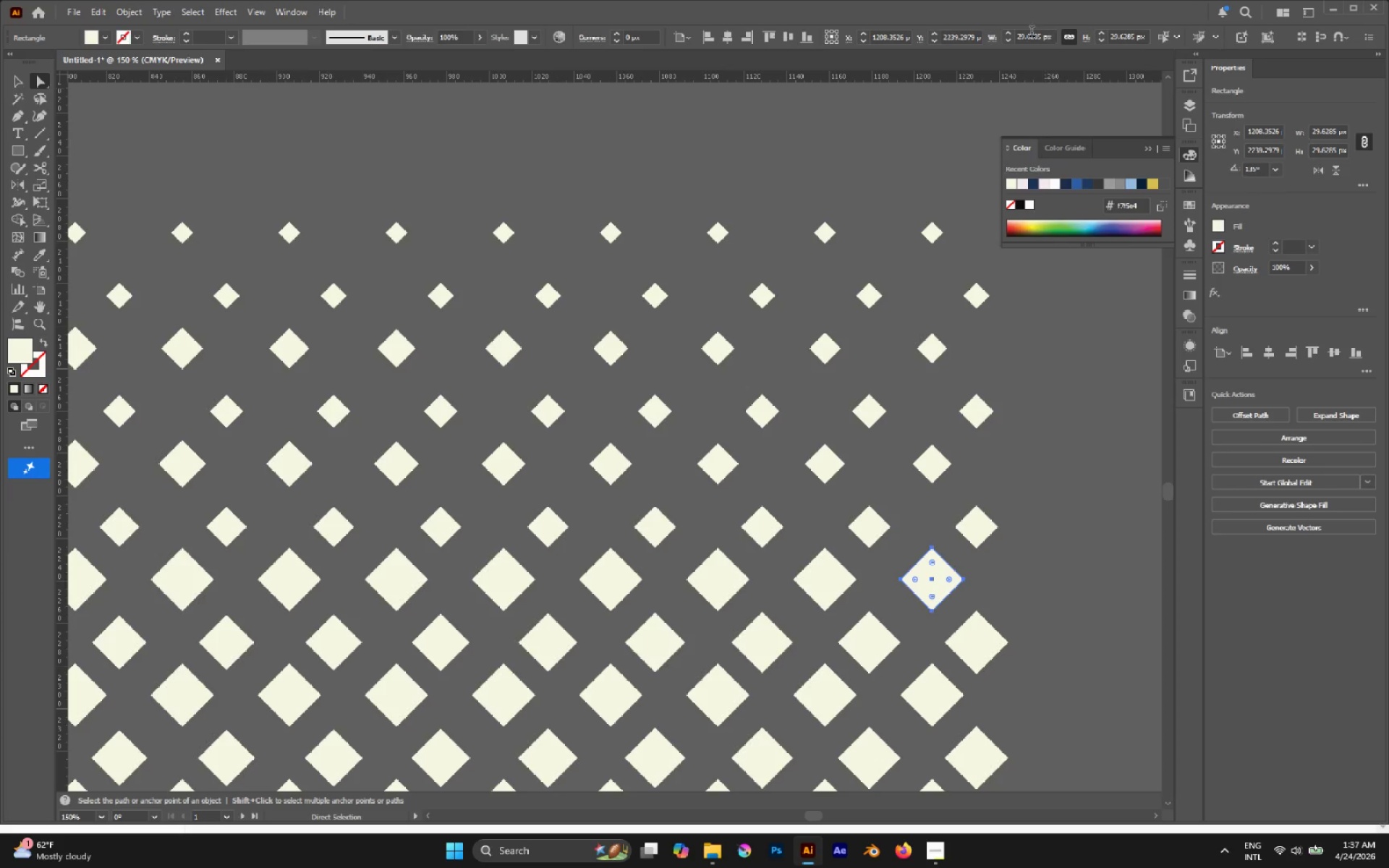 
double_click([1025, 37])
 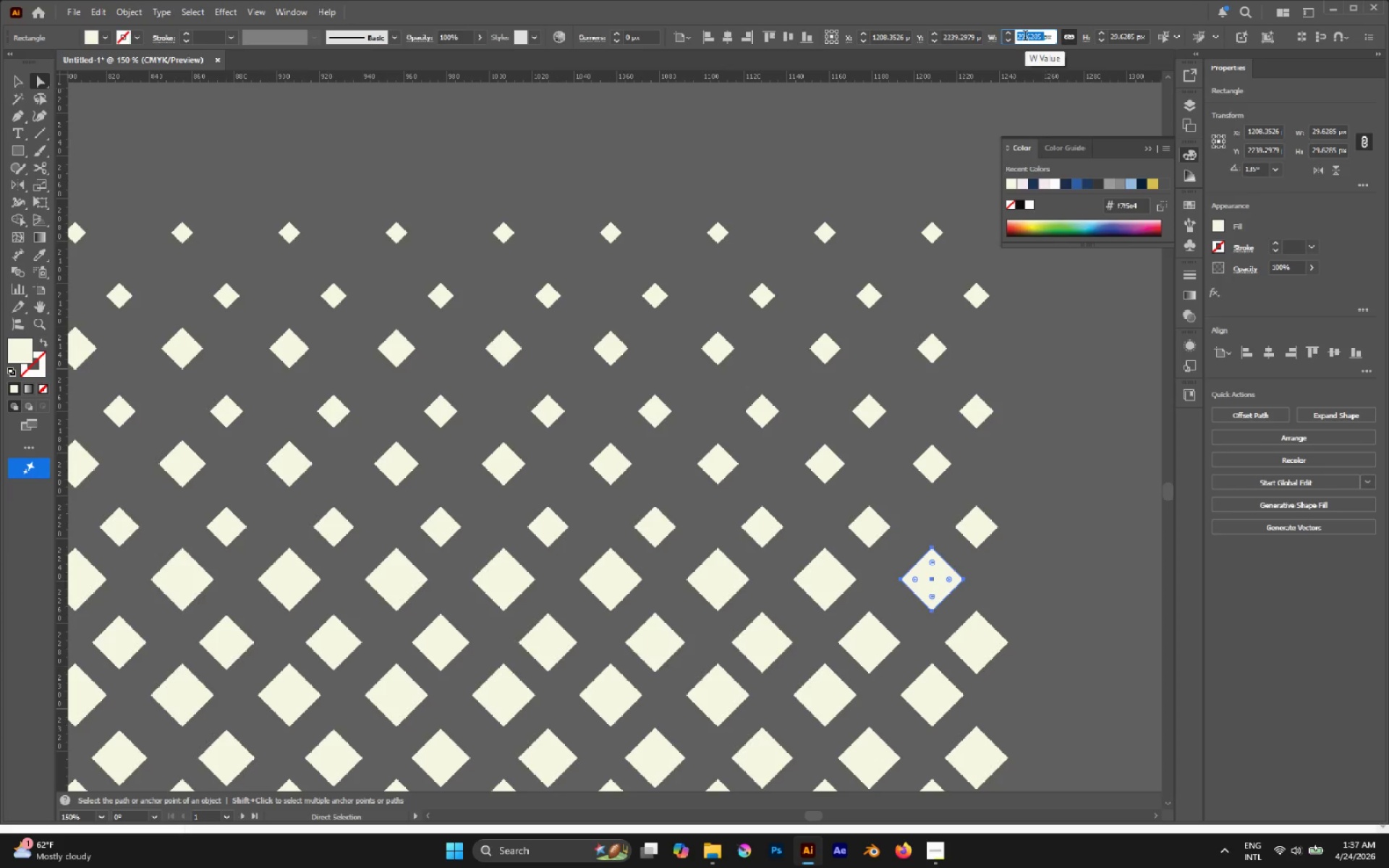 
type(22)
 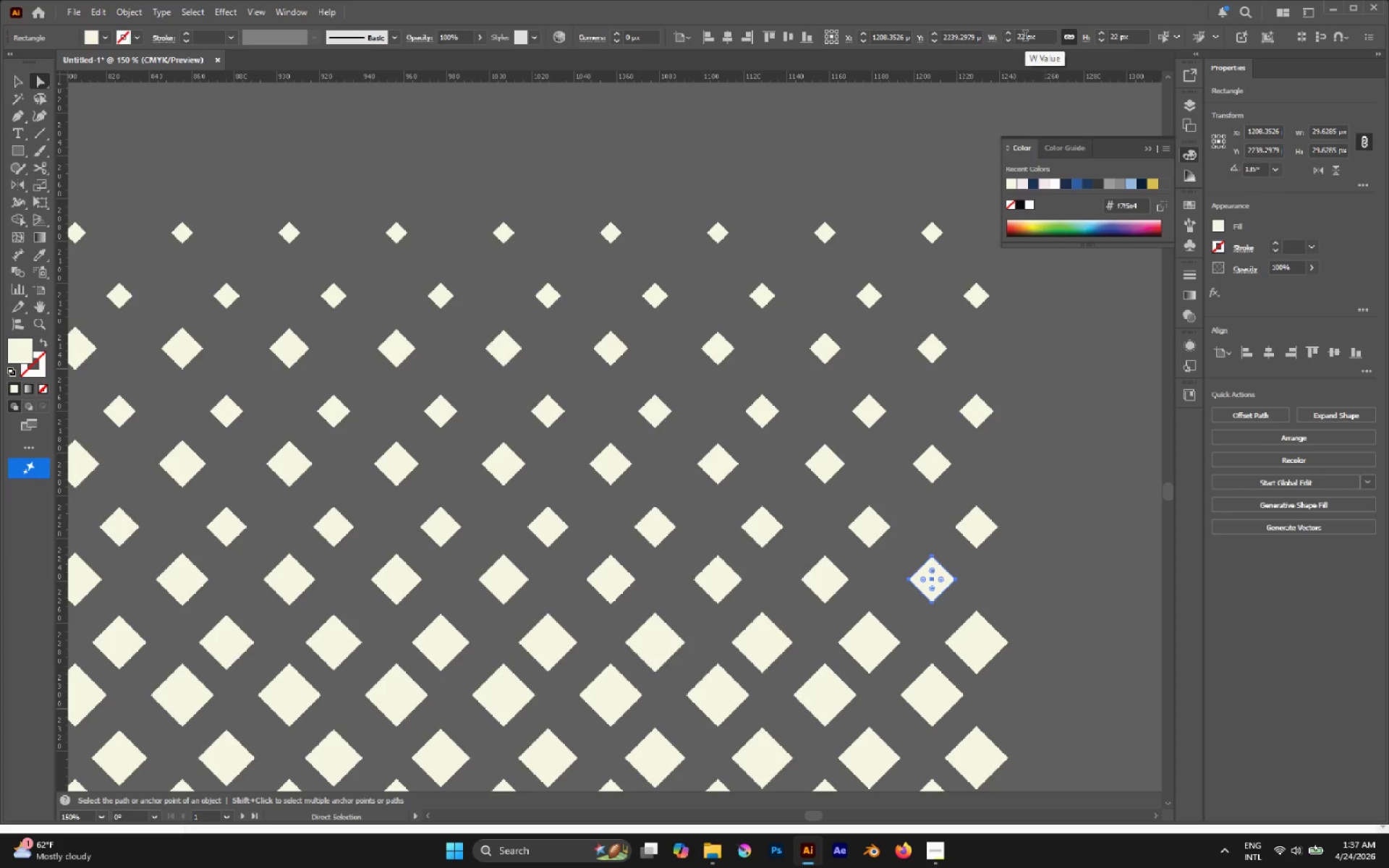 
key(Enter)
 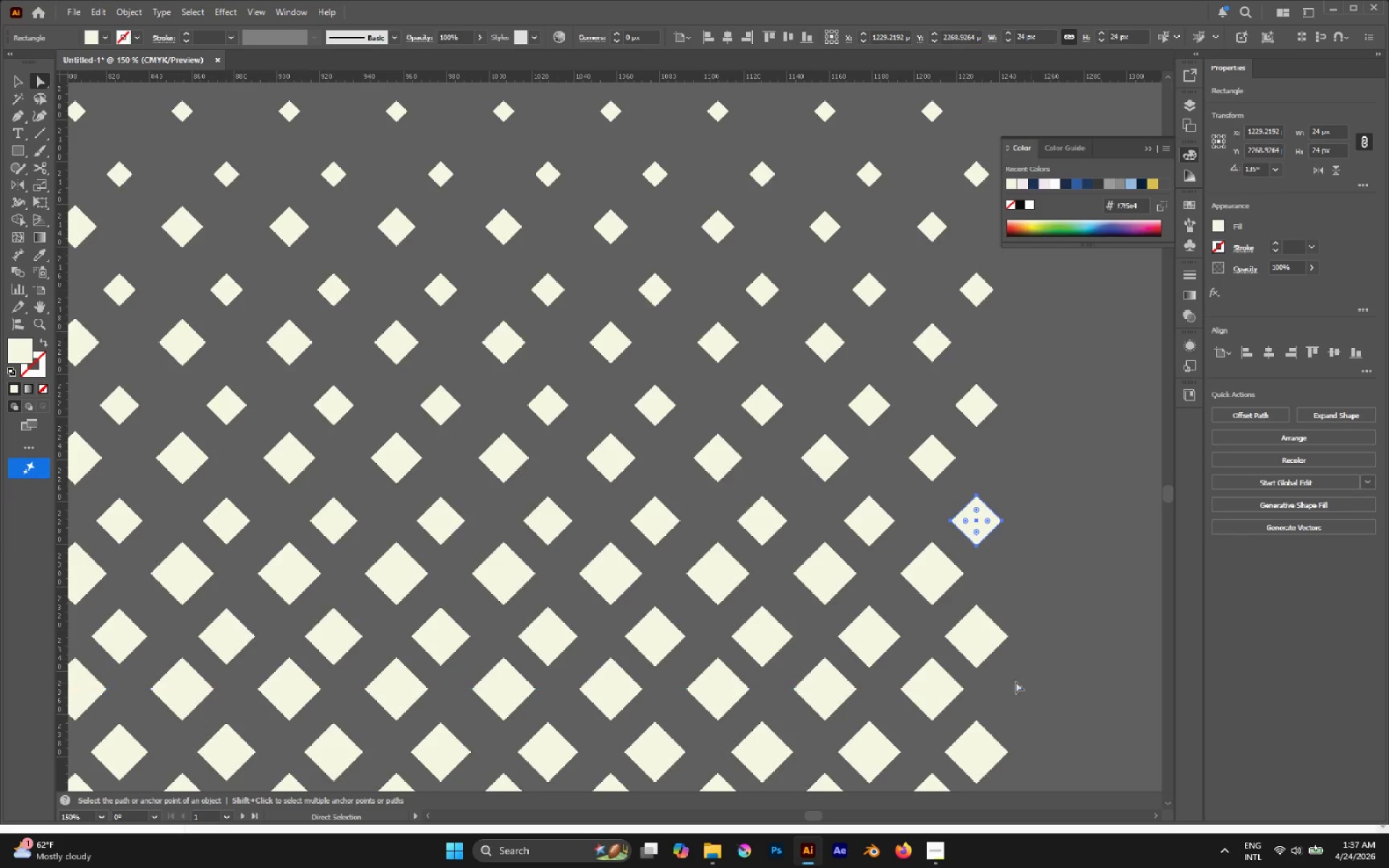 
wait(11.23)
 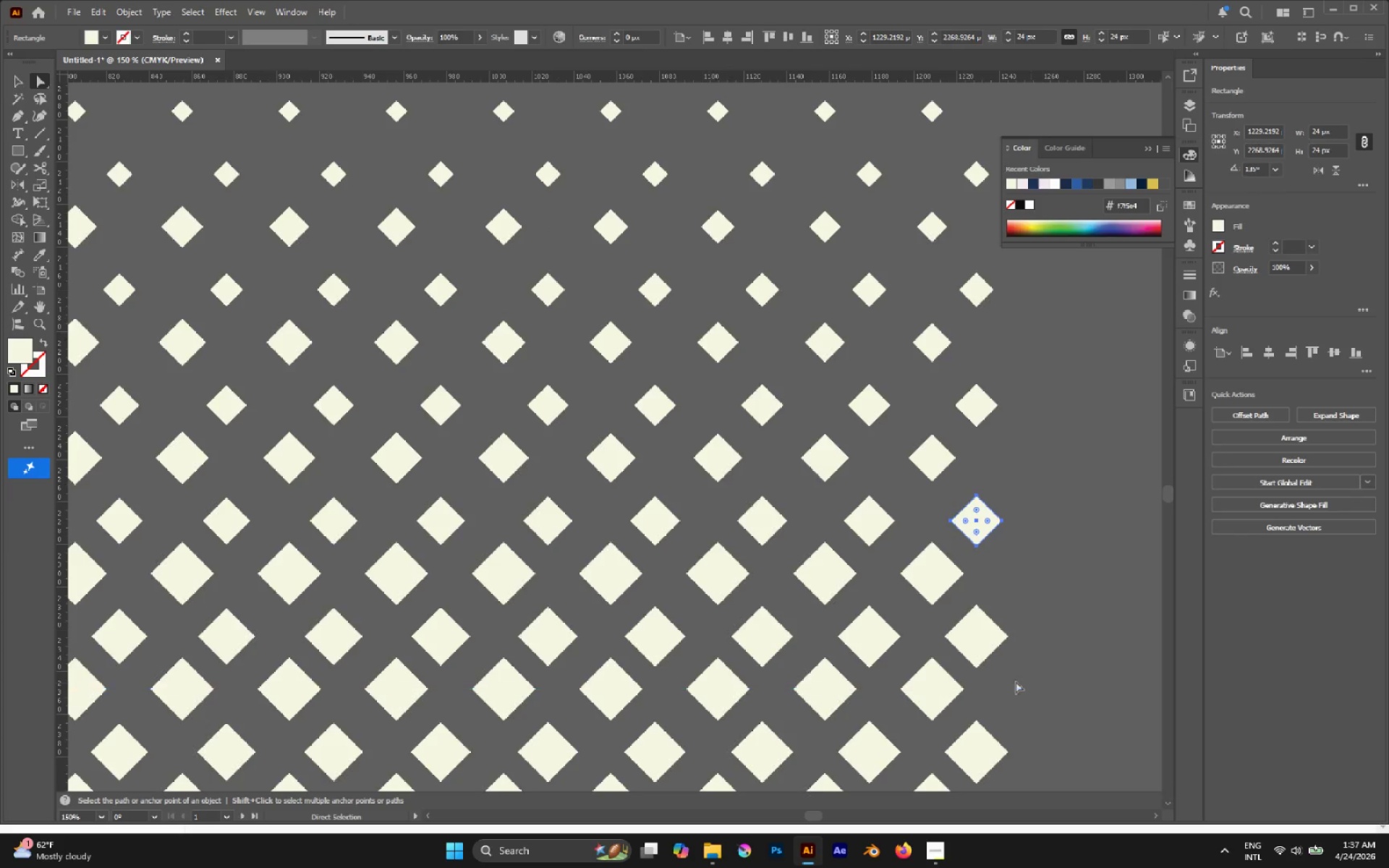 
double_click([1037, 35])
 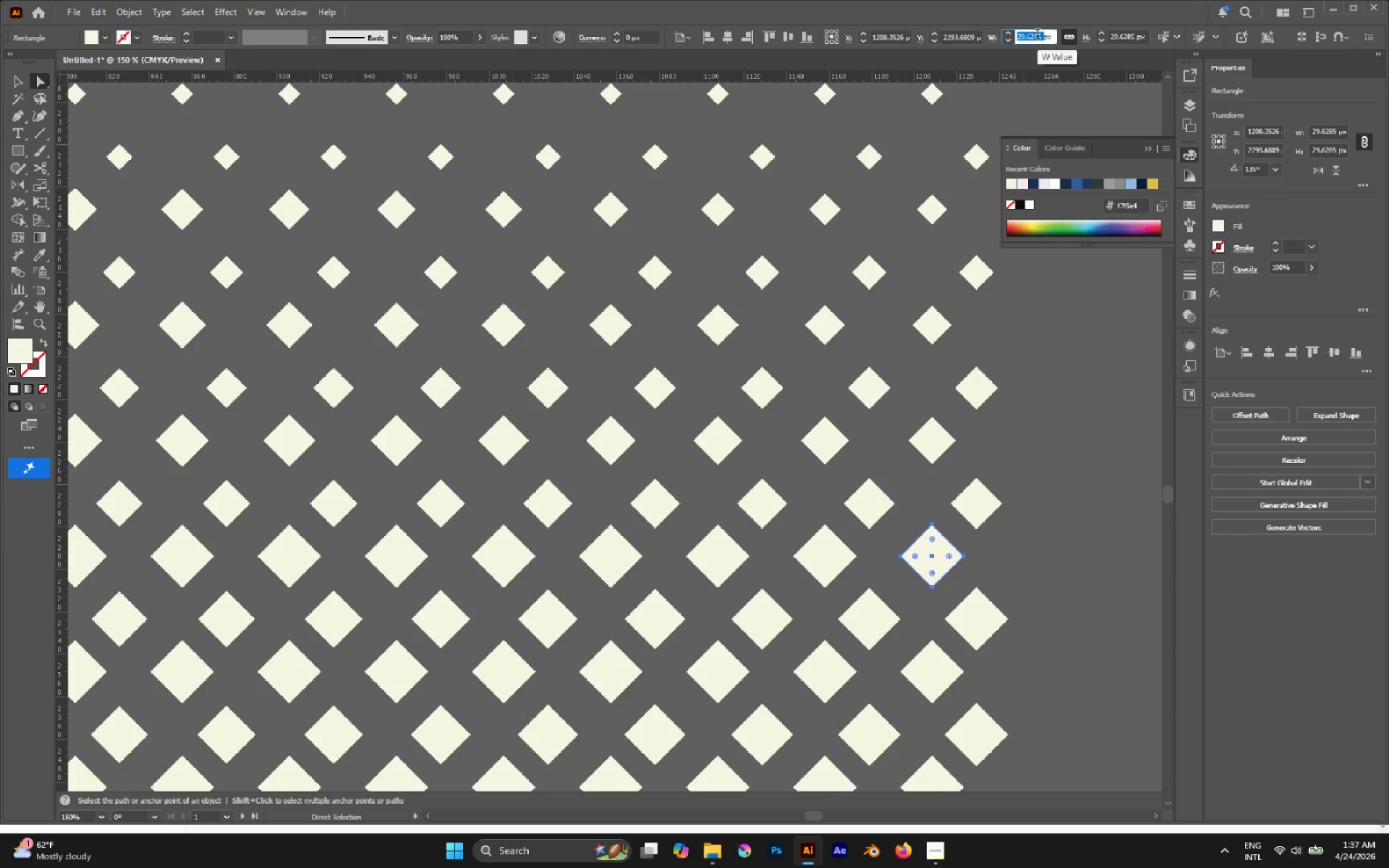 
type(26)
 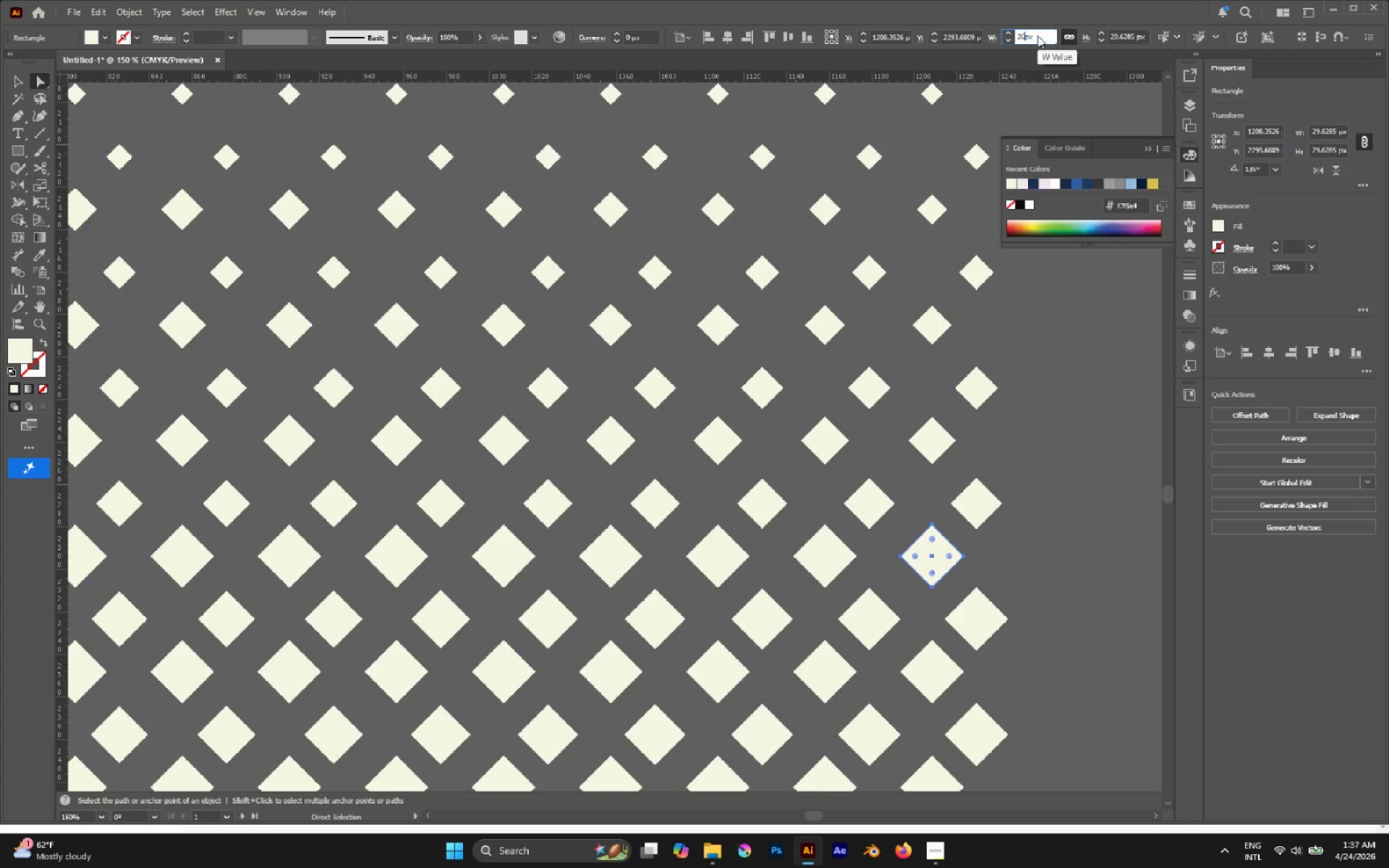 
key(Enter)
 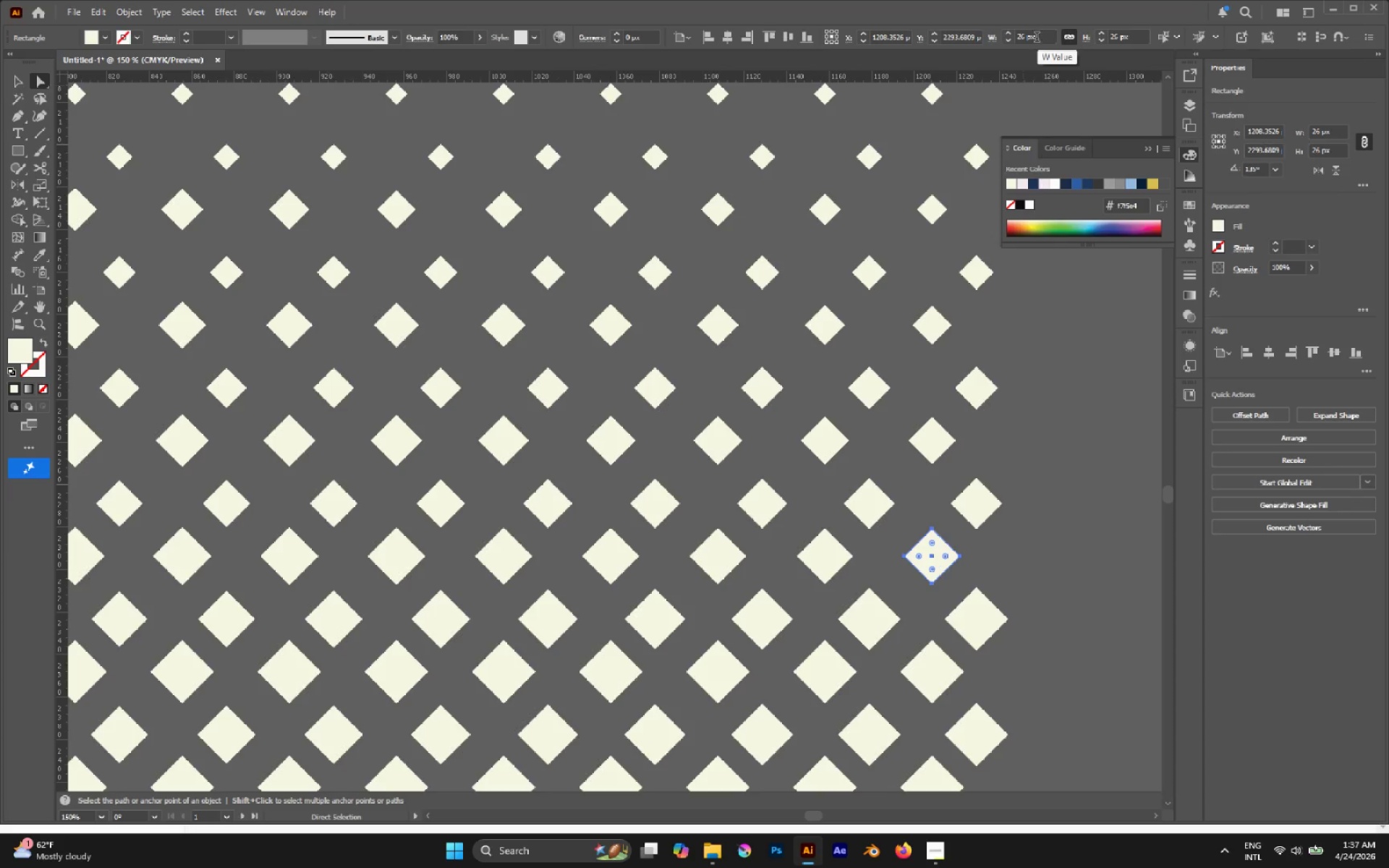 
scroll: coordinate [812, 796], scroll_direction: down, amount: 11.0
 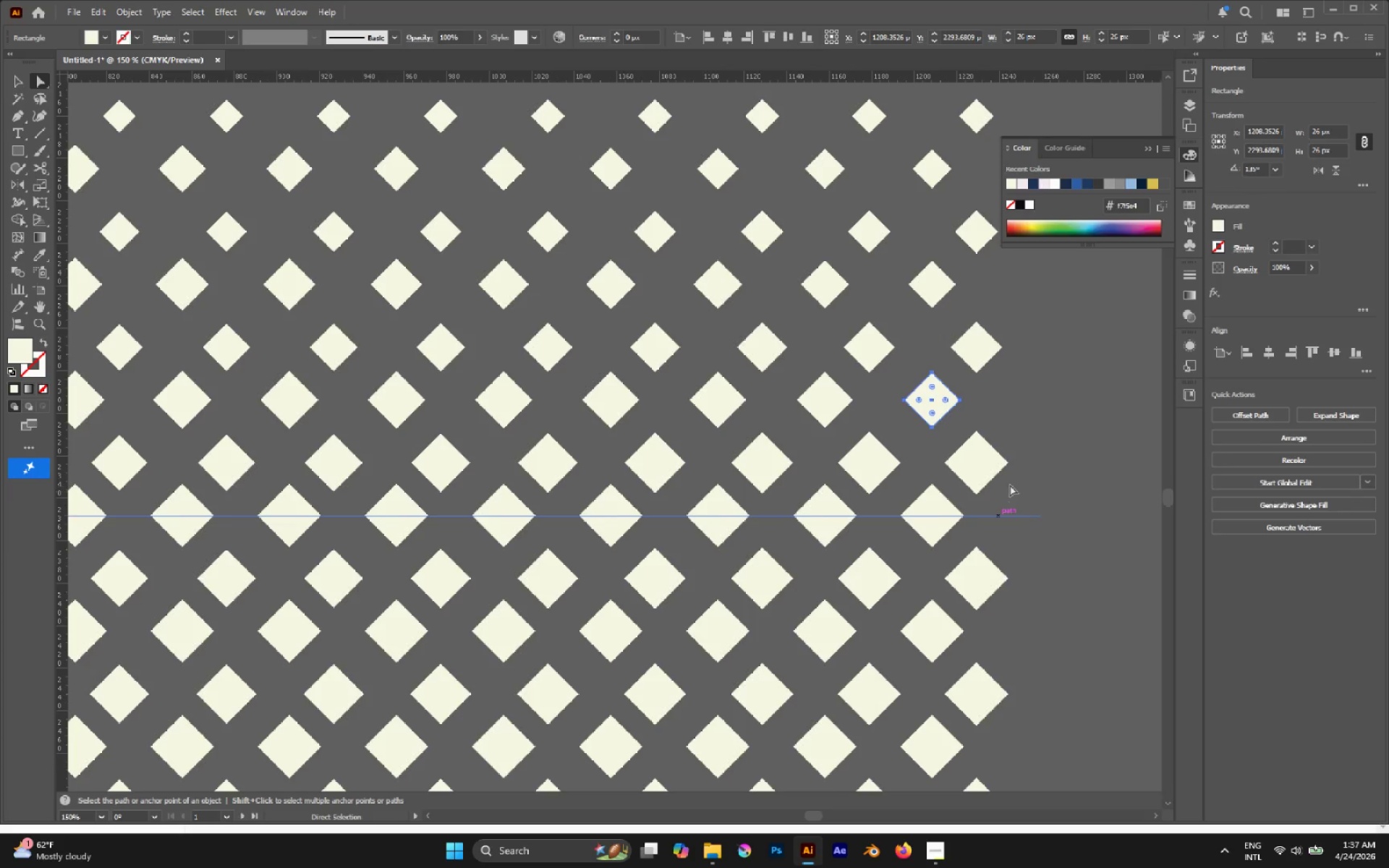 
hold_key(key=AltLeft, duration=0.61)
left_click([987, 468])
 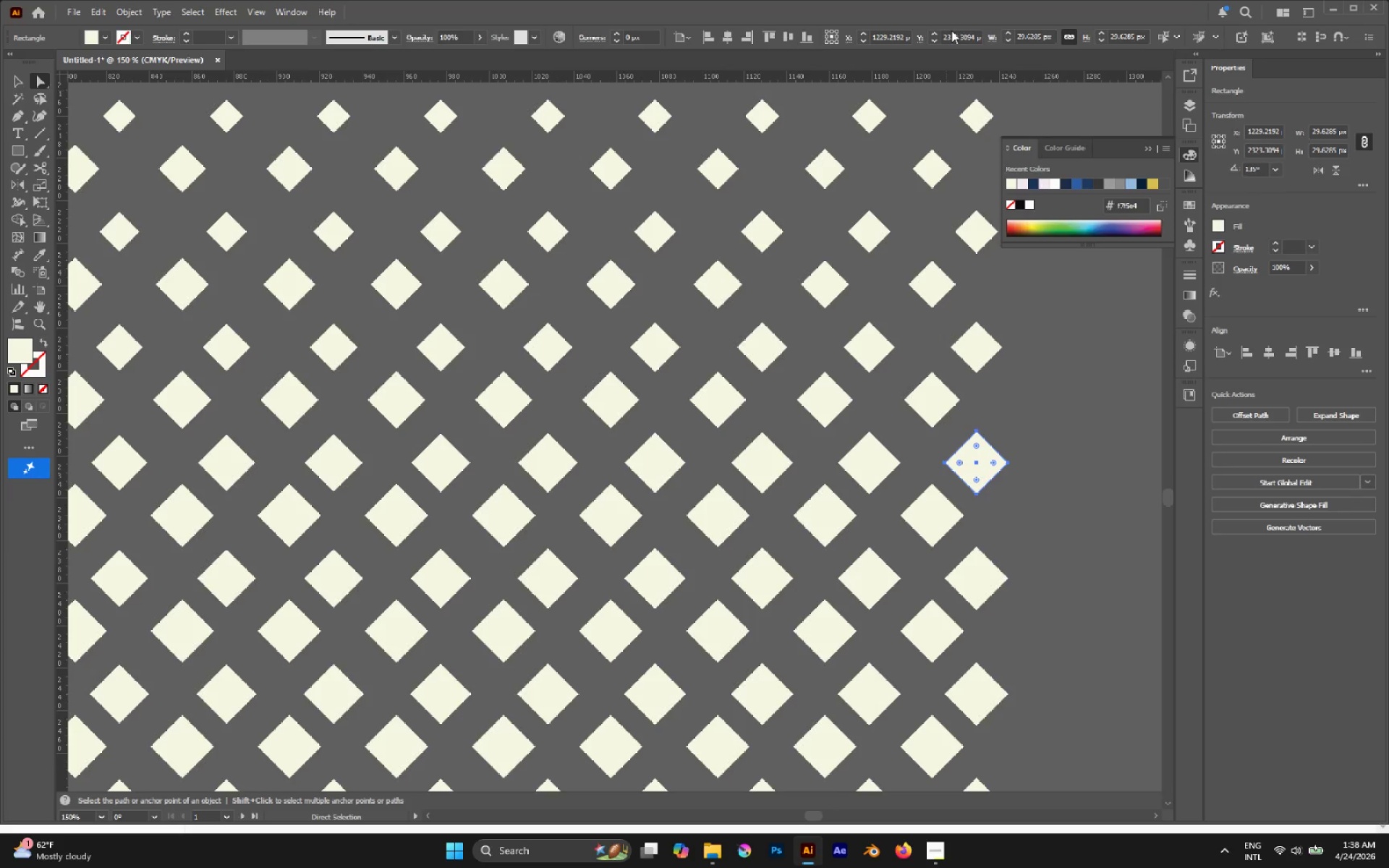 
double_click([951, 37])
 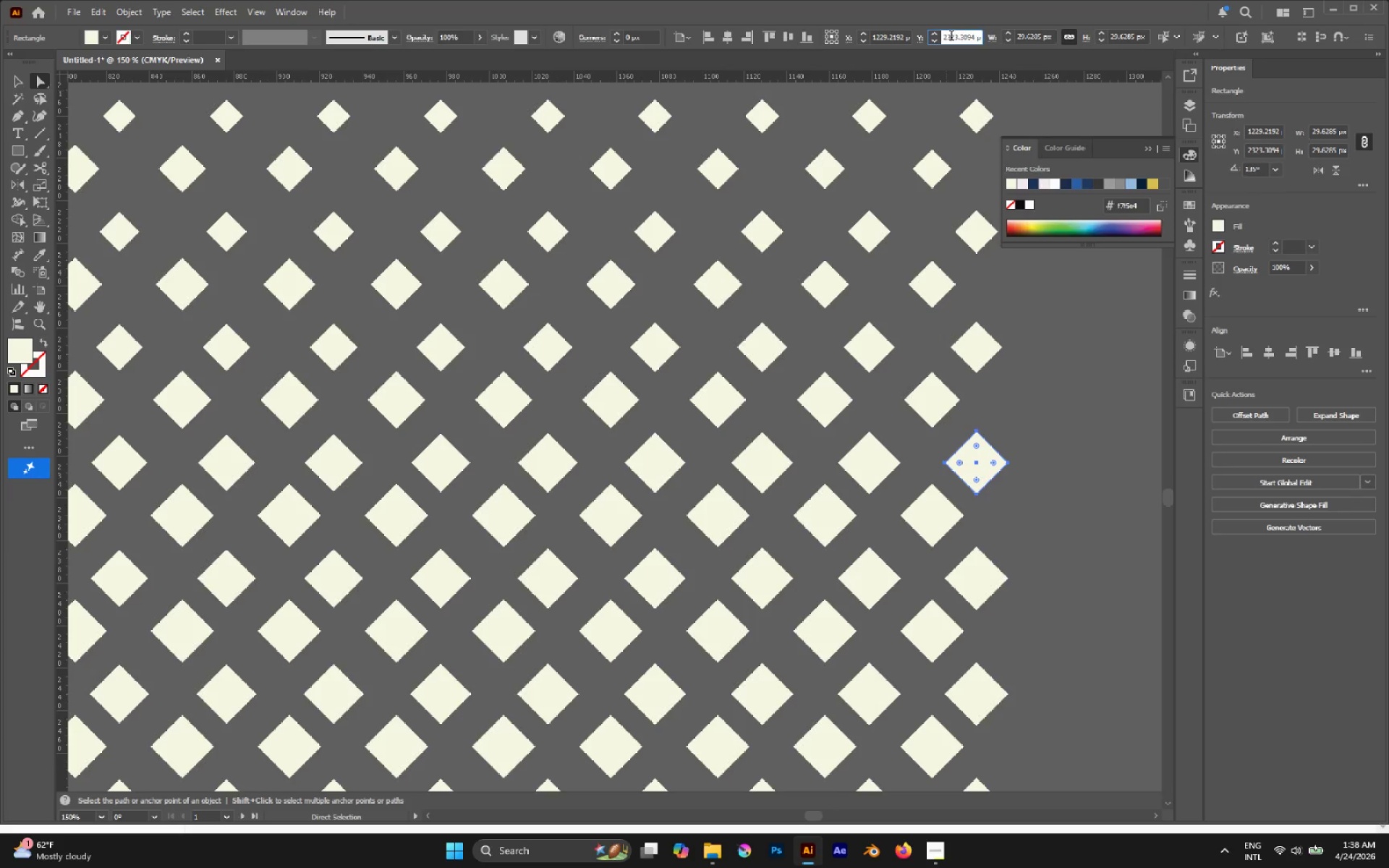 
triple_click([951, 37])
 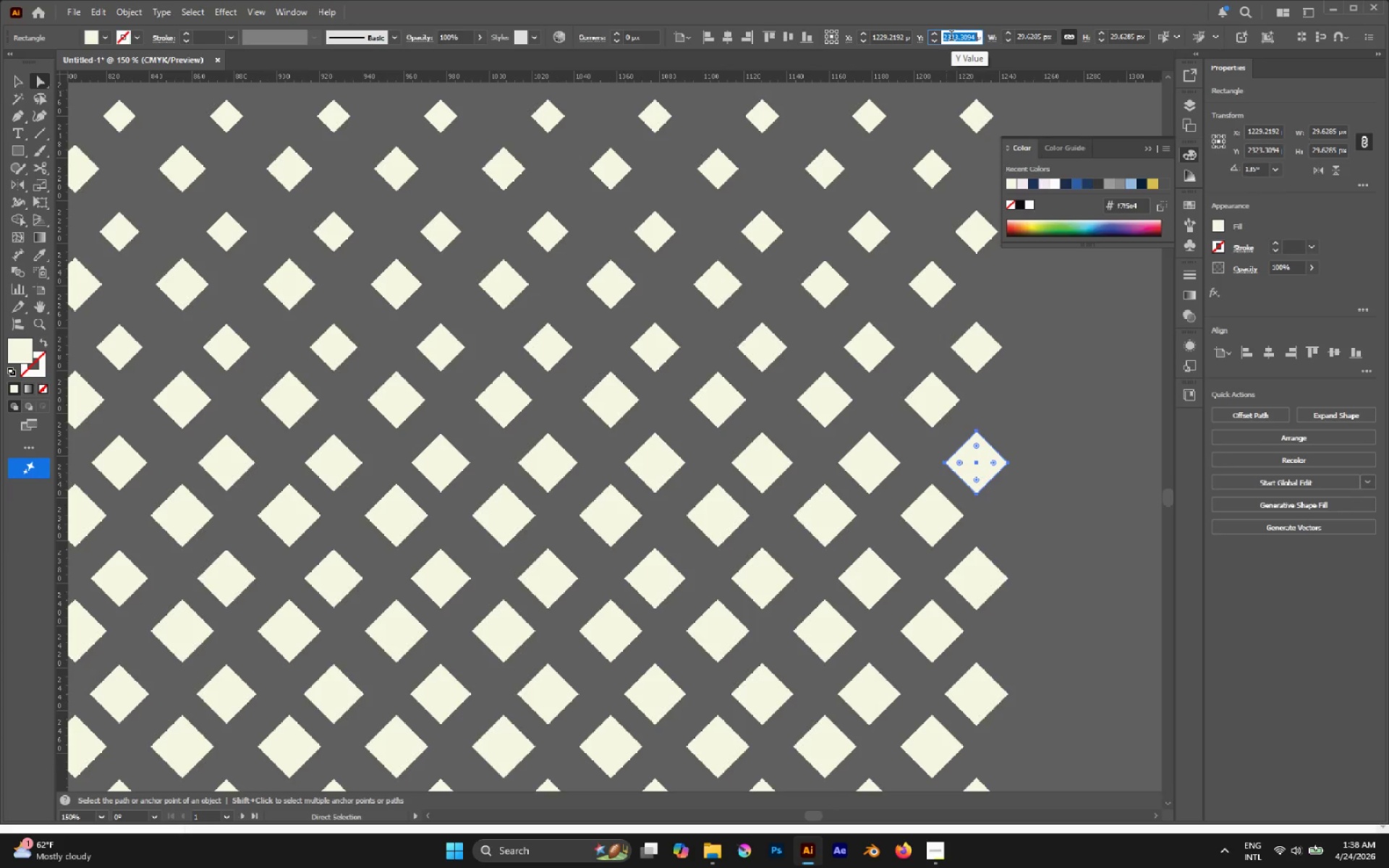 
type(28)
 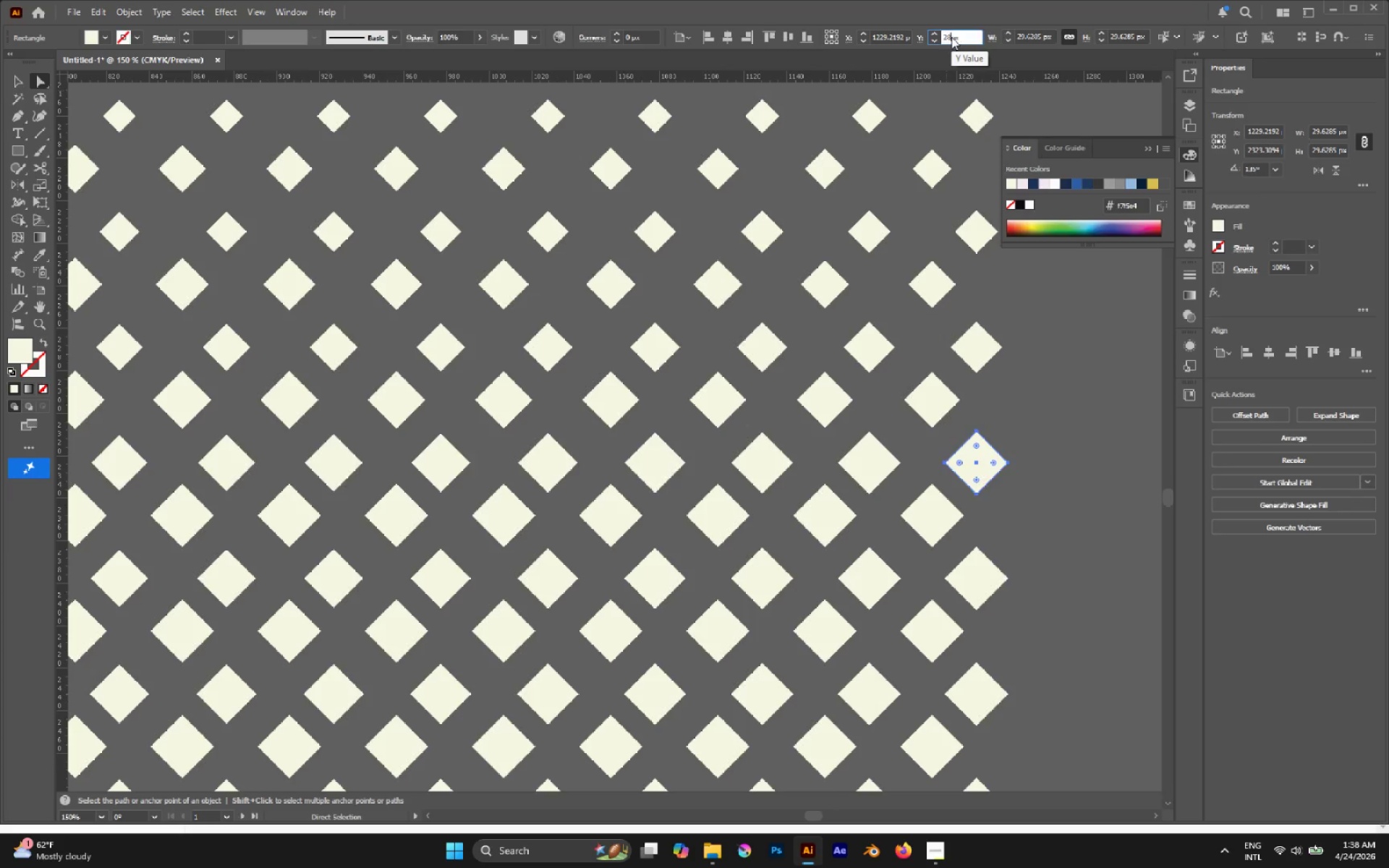 
key(Enter)
 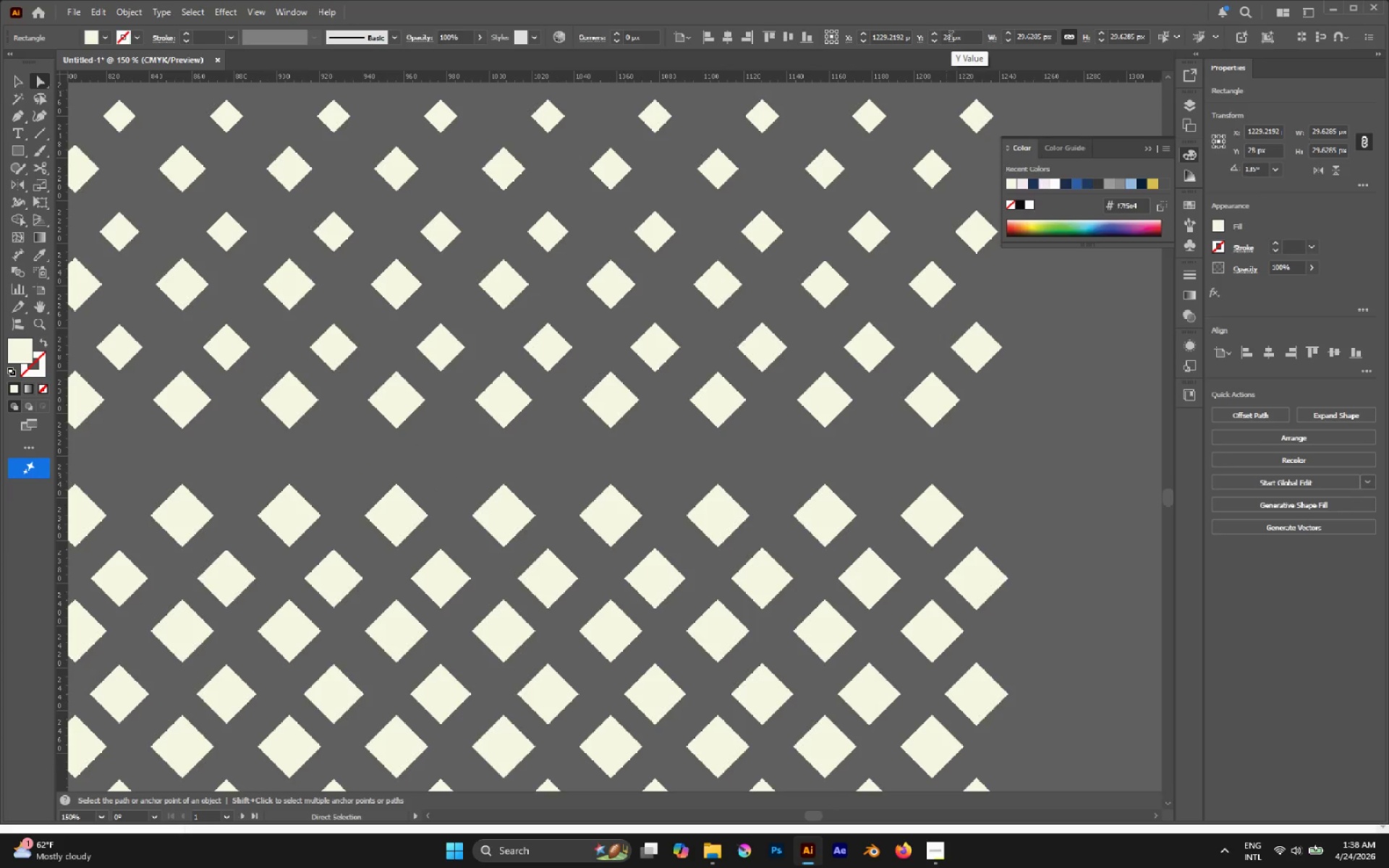 
key(Control+Z)
 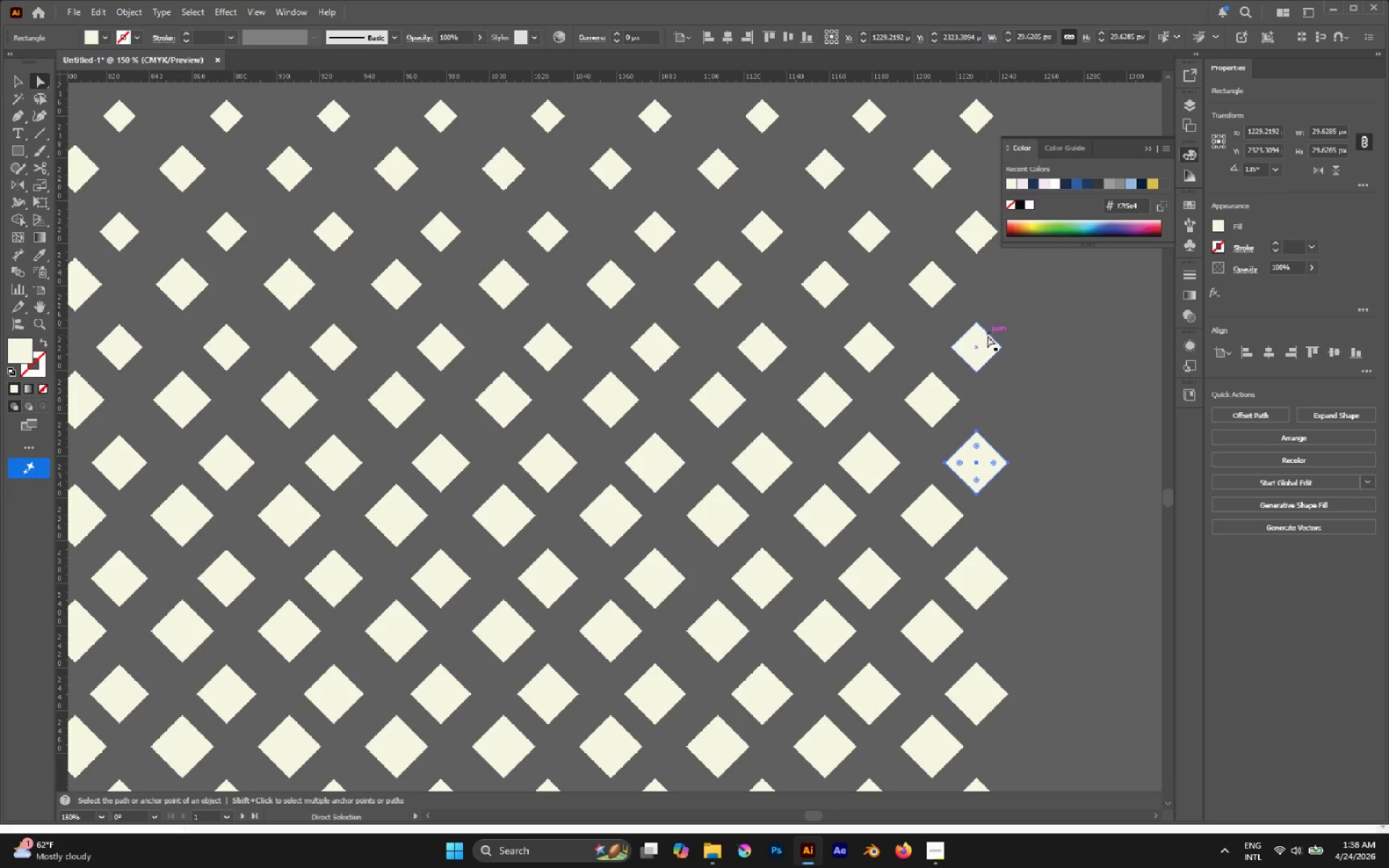 
left_click([987, 338])
 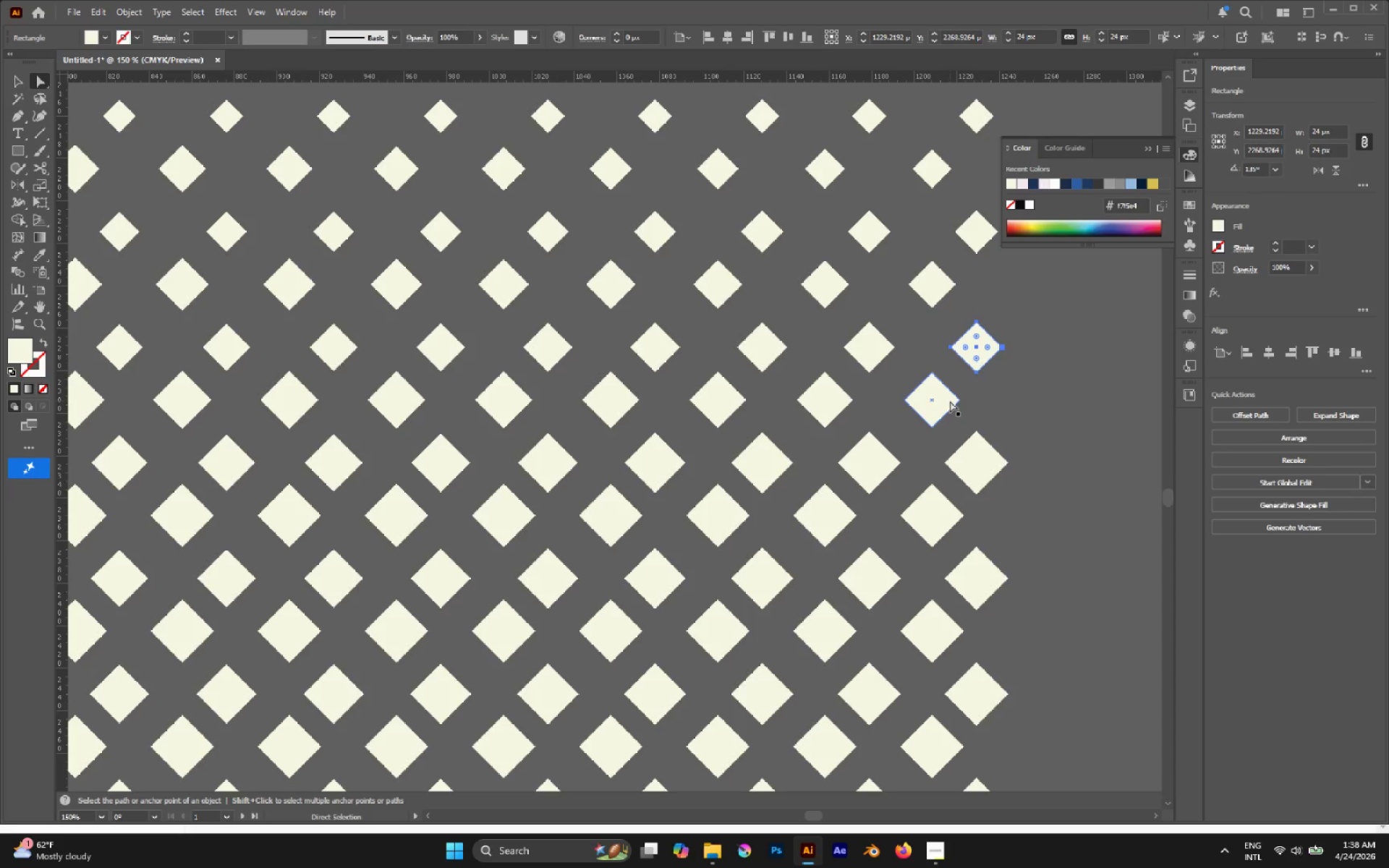 
left_click([938, 395])
 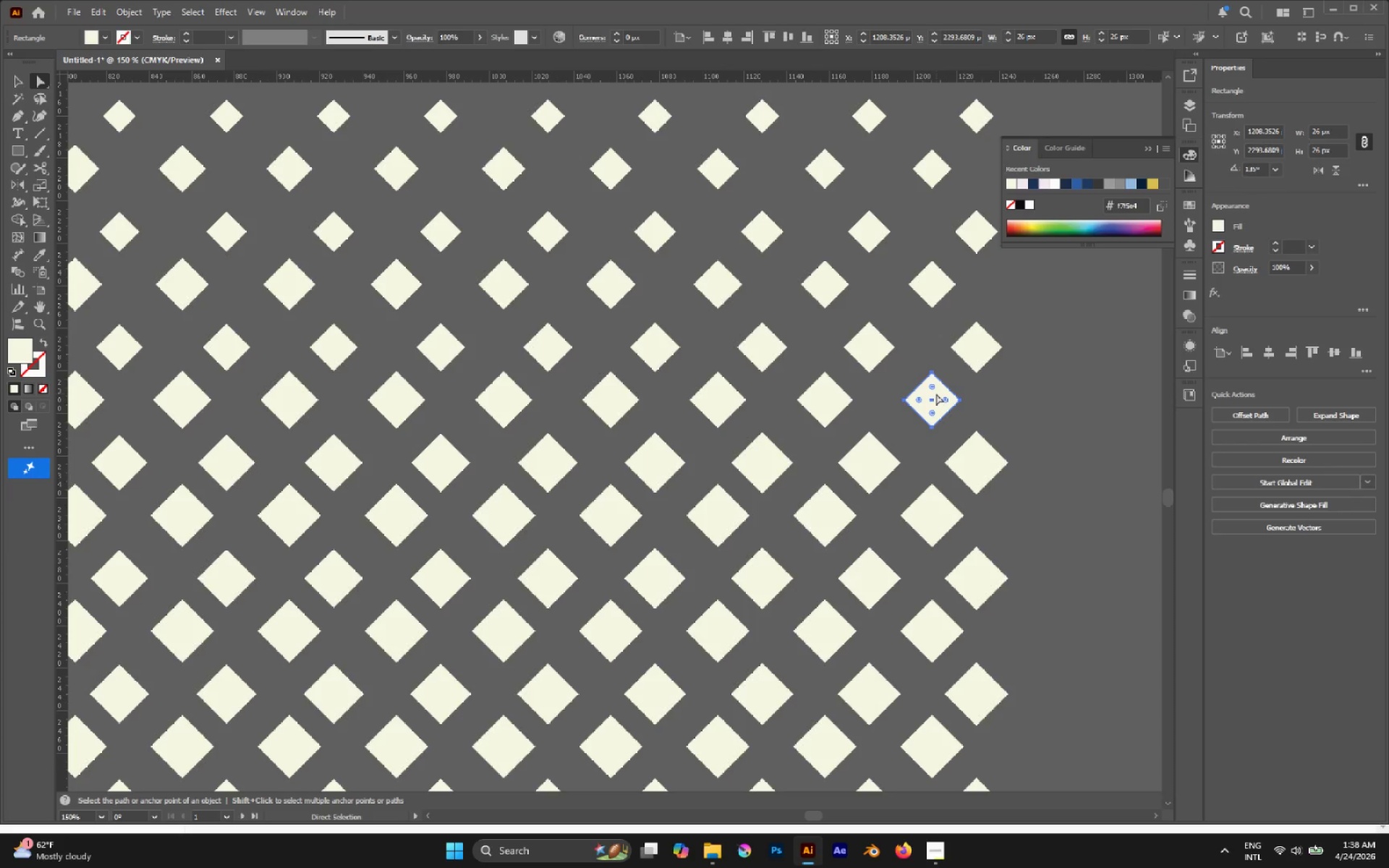 
wait(21.45)
 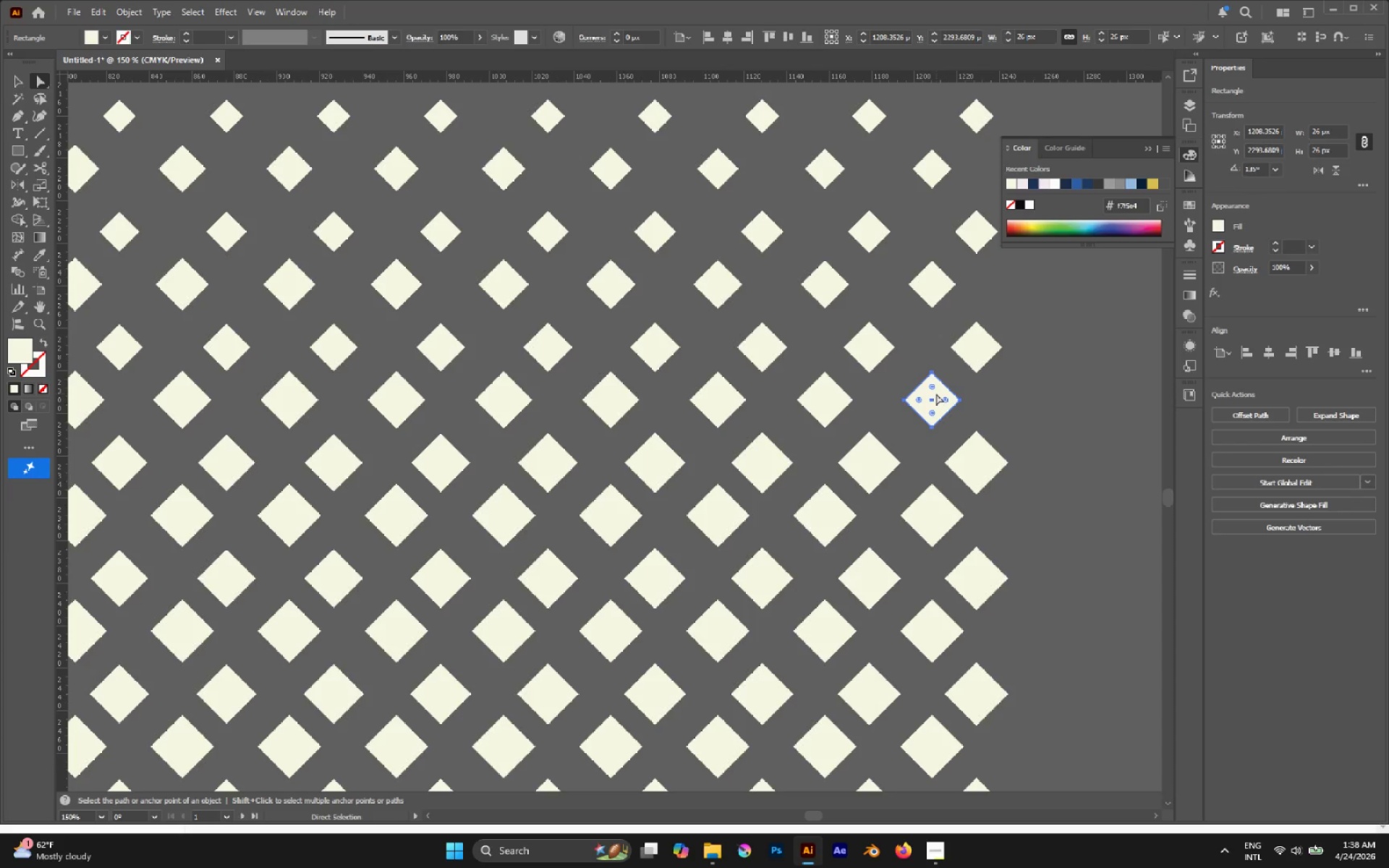 
hold_key(key=AltLeft, duration=0.88)
left_click([982, 337])
 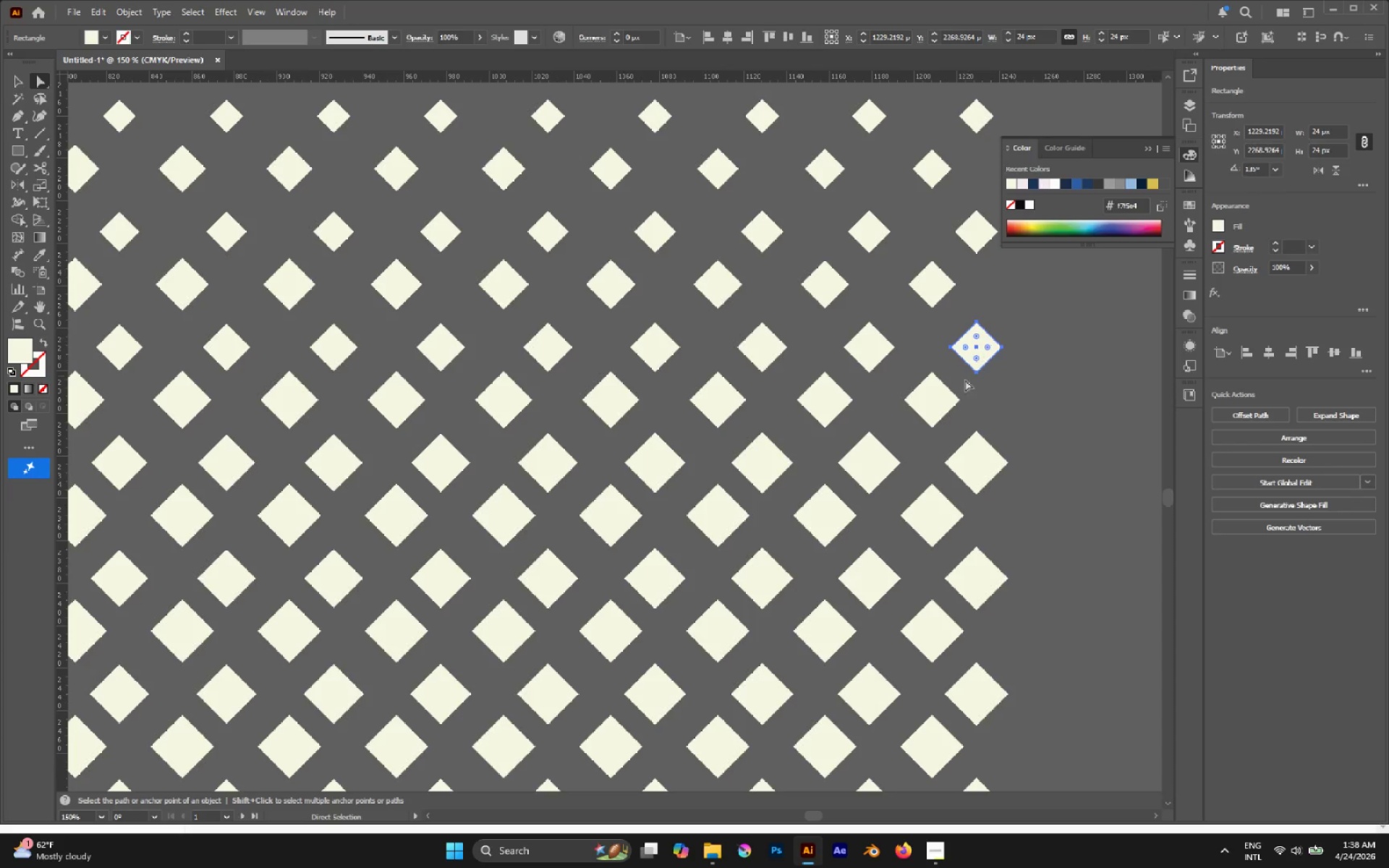 
hold_key(key=AltLeft, duration=1.62)
left_click([945, 396])
 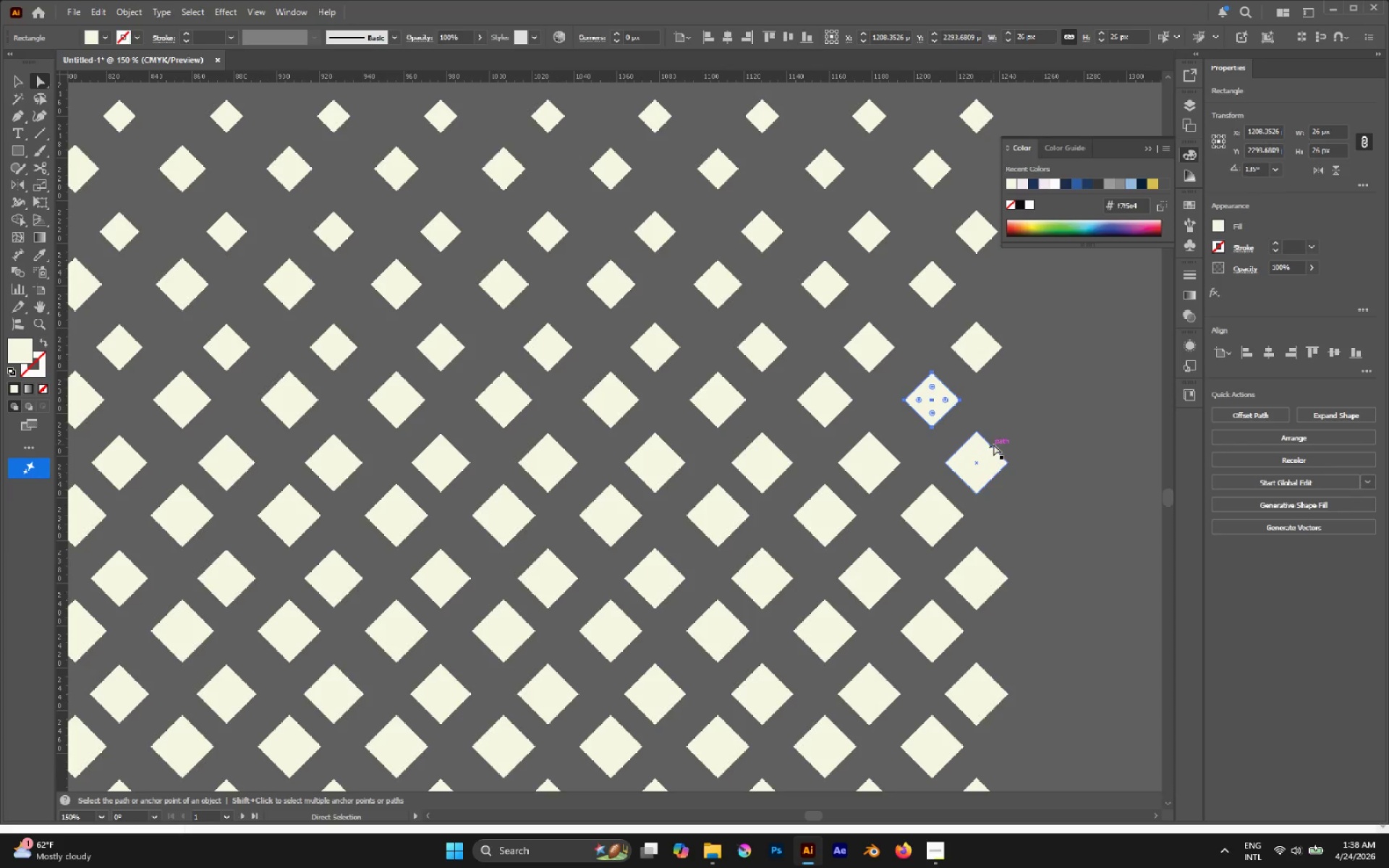 
hold_key(key=AltLeft, duration=0.95)
left_click([990, 456])
 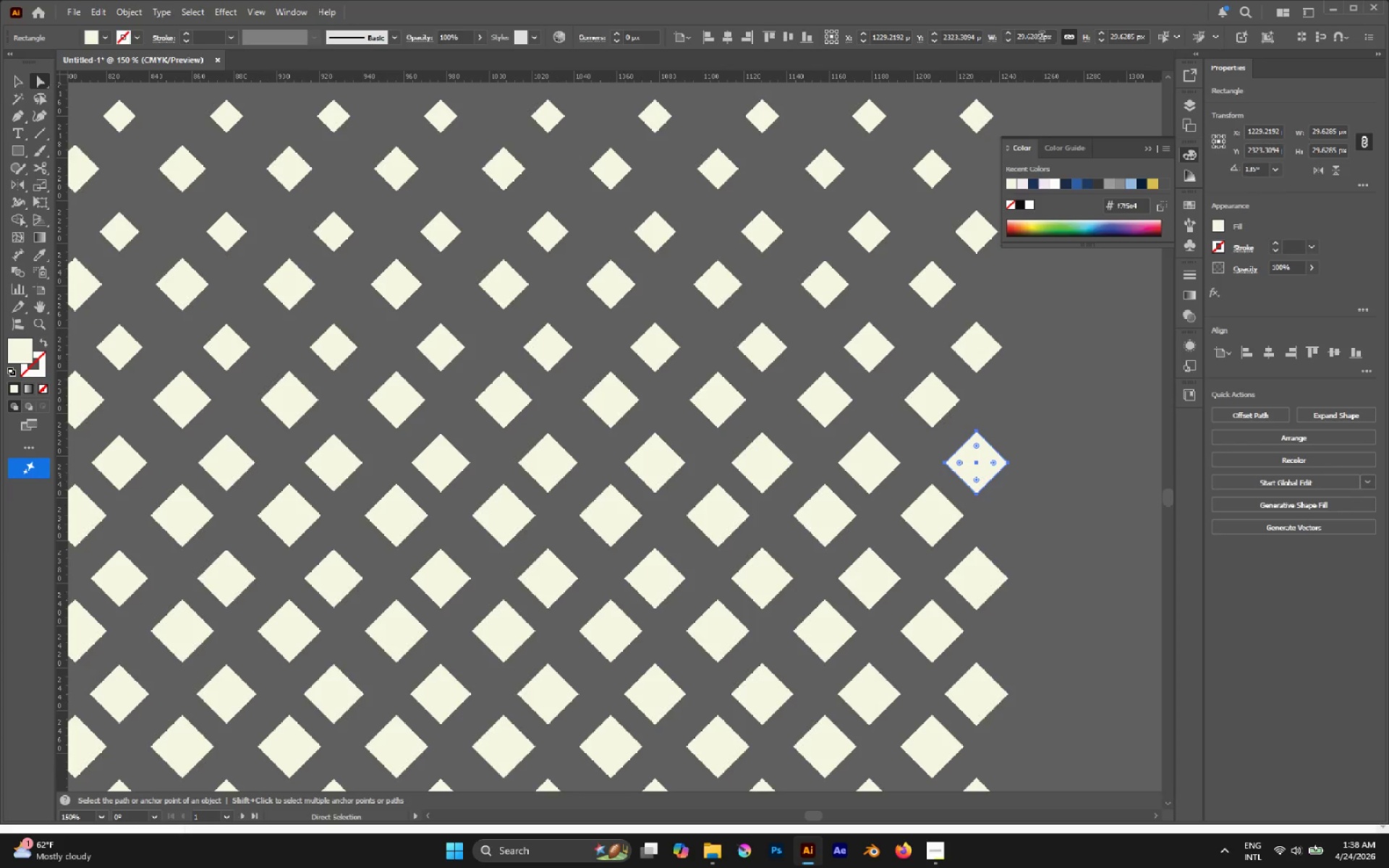 
double_click([1032, 38])
 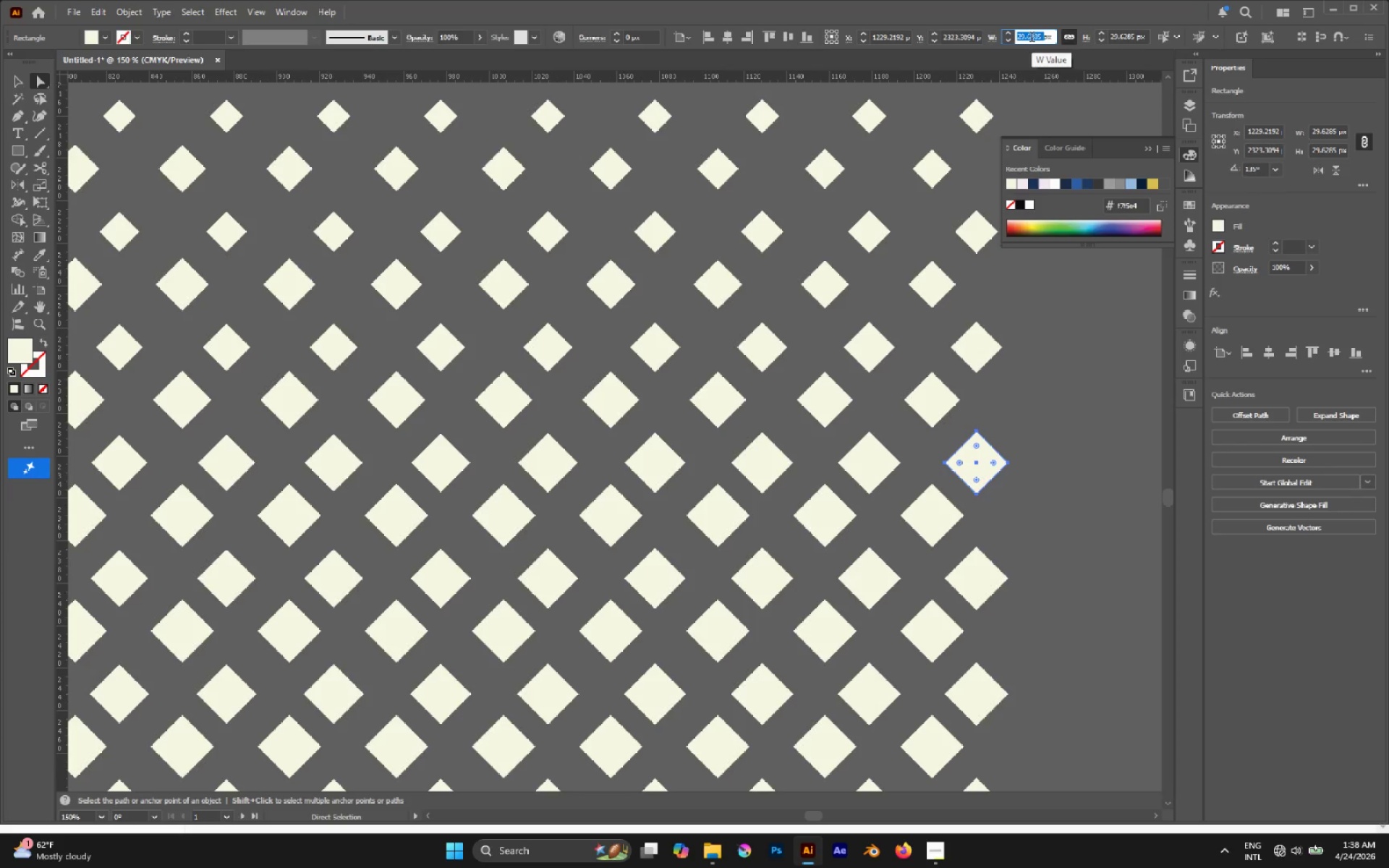 
type(28)
 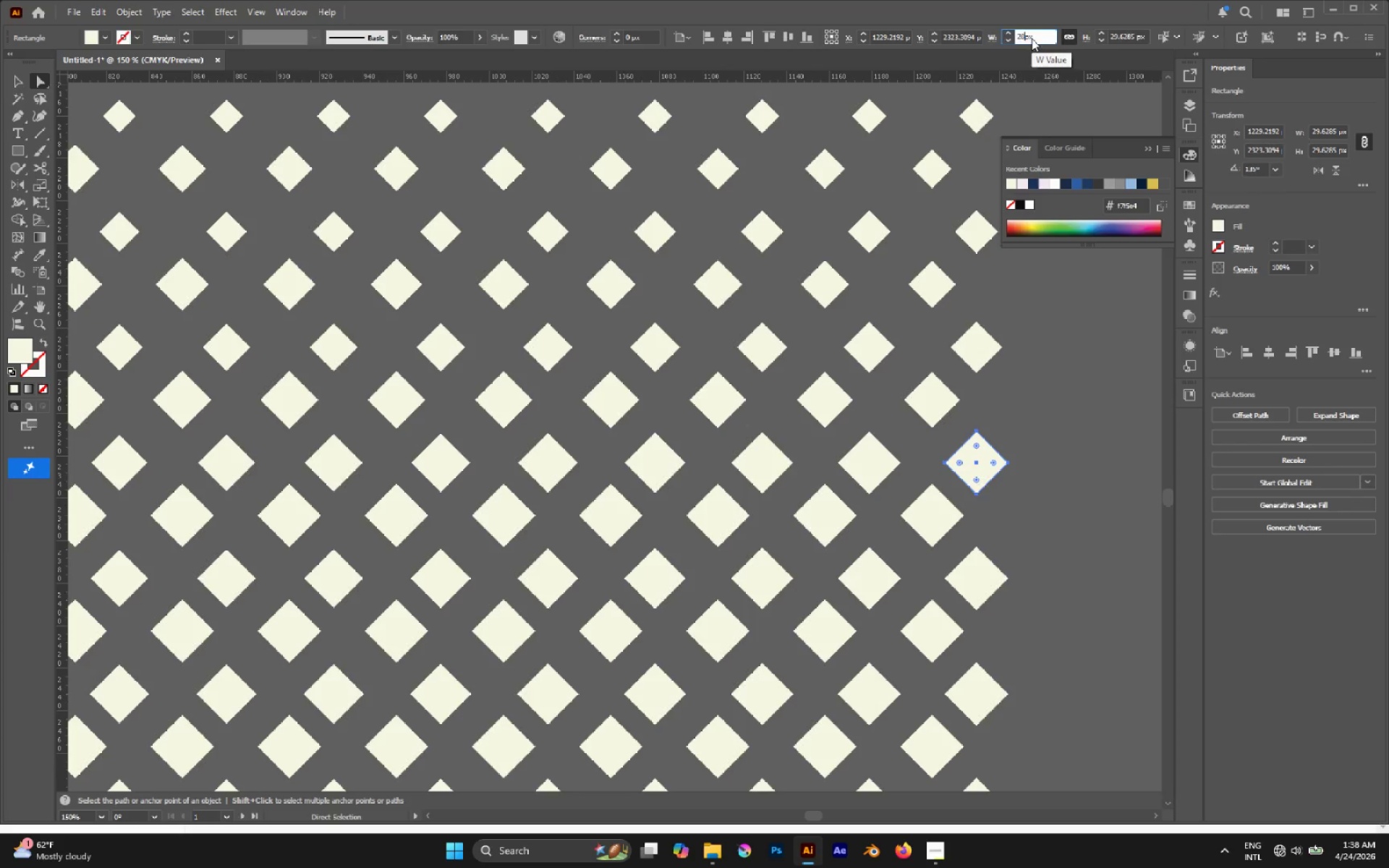 
key(Enter)
 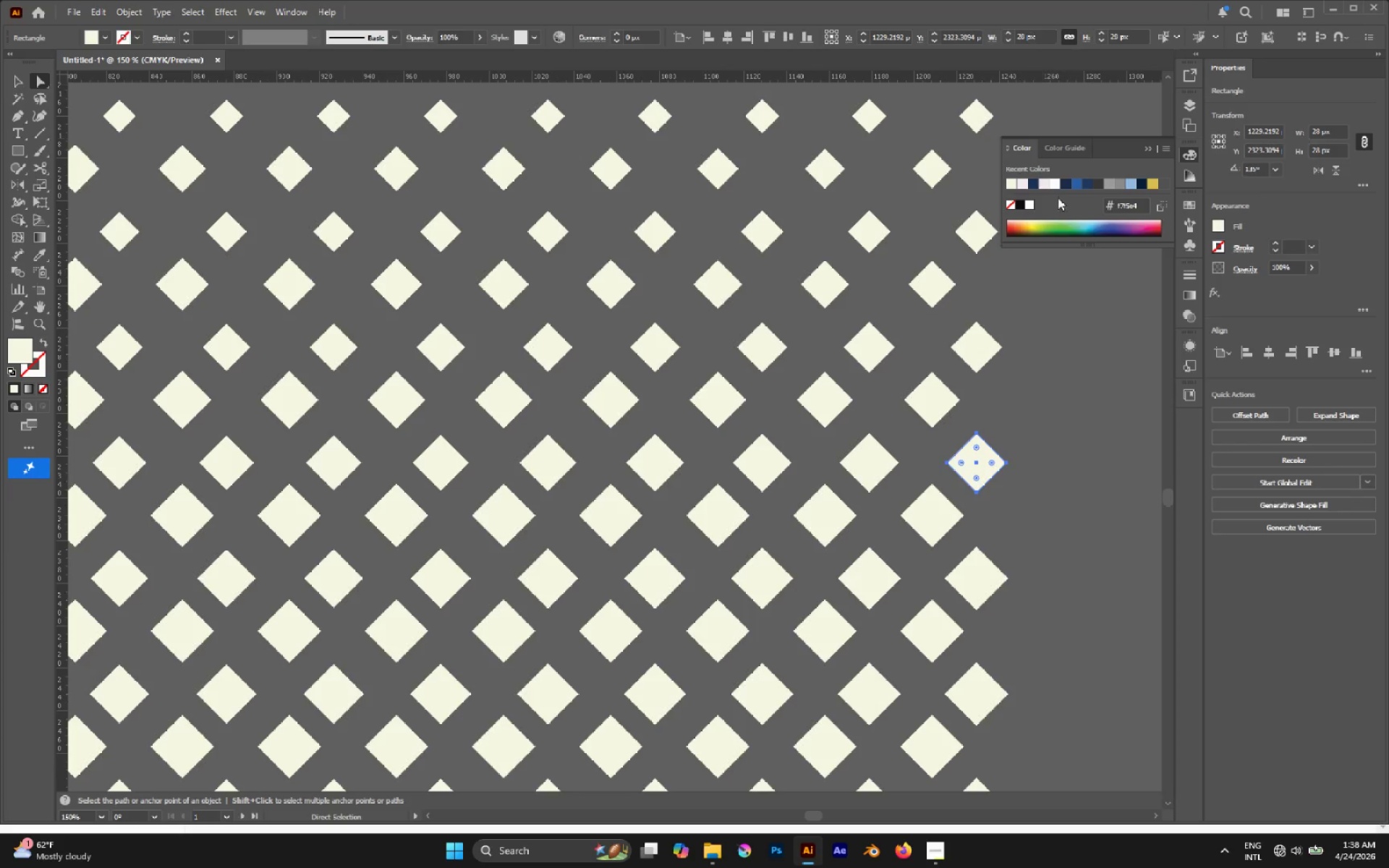 
hold_key(key=AltLeft, duration=0.97)
left_click([906, 510])
 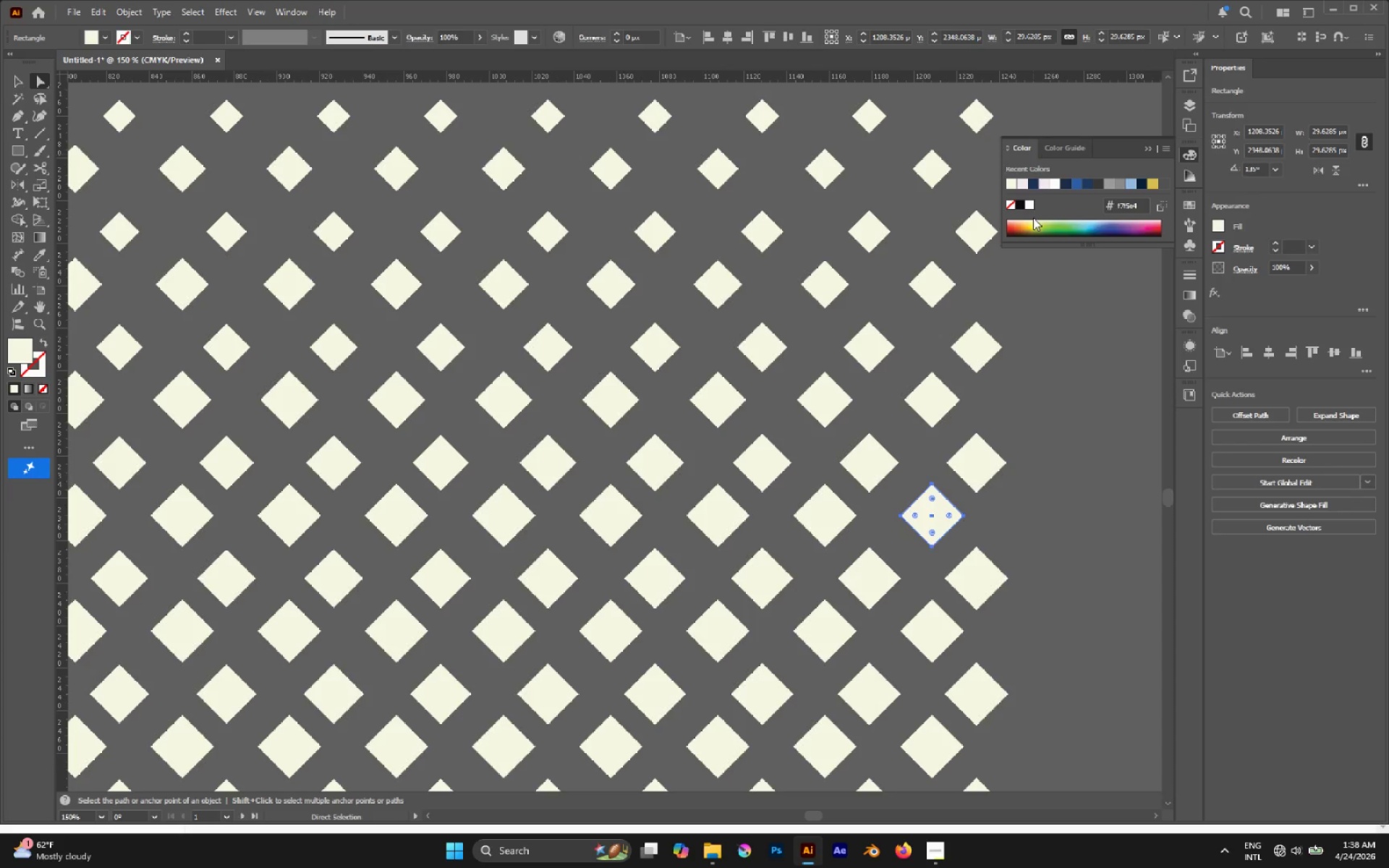 
hold_key(key=AltLeft, duration=1.86)
left_click([979, 452])
 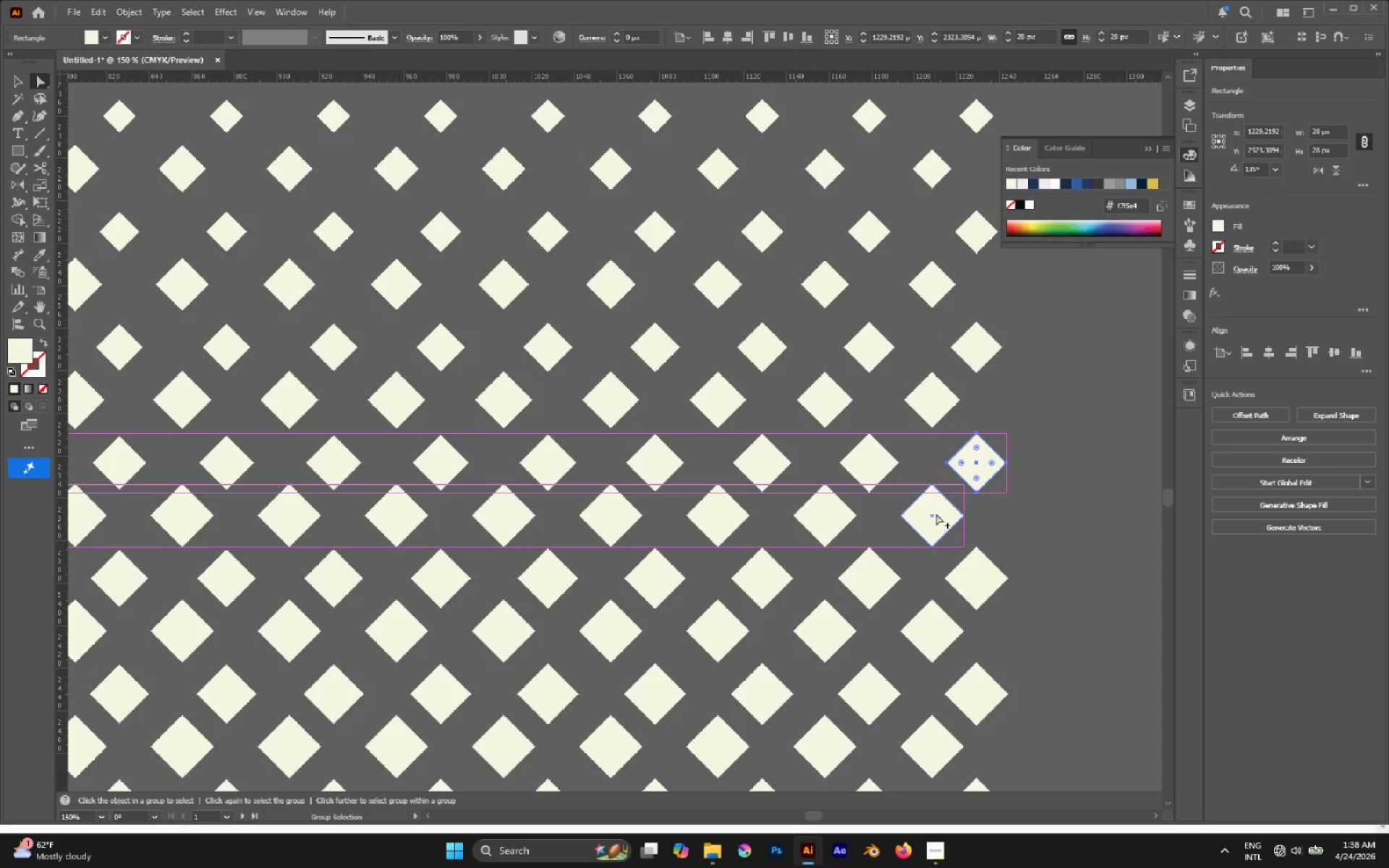 
left_click([947, 515])
 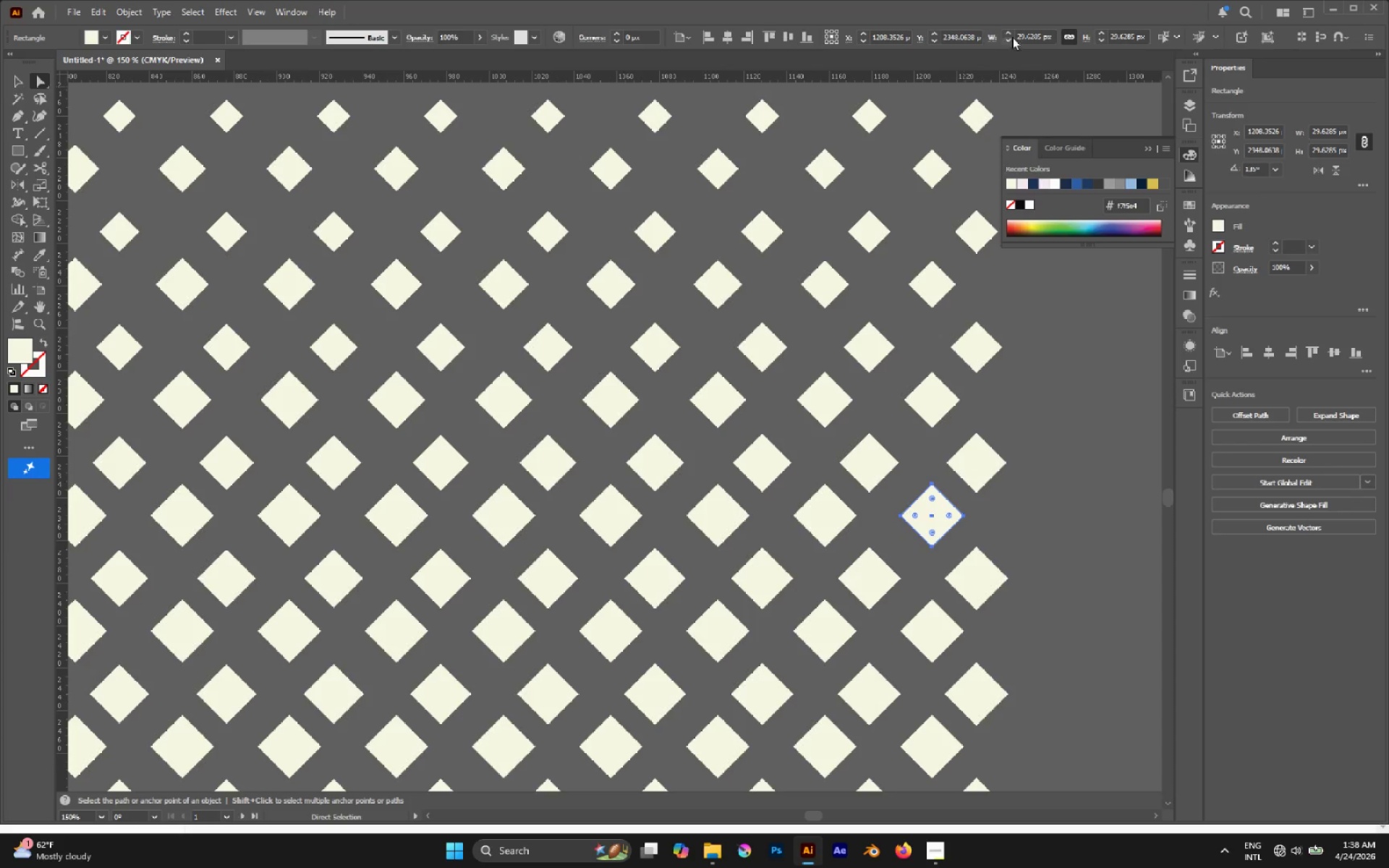 
double_click([1021, 36])
 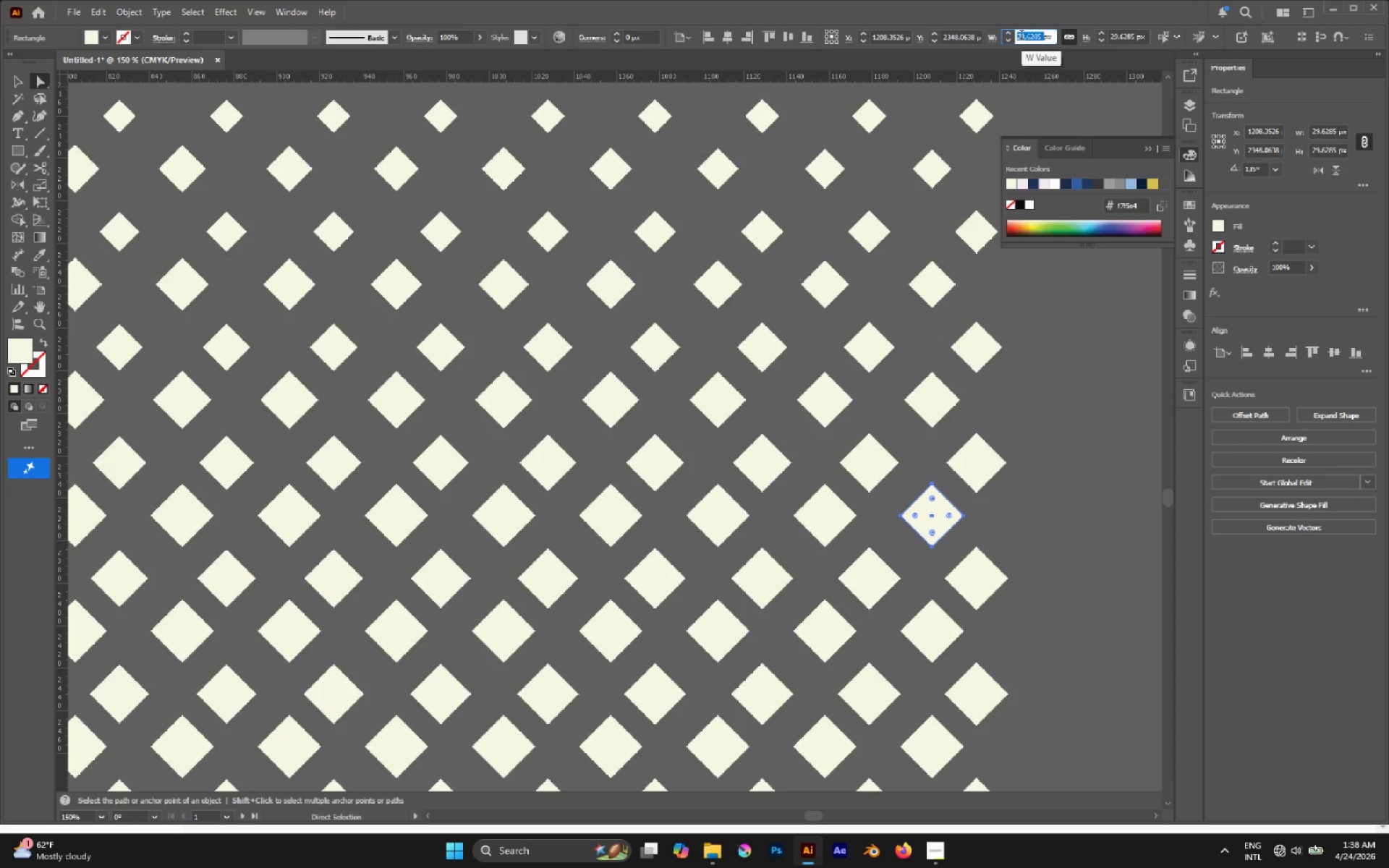 
type(30)
 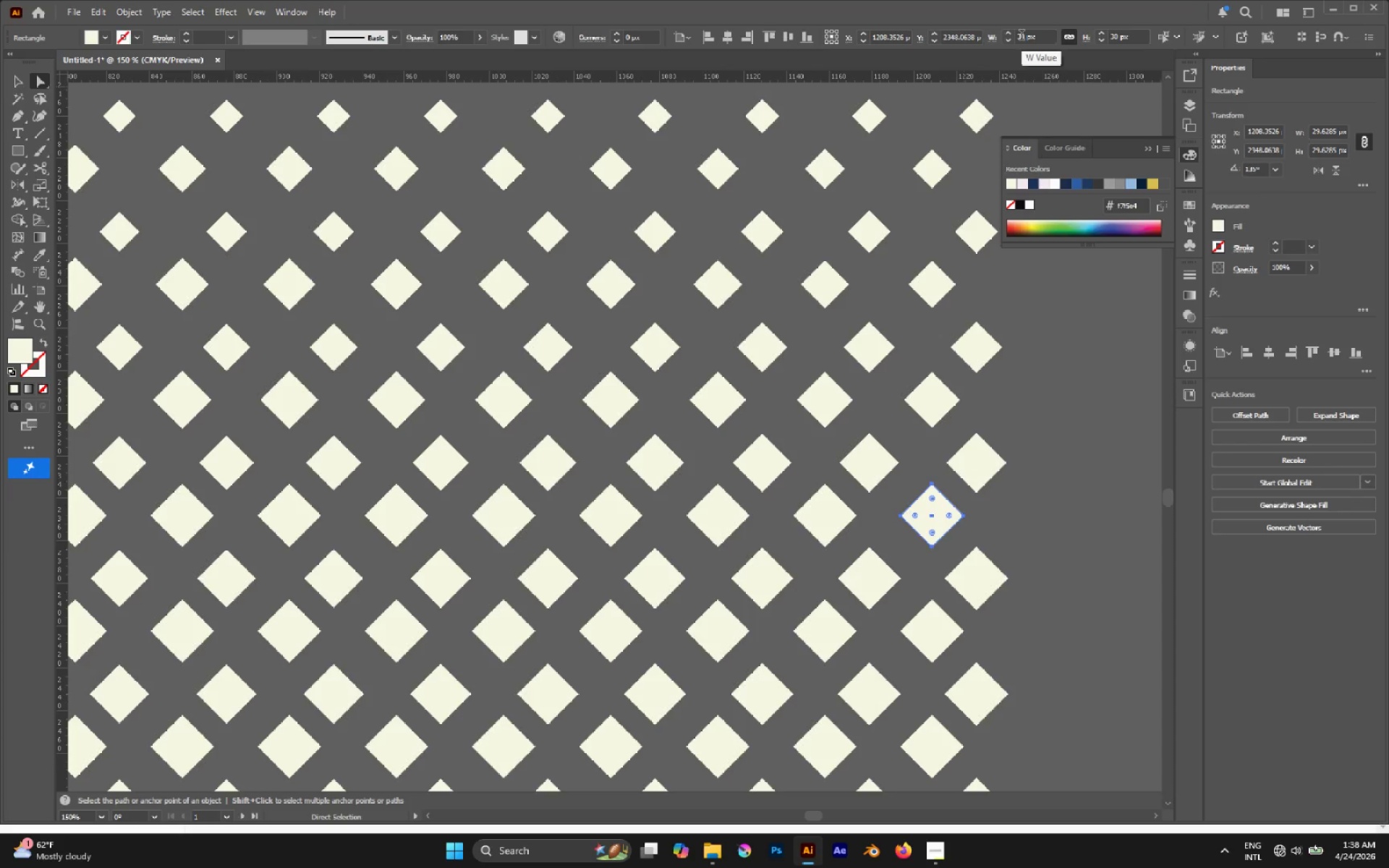 
key(Enter)
 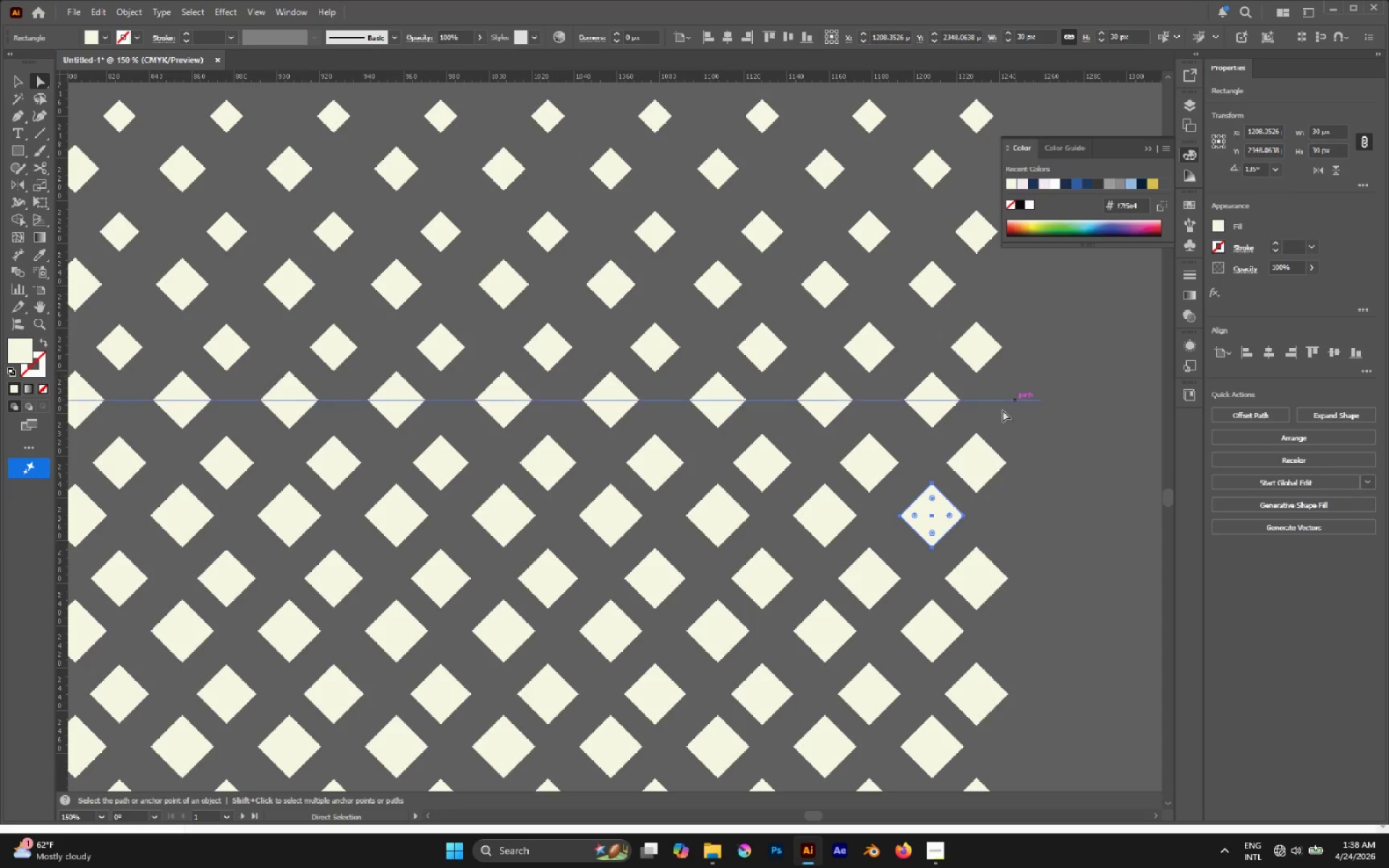 
hold_key(key=AltLeft, duration=0.55)
left_click([989, 570])
 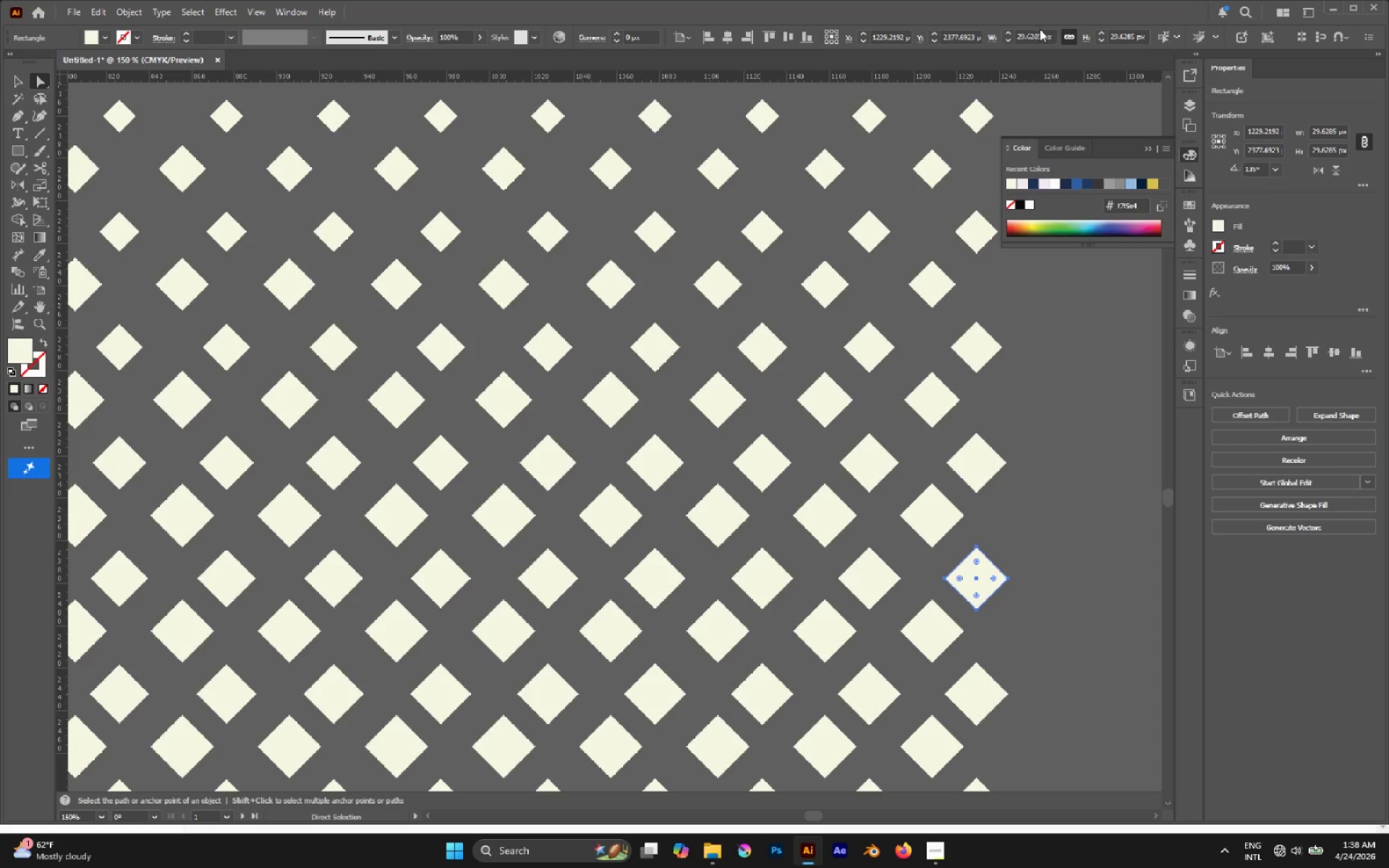 
double_click([1035, 33])
 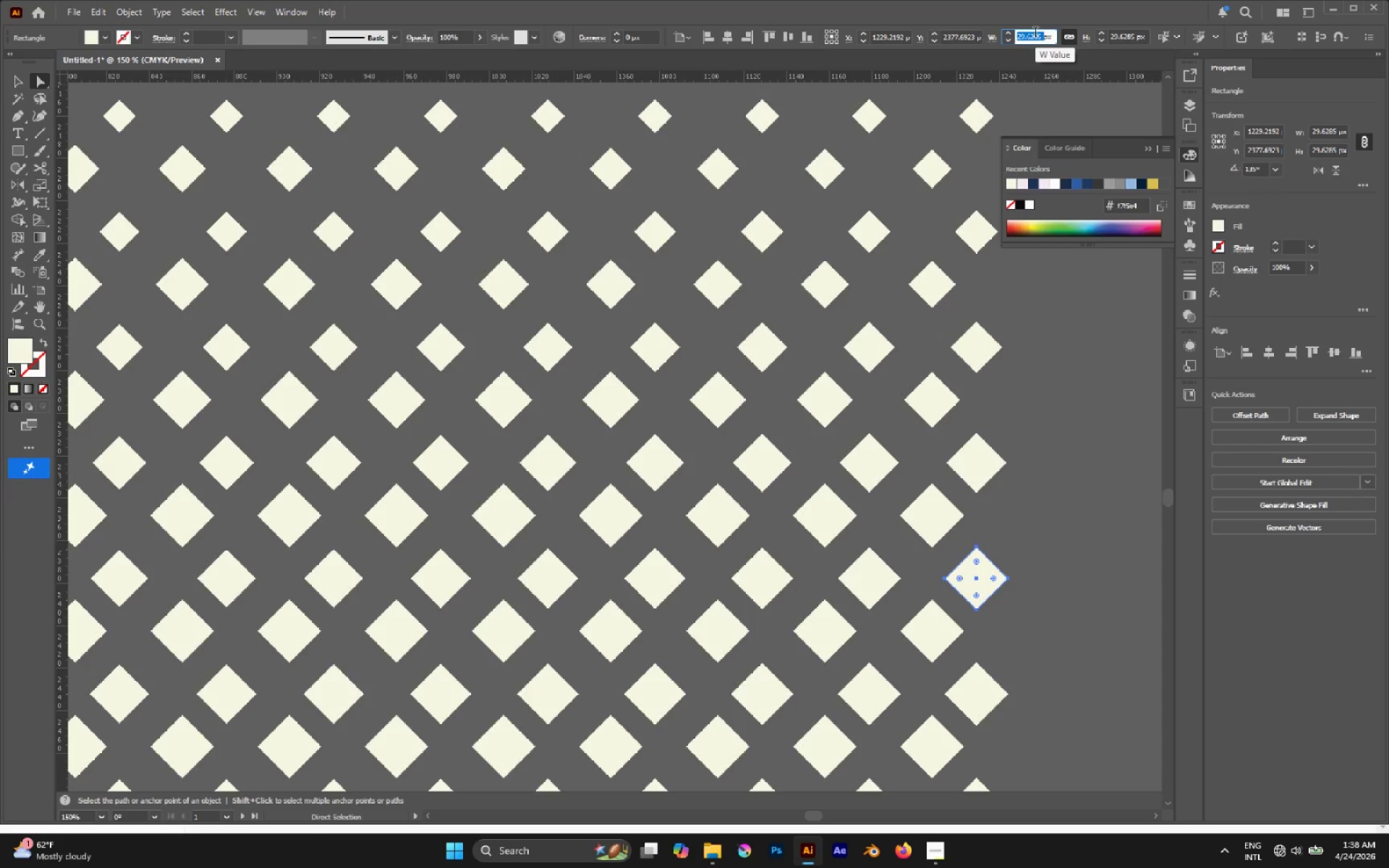 
type(32)
 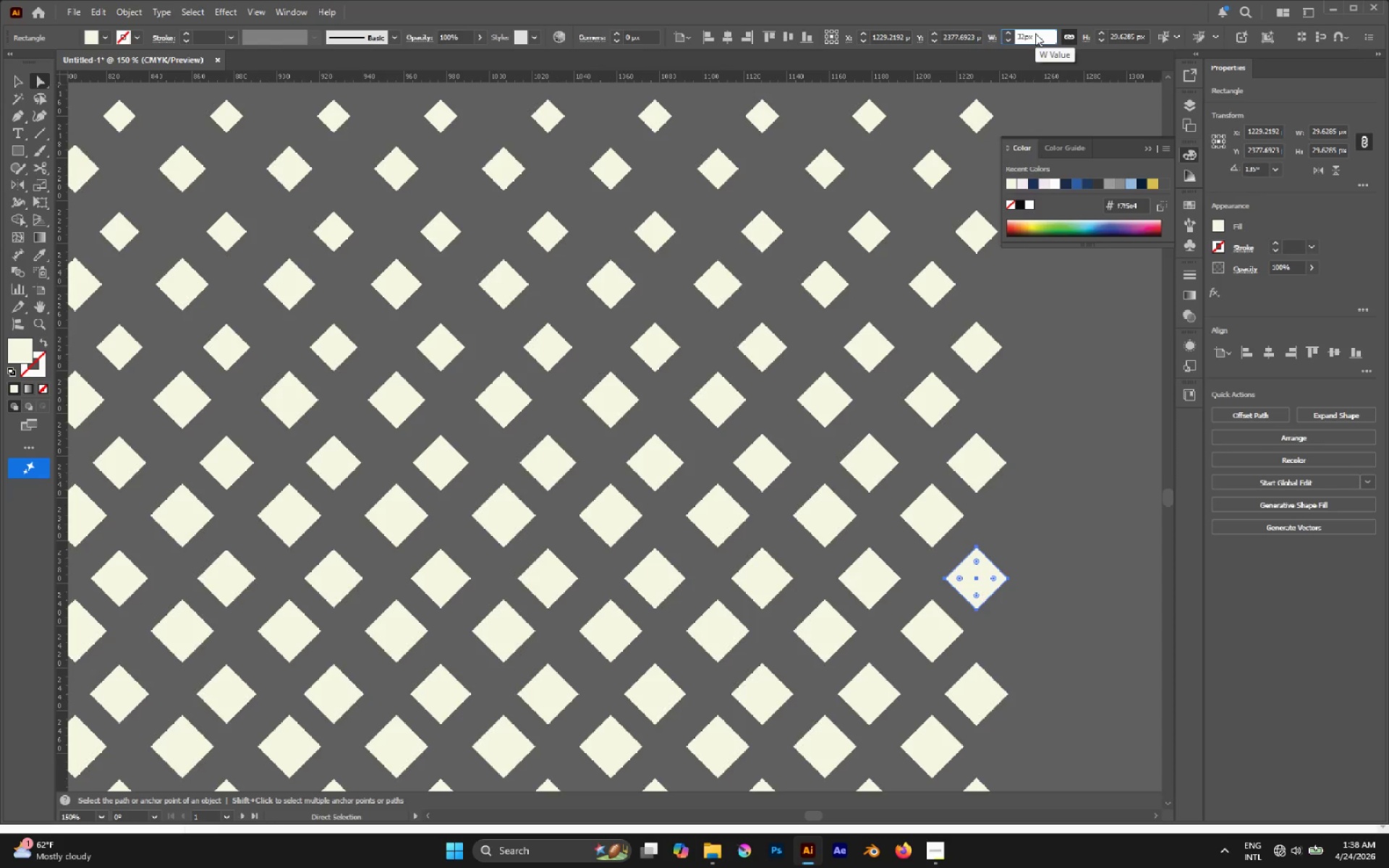 
key(Enter)
 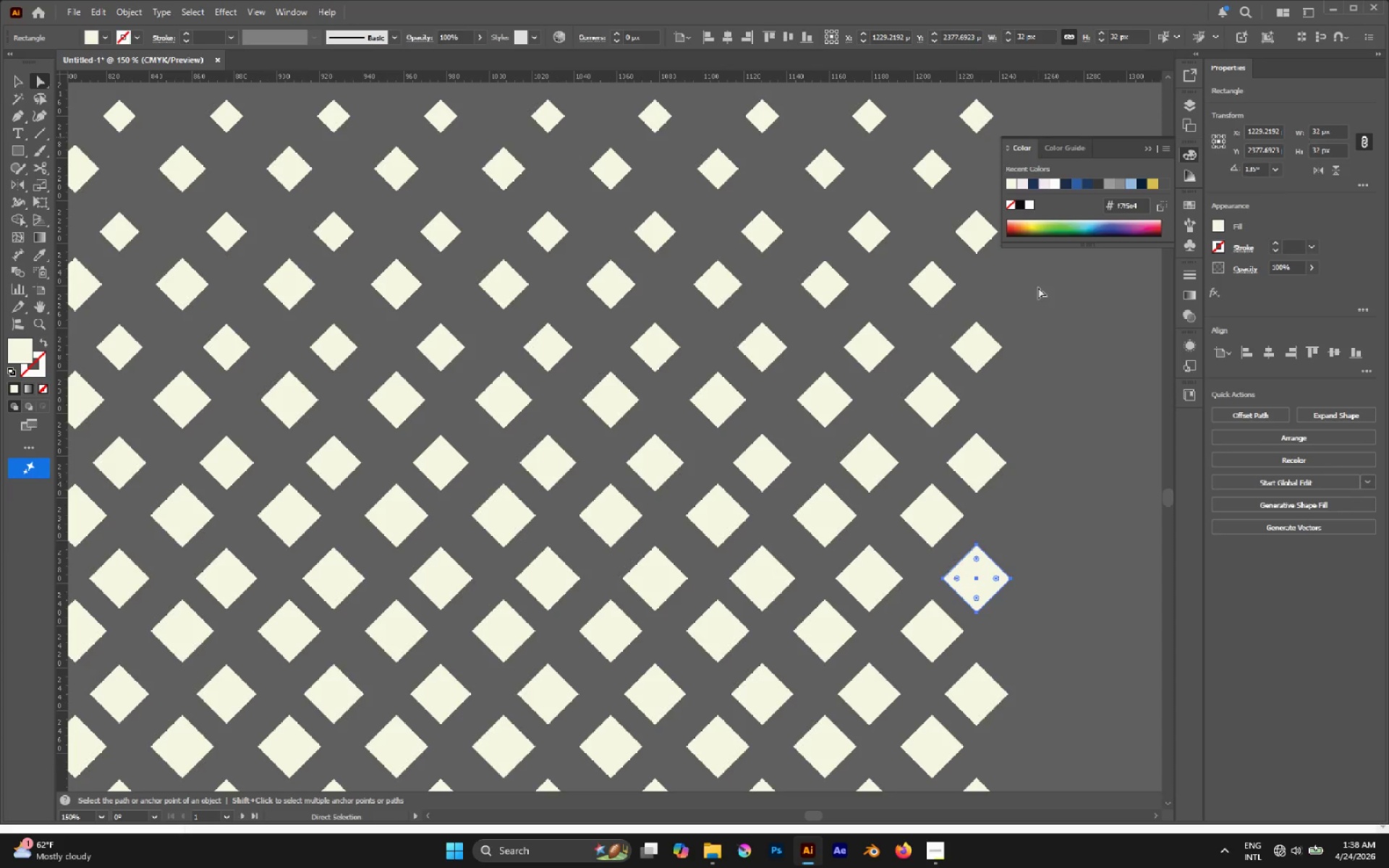 
scroll: coordinate [1032, 420], scroll_direction: none, amount: 0.0
 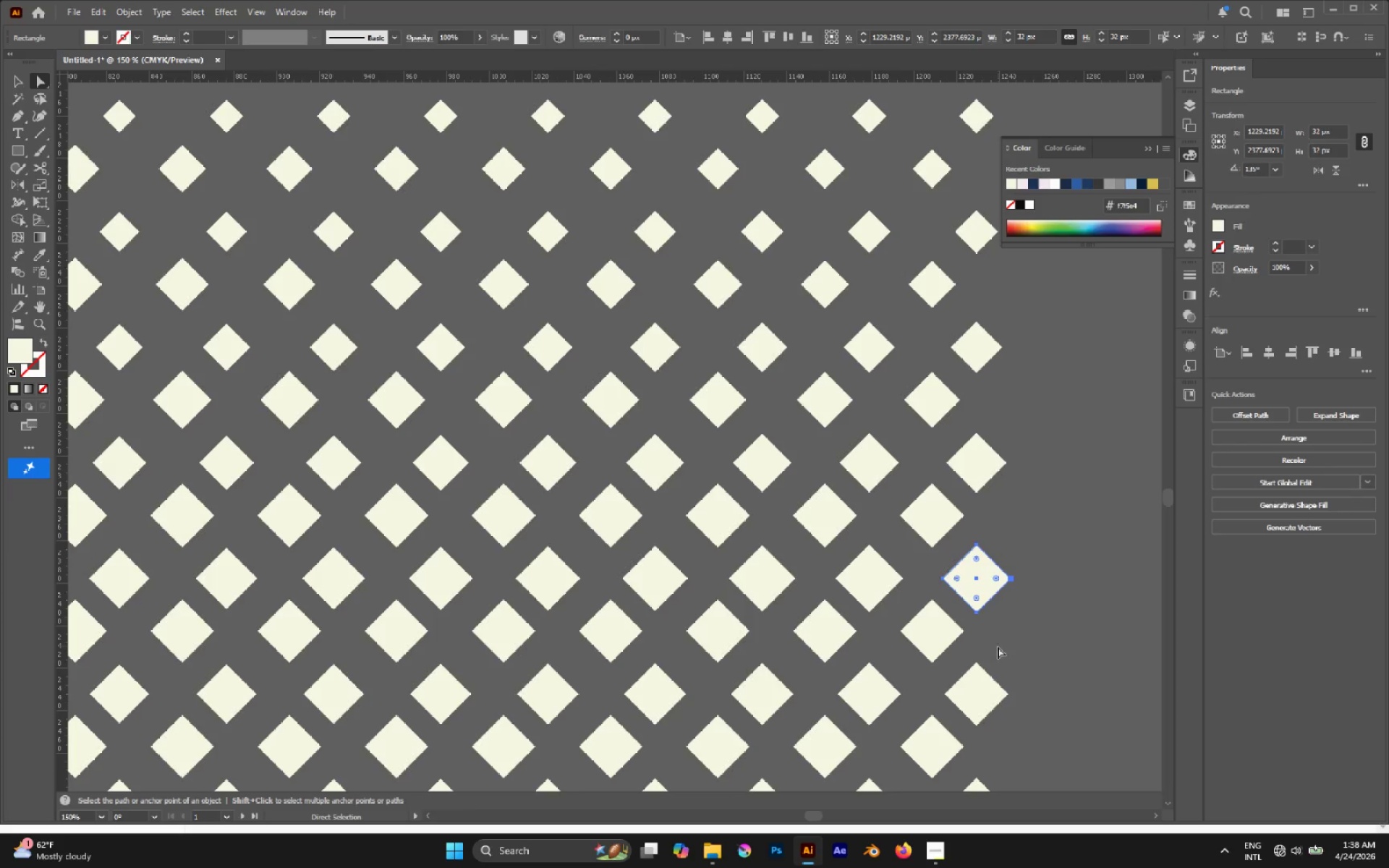 
scroll: coordinate [957, 605], scroll_direction: down, amount: 4.0
 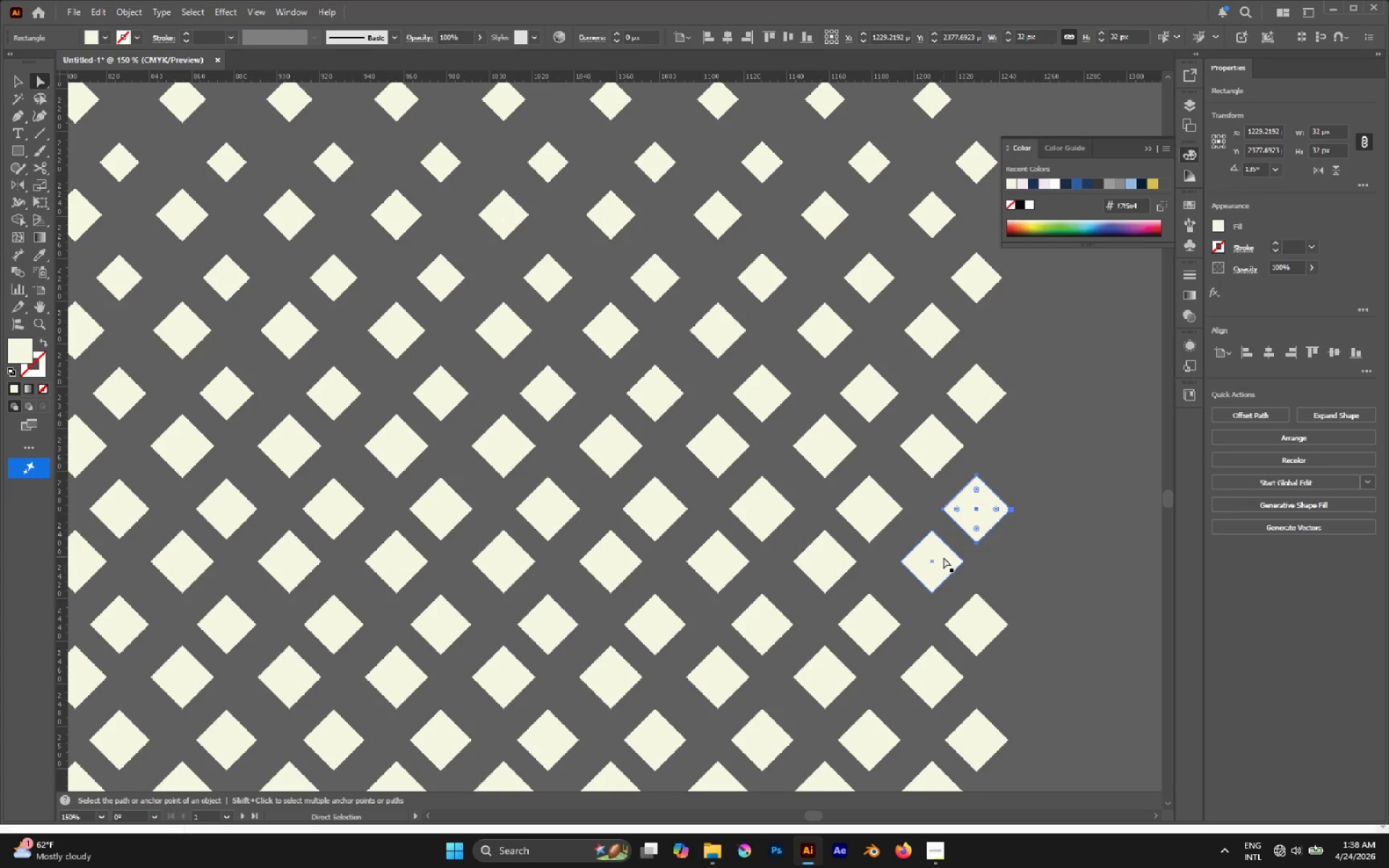 
hold_key(key=AltLeft, duration=0.41)
left_click([945, 557])
 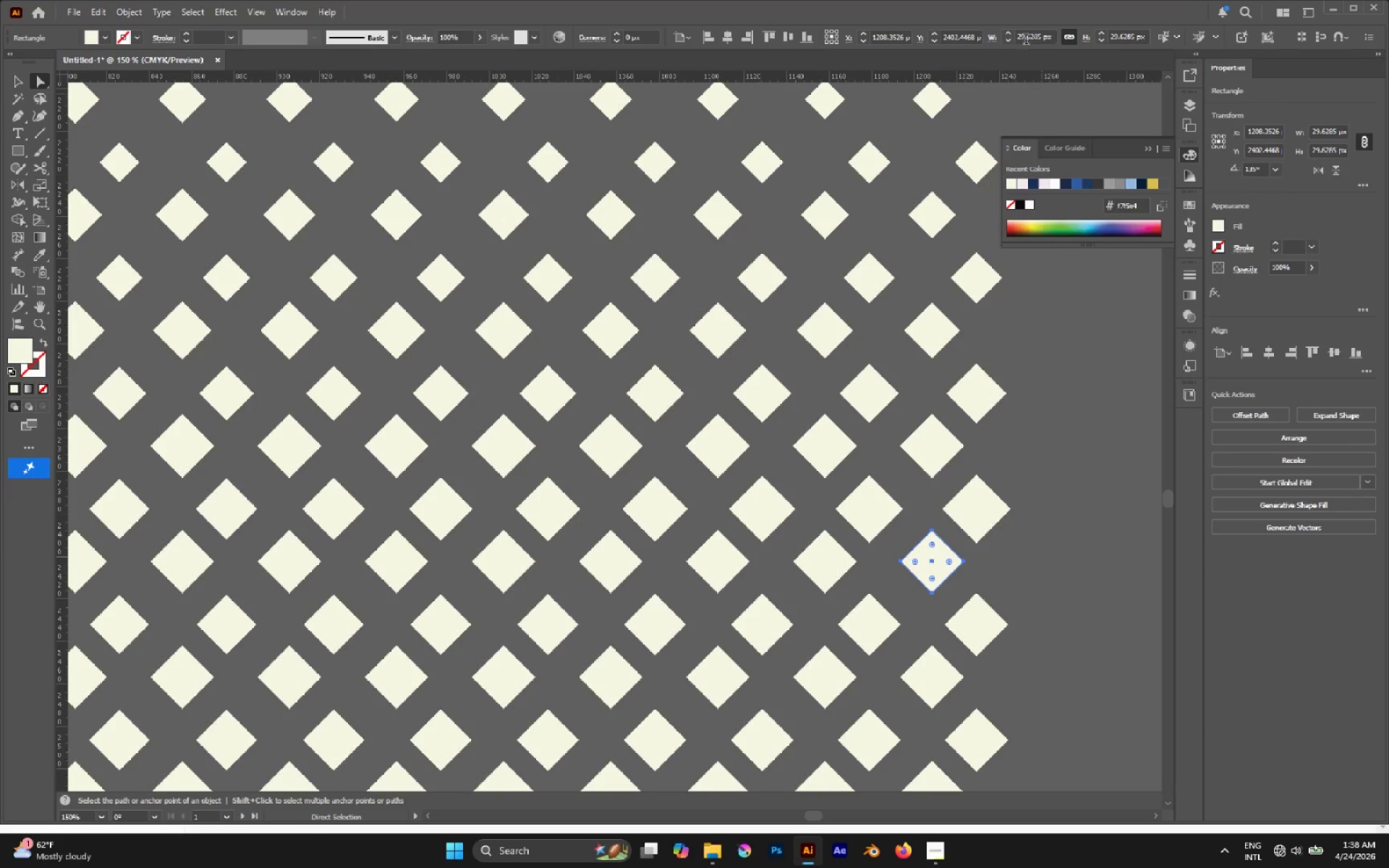 
double_click([1026, 41])
 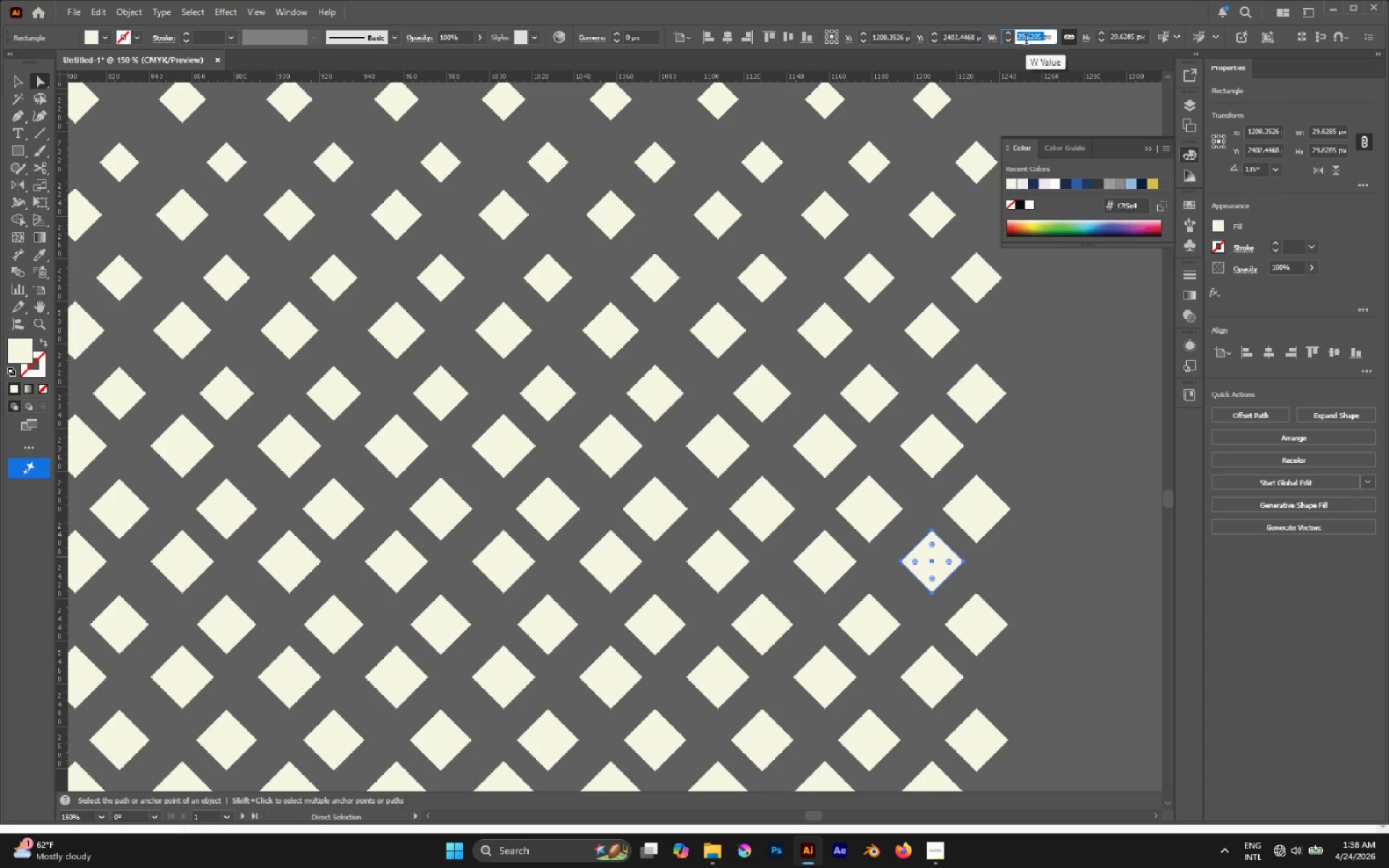 
type(34)
 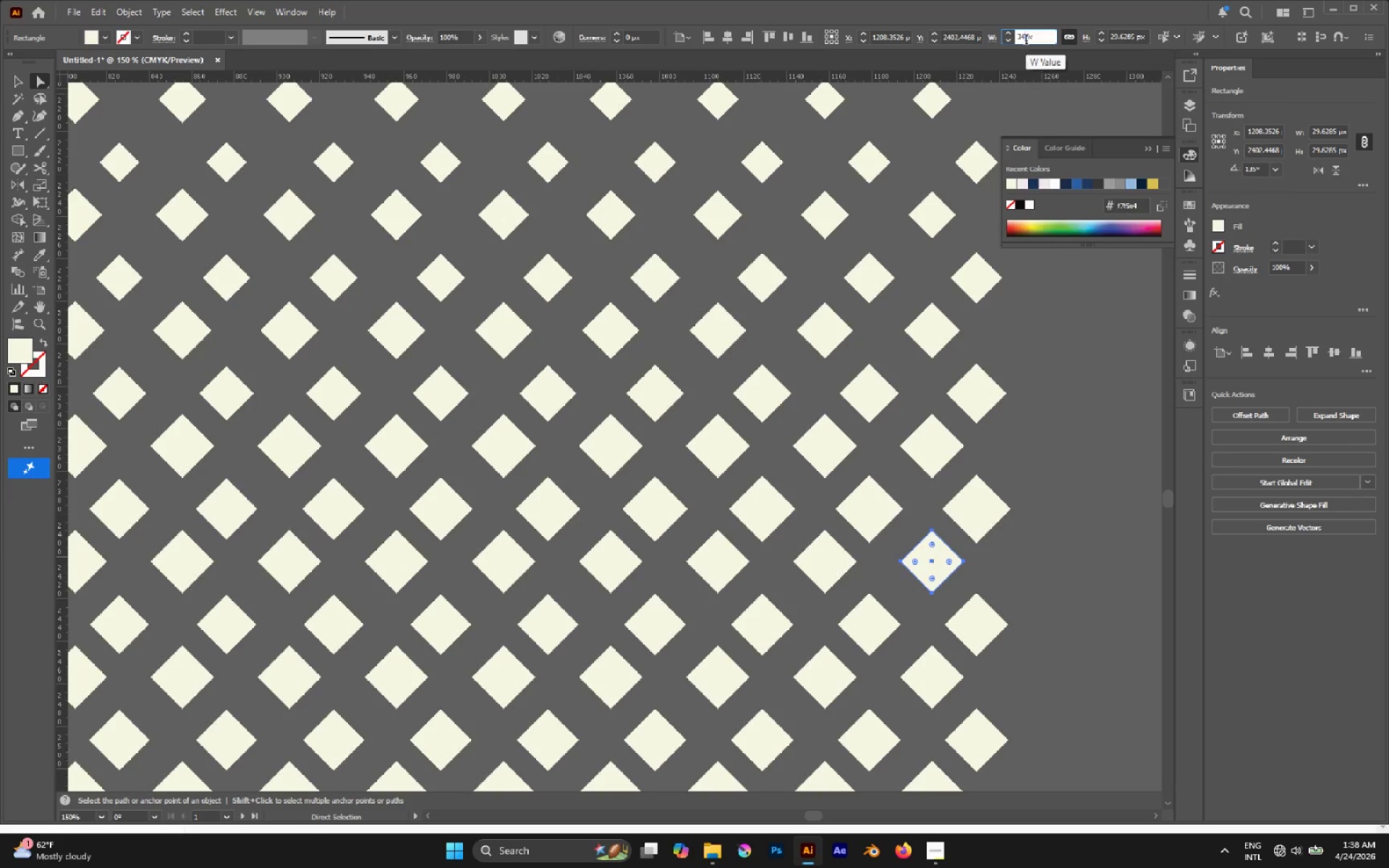 
key(Enter)
 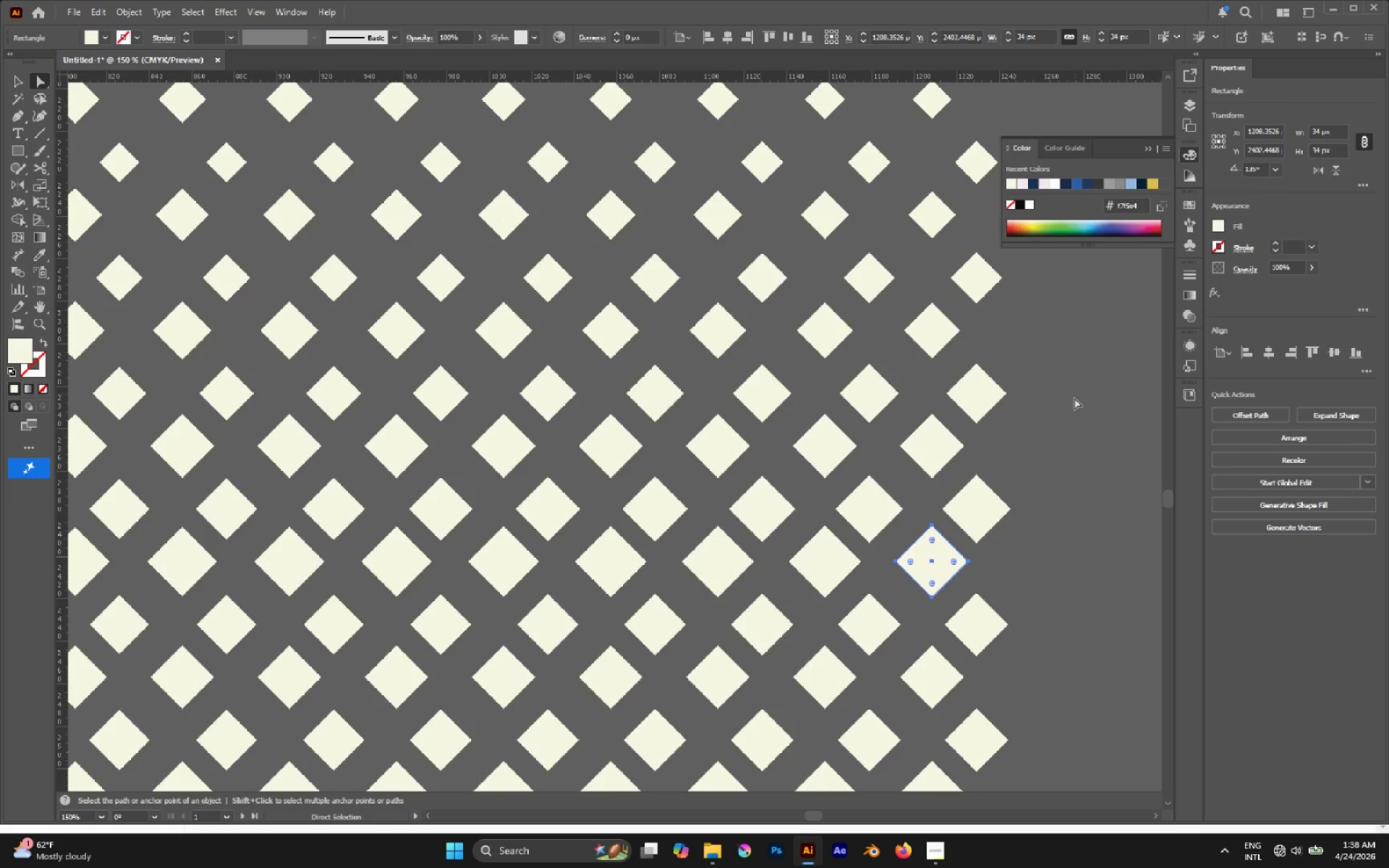 
hold_key(key=AltLeft, duration=0.5)
scroll: coordinate [1072, 411], scroll_direction: down, amount: 6.0
 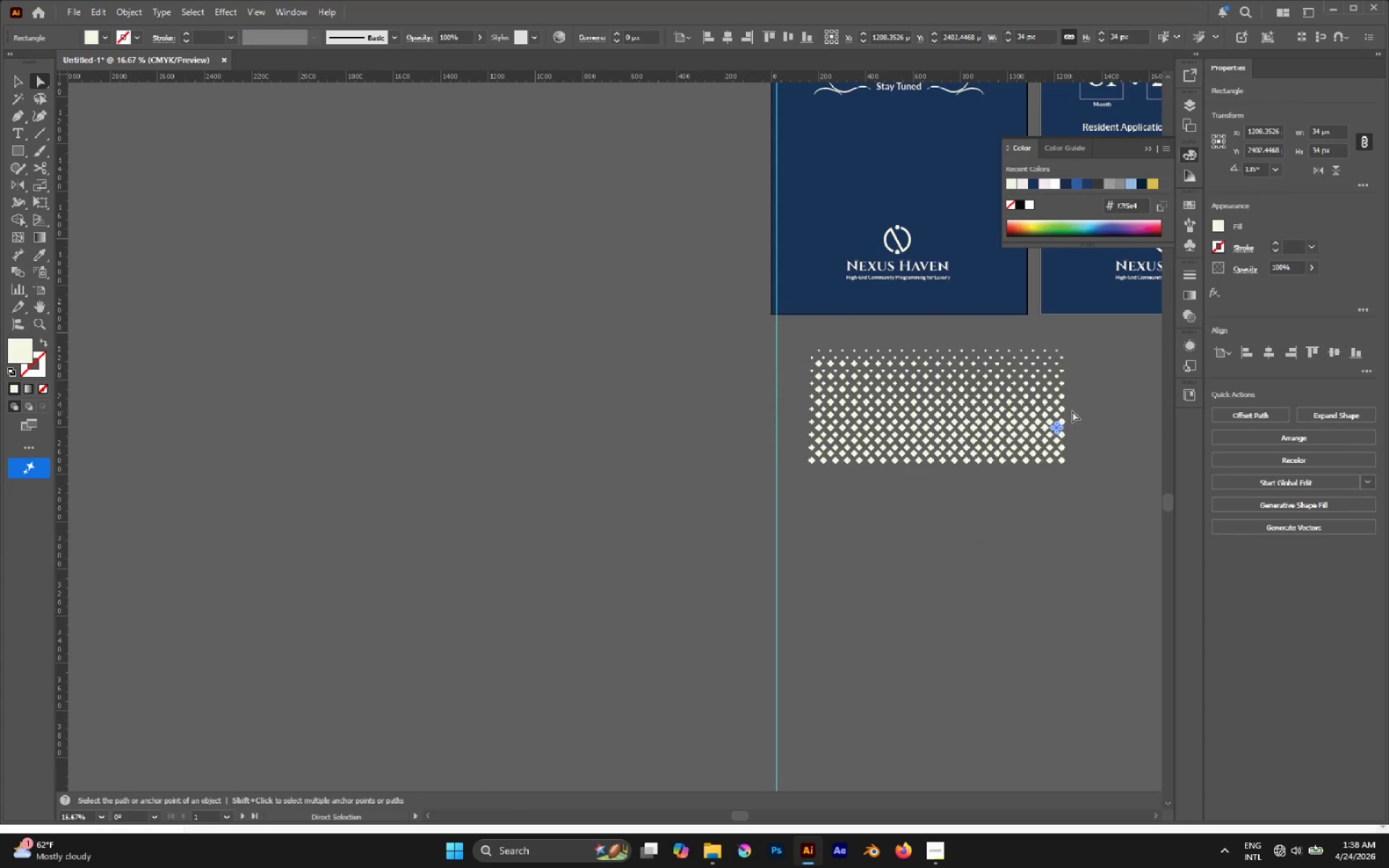 
hold_key(key=AltLeft, duration=1.19)
scroll: coordinate [1071, 411], scroll_direction: up, amount: 4.0
 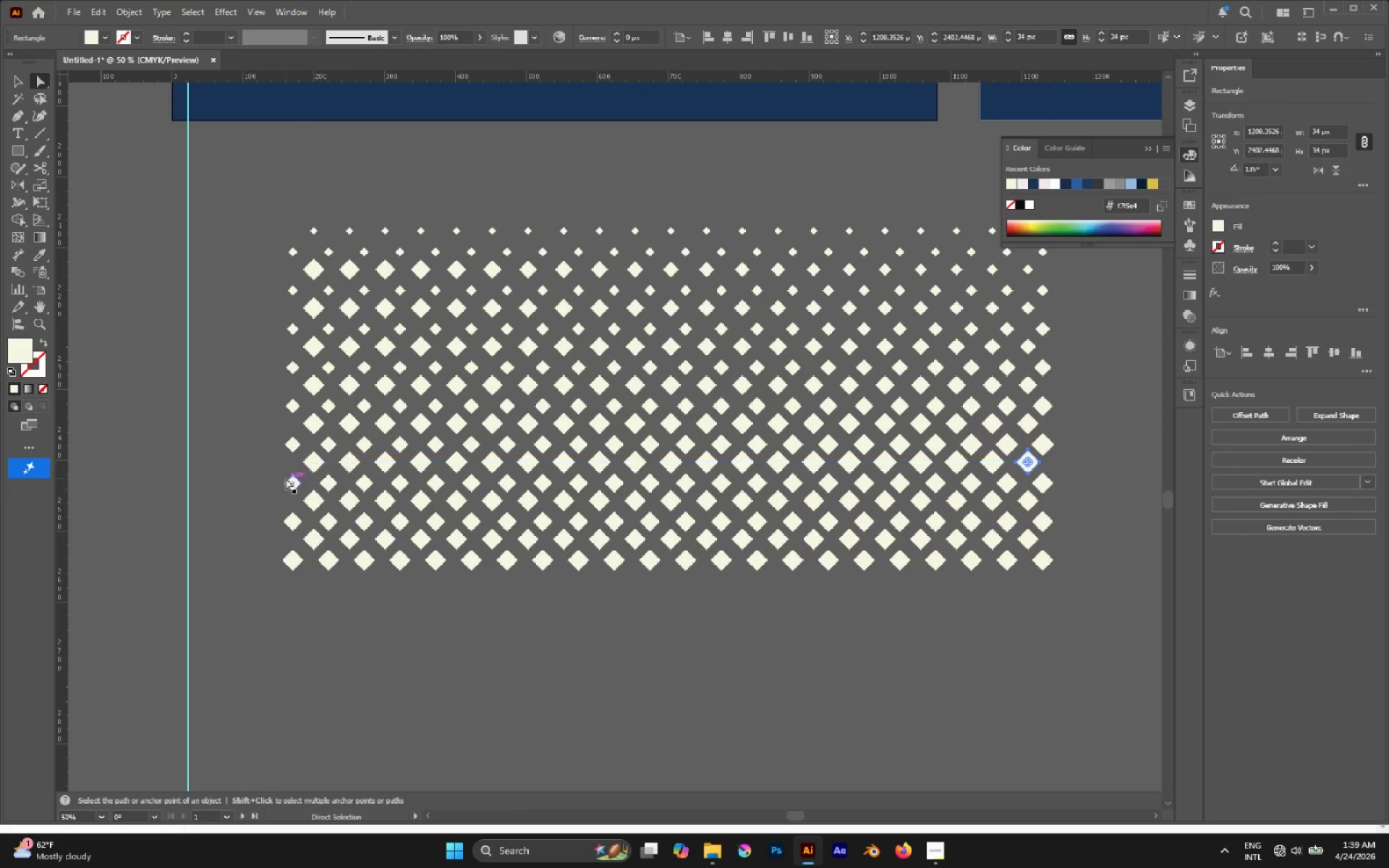 
hold_key(key=AltLeft, duration=2.53)
left_click([298, 477])
 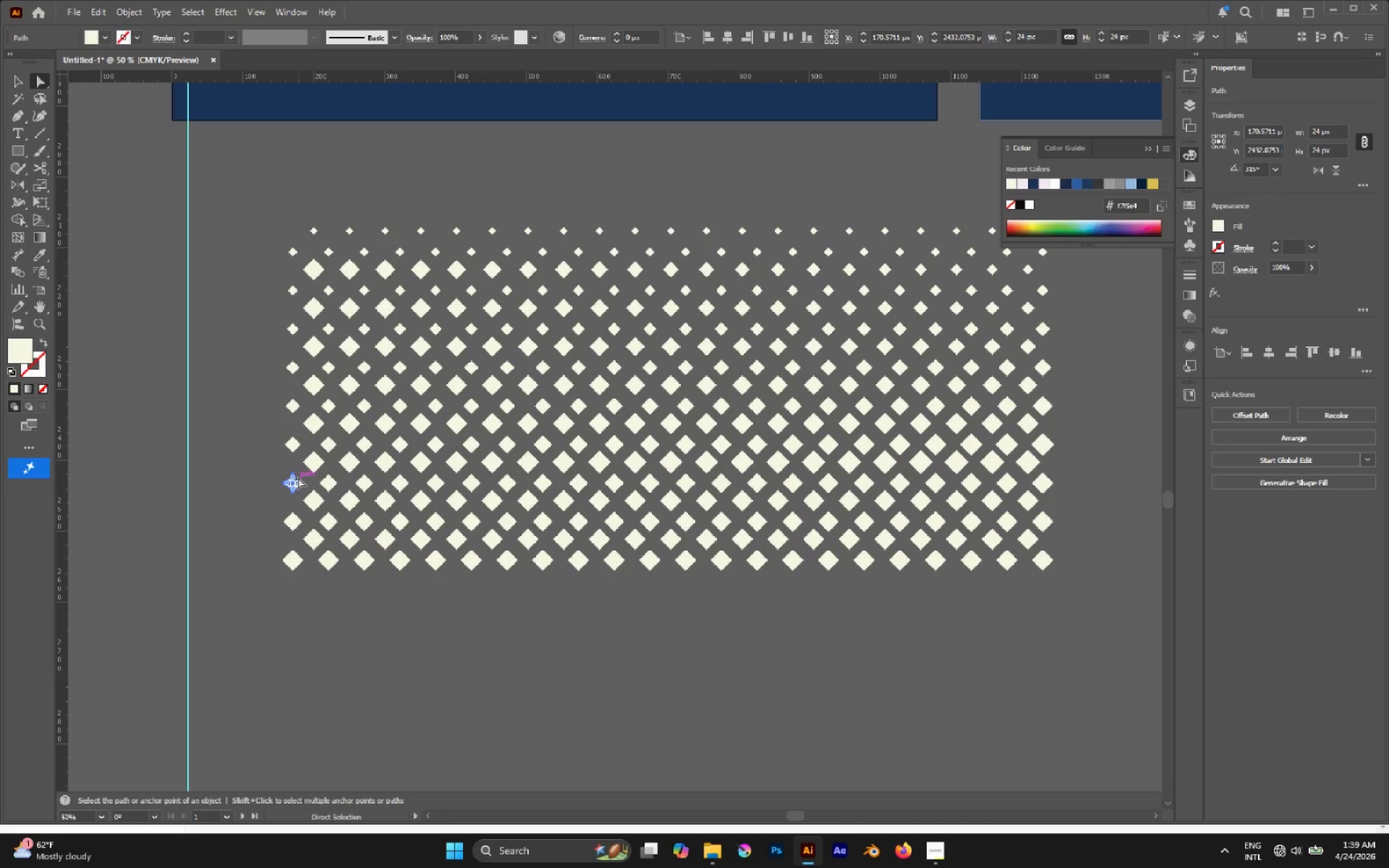 
hold_key(key=AltLeft, duration=9.48)
left_click([293, 437])
 